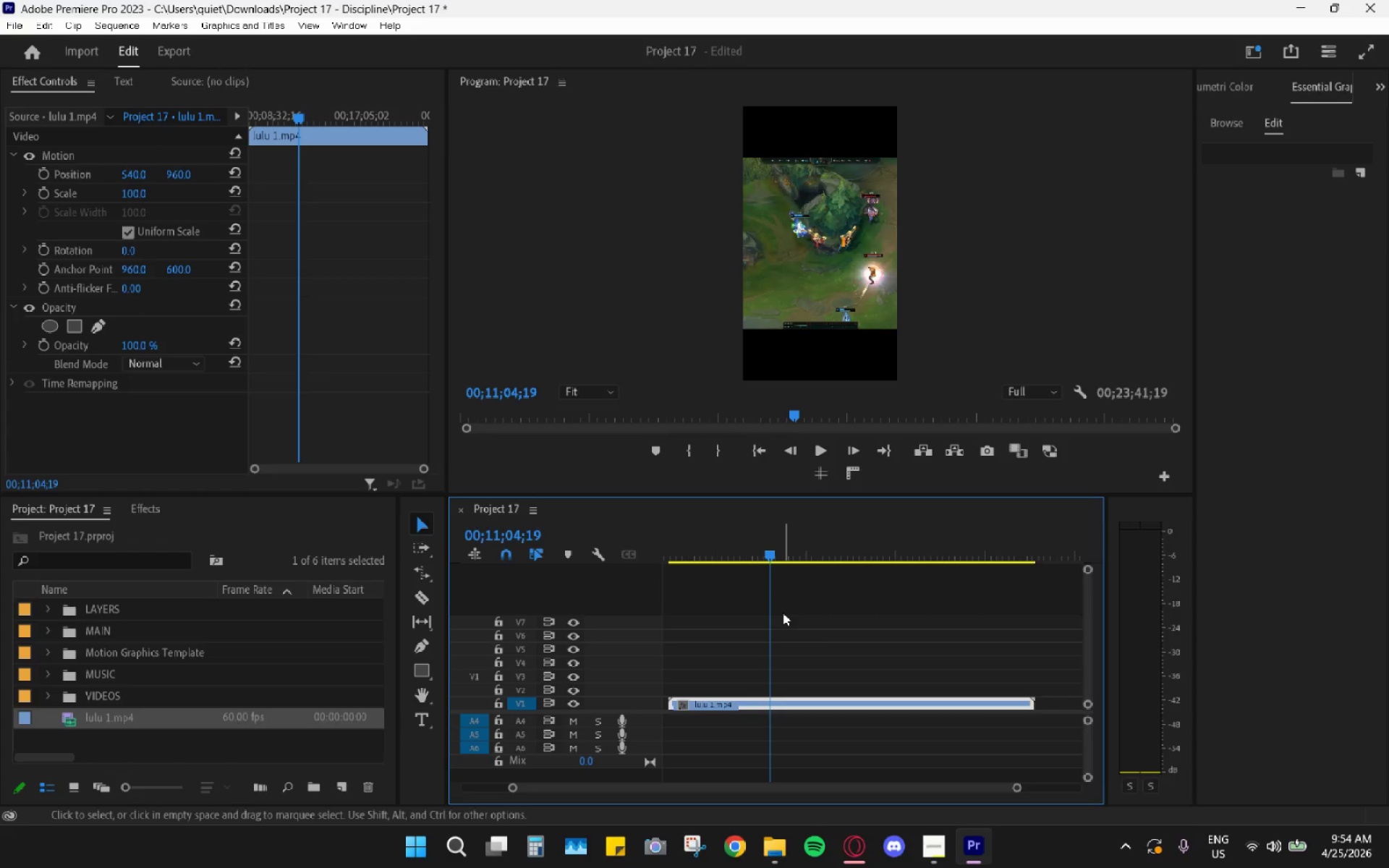 
hold_key(key=ArrowLeft, duration=1.36)
 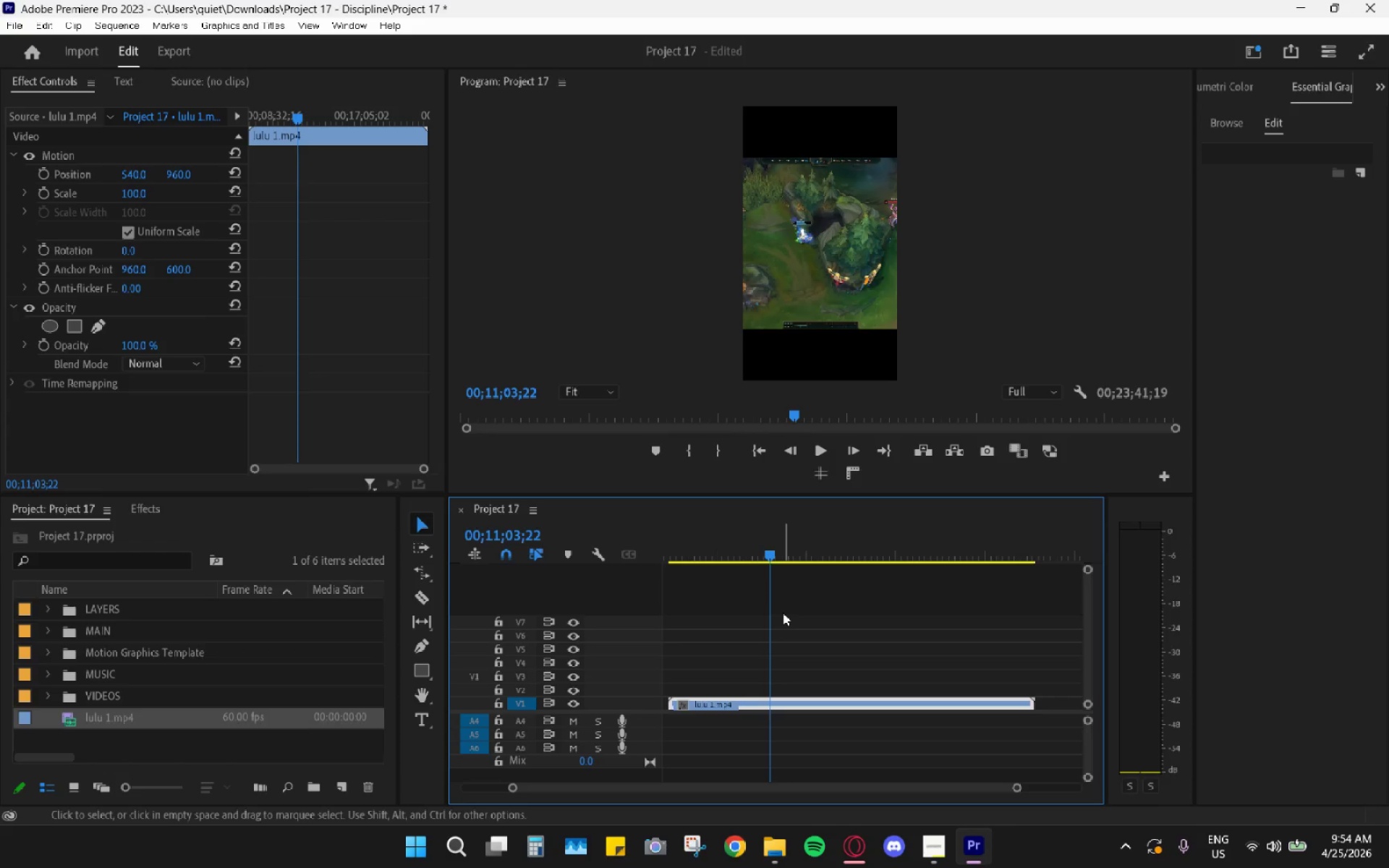 
key(C)
 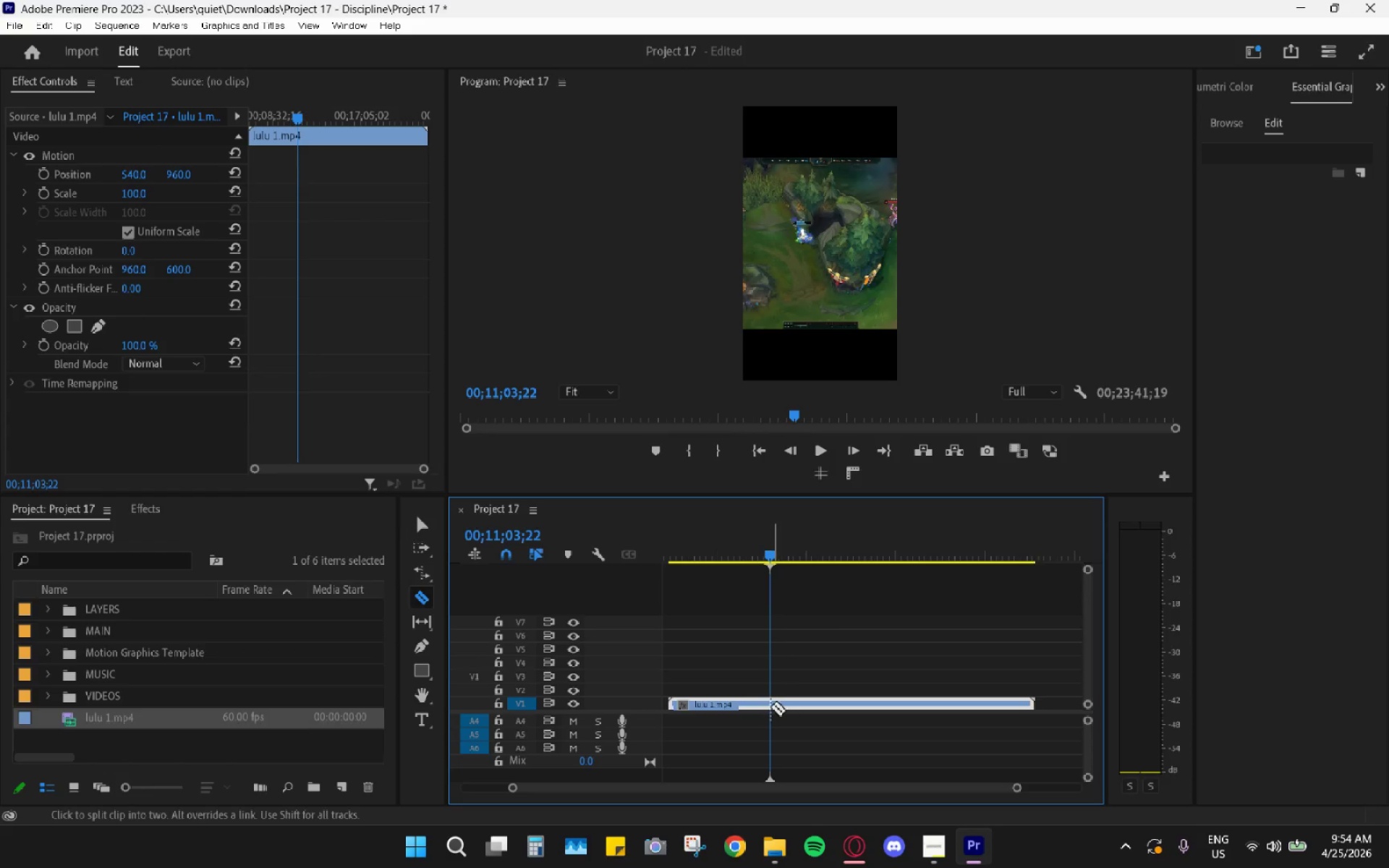 
left_click([768, 704])
 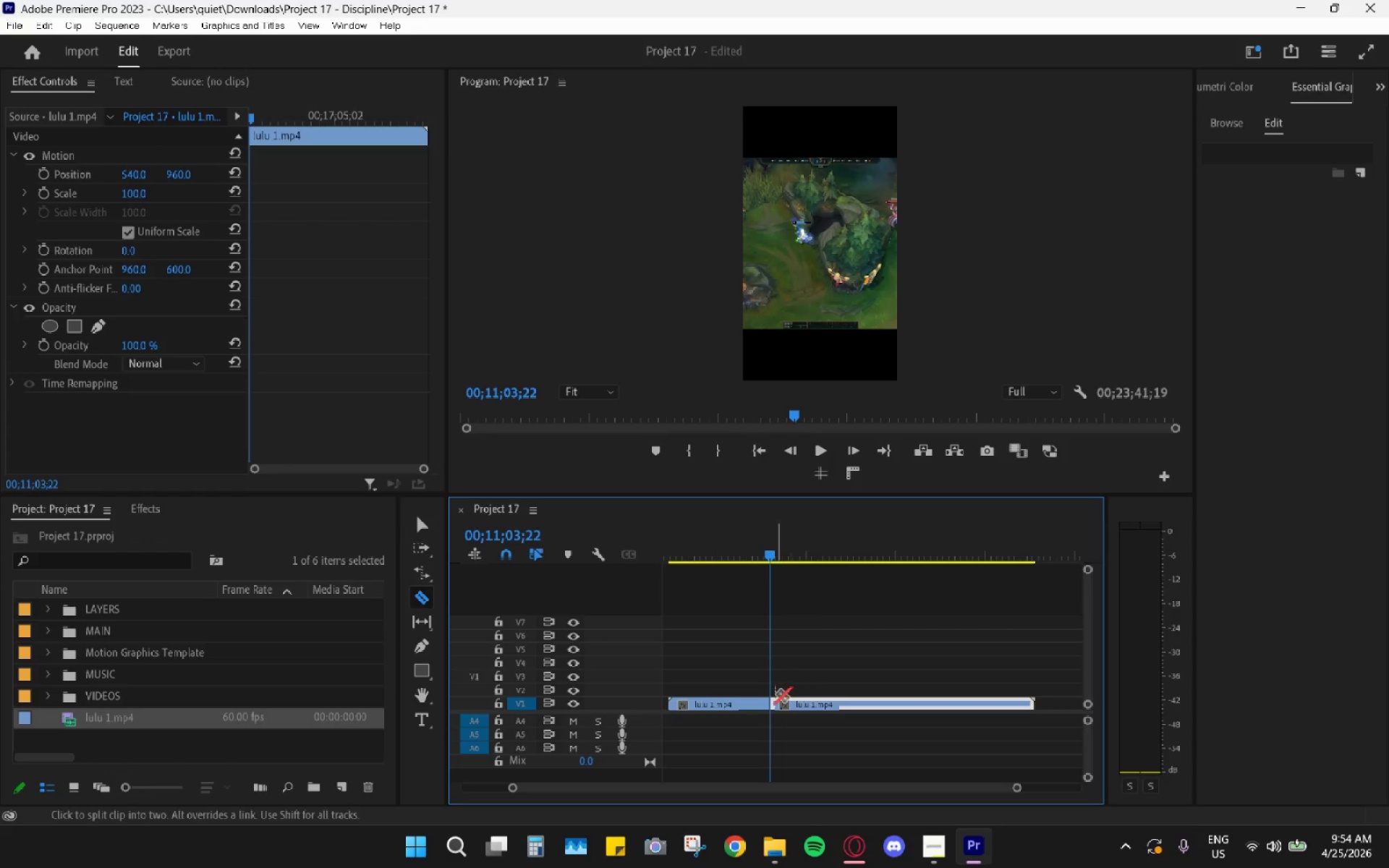 
key(V)
 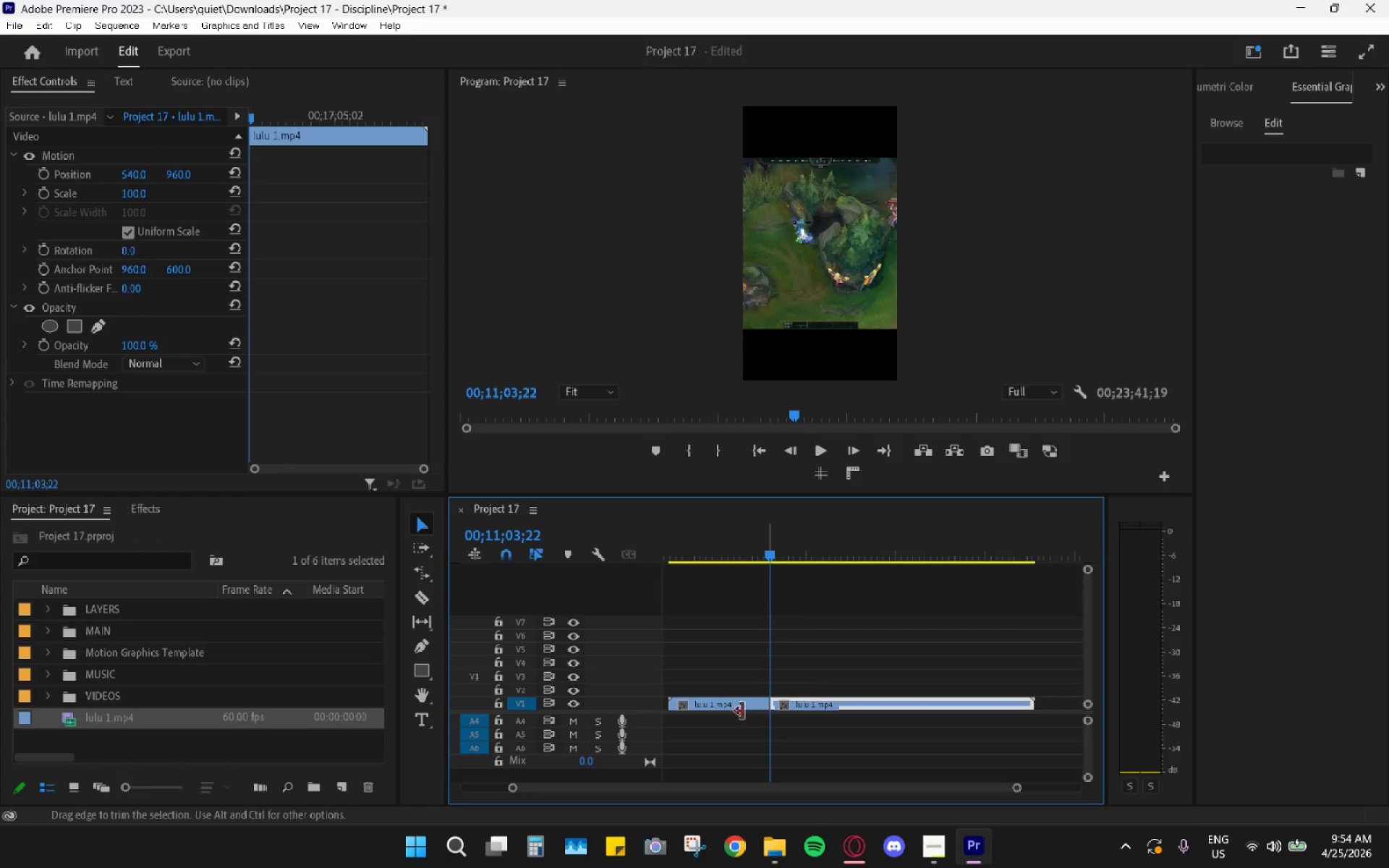 
left_click([738, 709])
 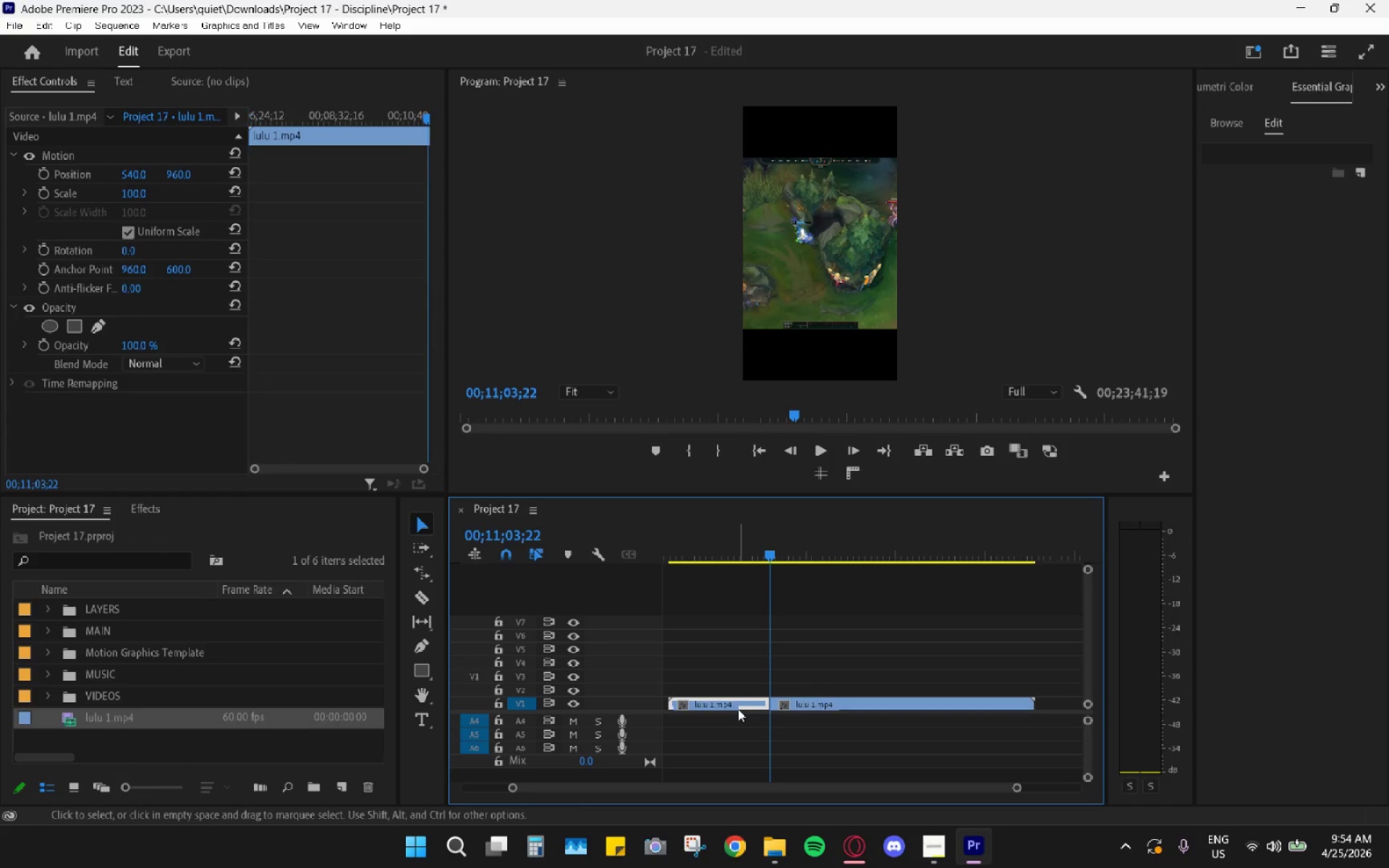 
key(H)
 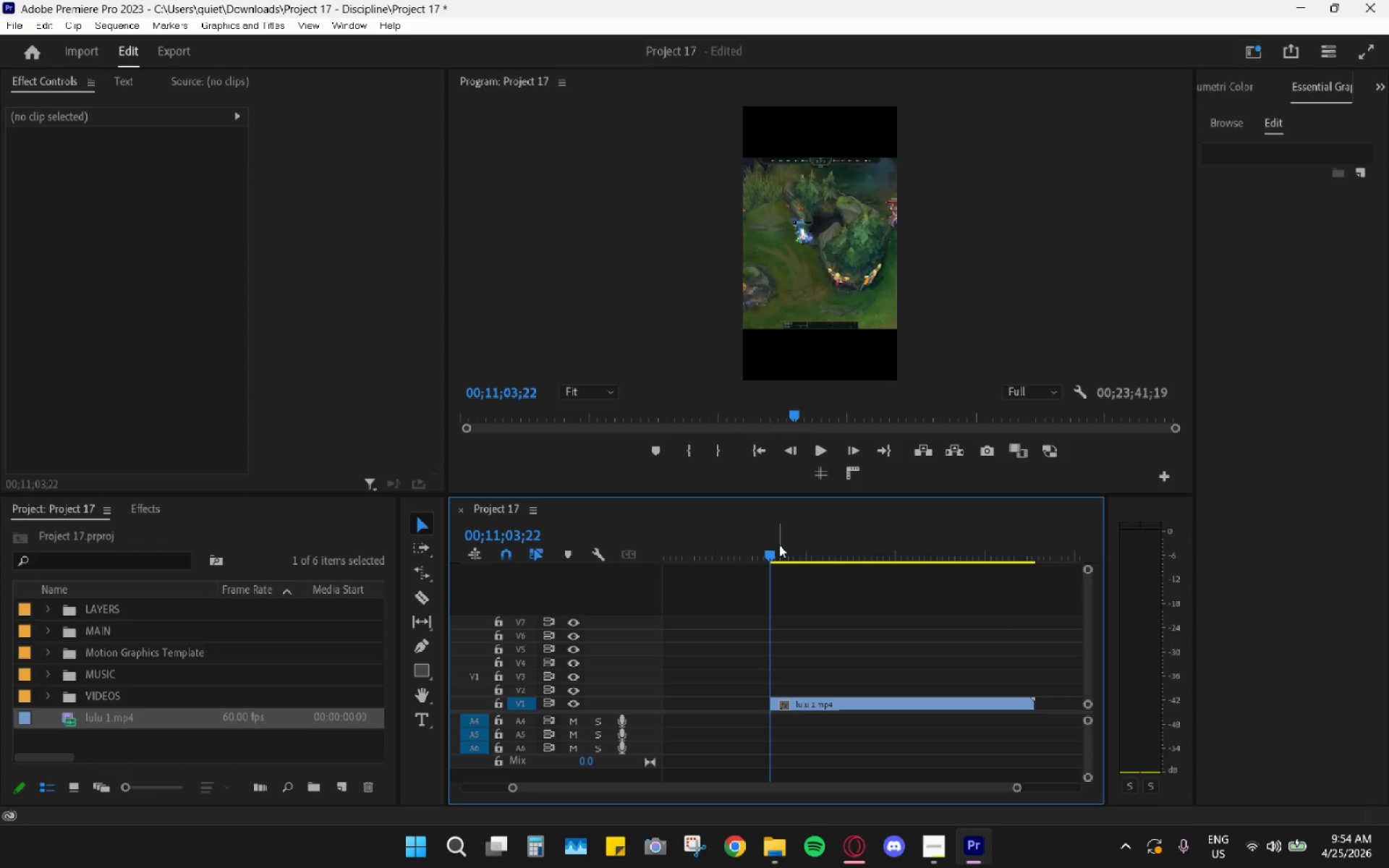 
left_click_drag(start_coordinate=[775, 553], to_coordinate=[778, 553])
 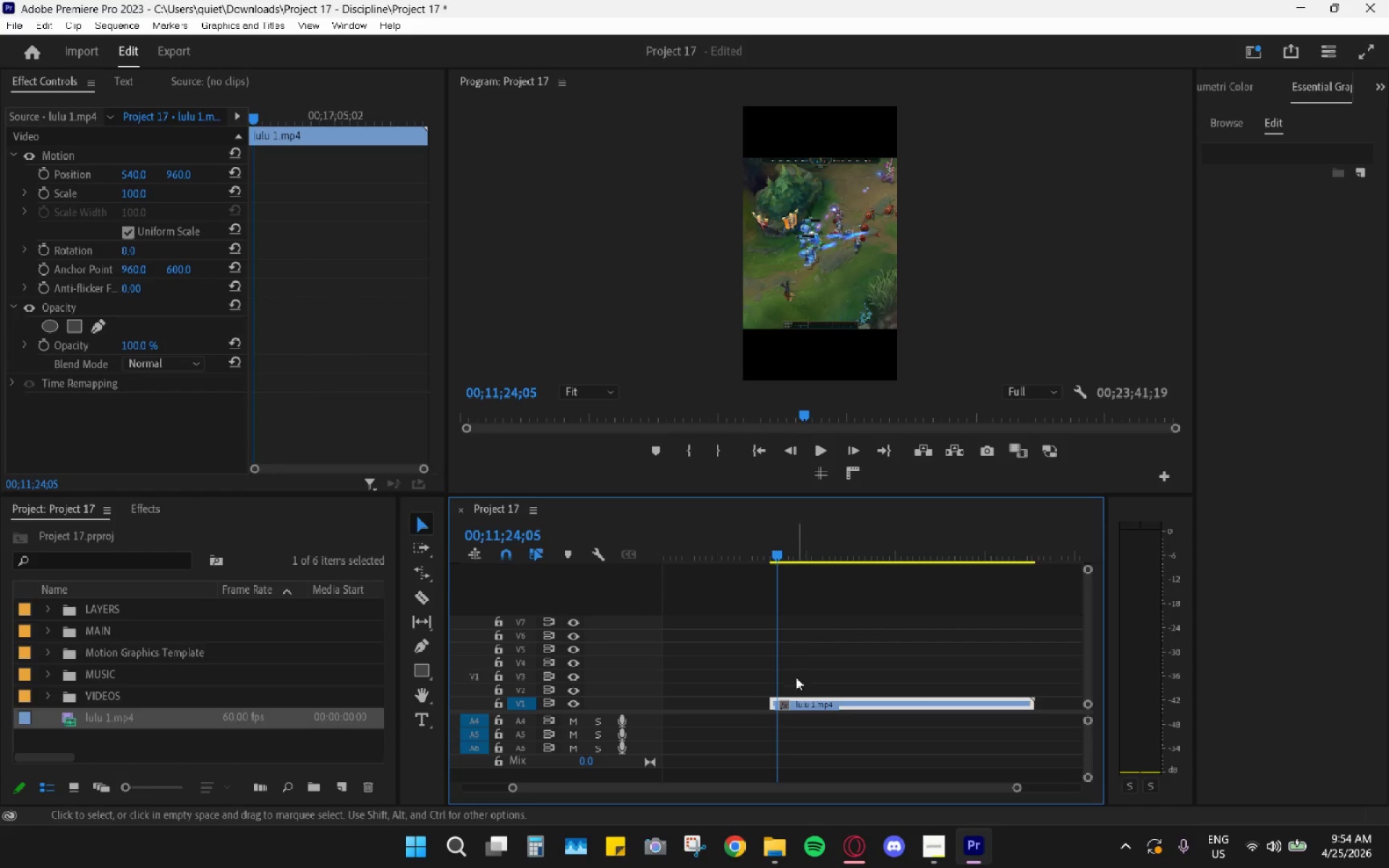 
type(cv)
 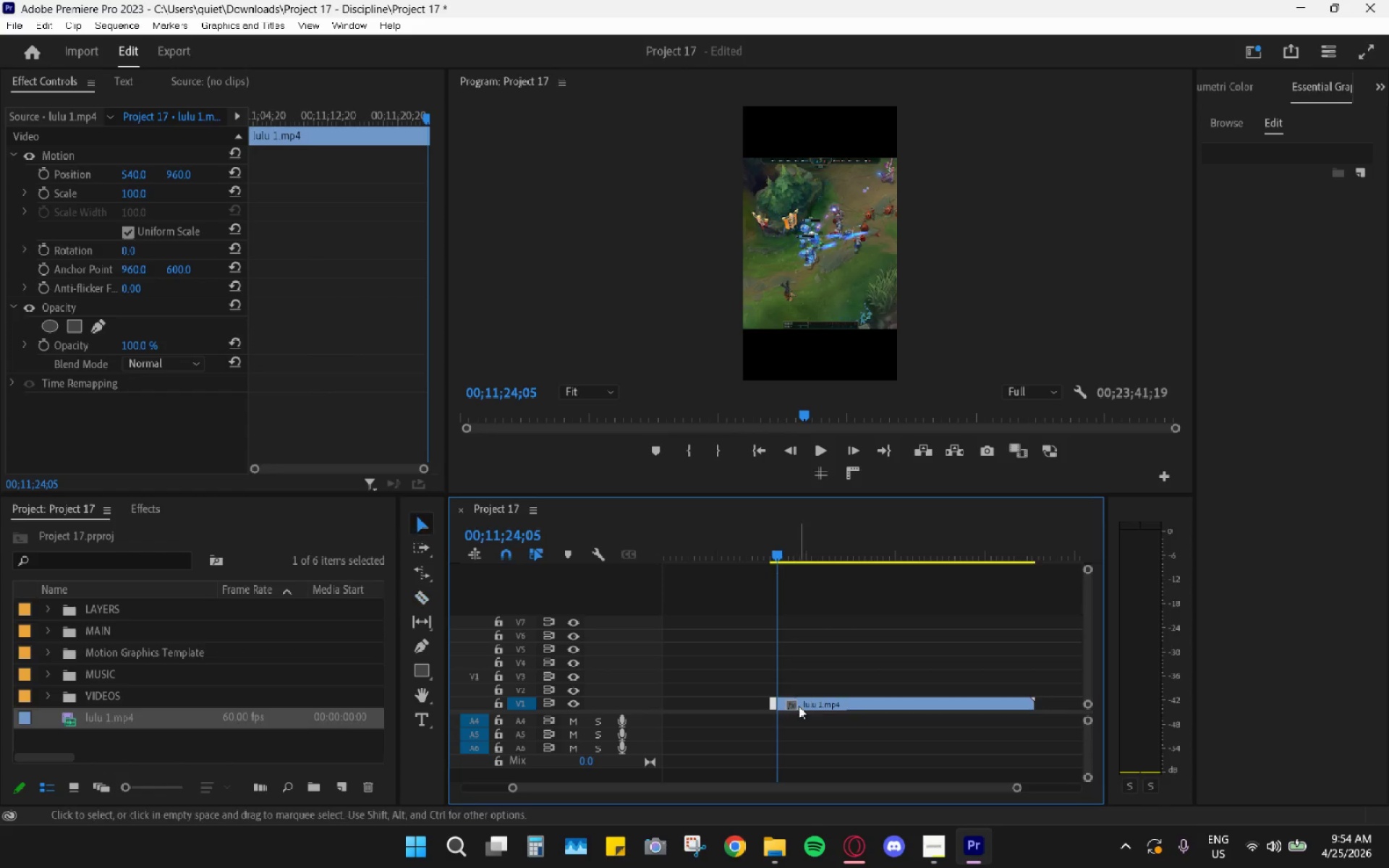 
double_click([799, 706])
 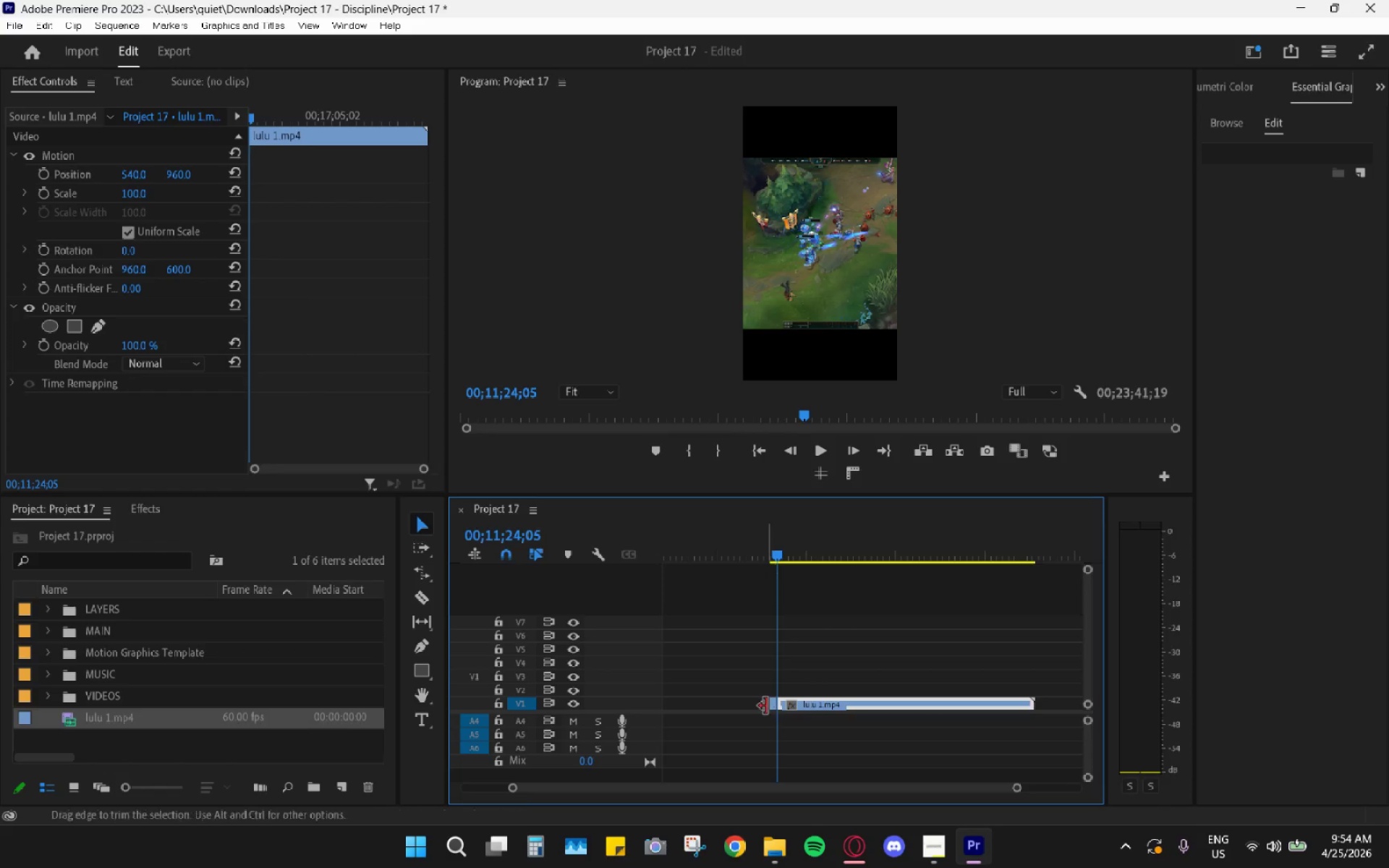 
key(H)
 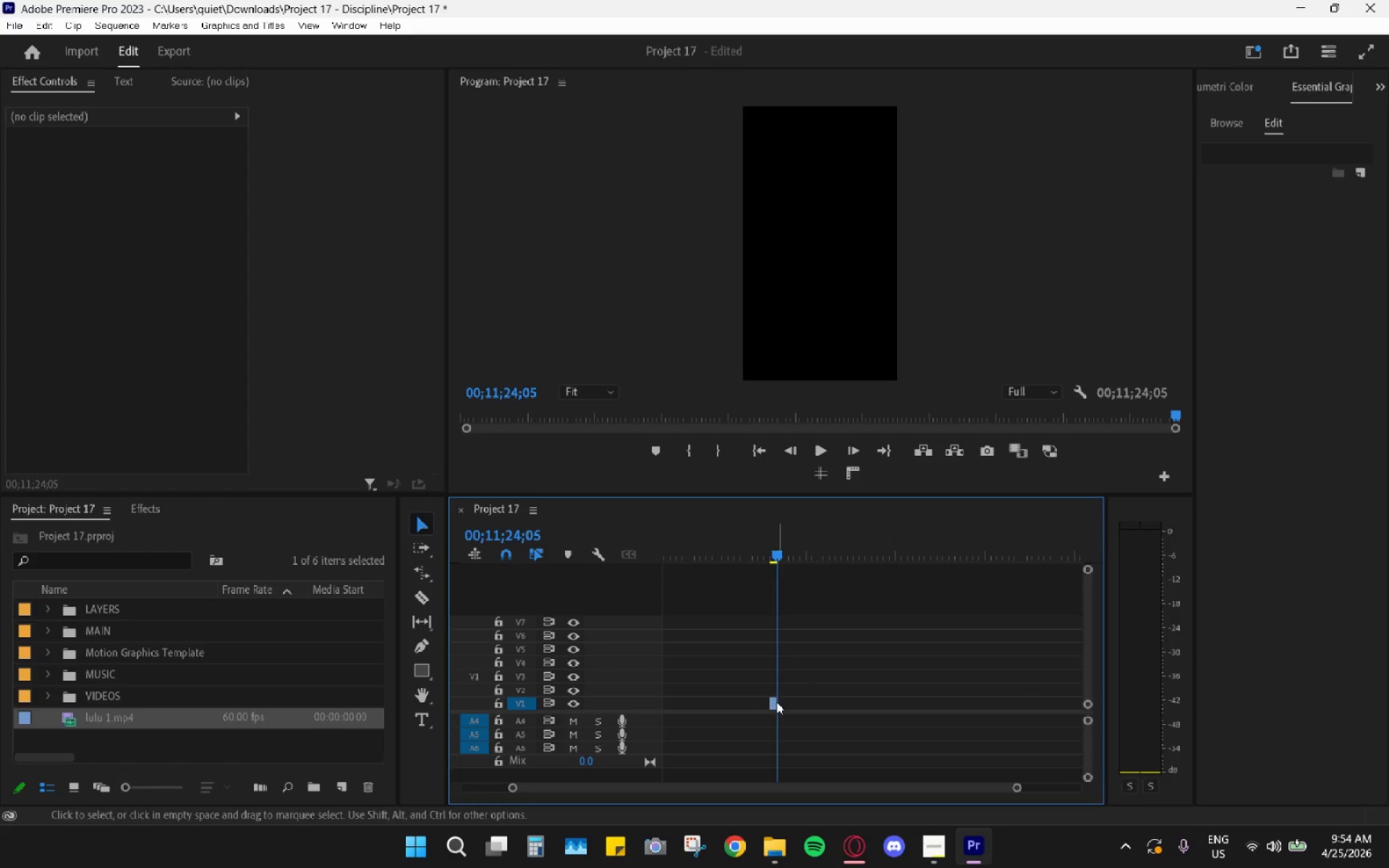 
hold_key(key=AltLeft, duration=0.81)
hold_key(key=AltLeft, duration=0.52)
scroll: coordinate [888, 702], scroll_direction: up, amount: 3.0
 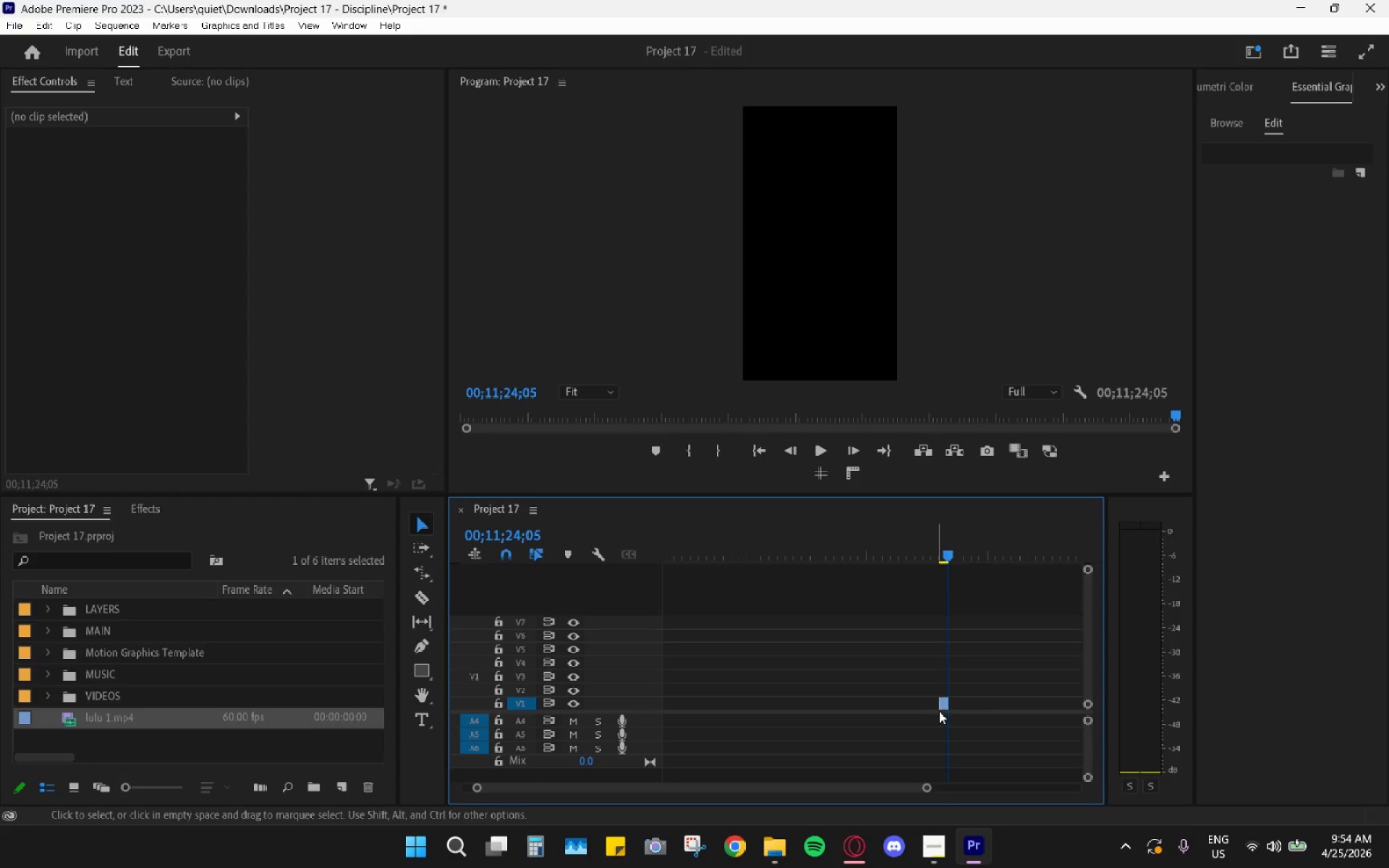 
left_click_drag(start_coordinate=[944, 708], to_coordinate=[700, 686])
 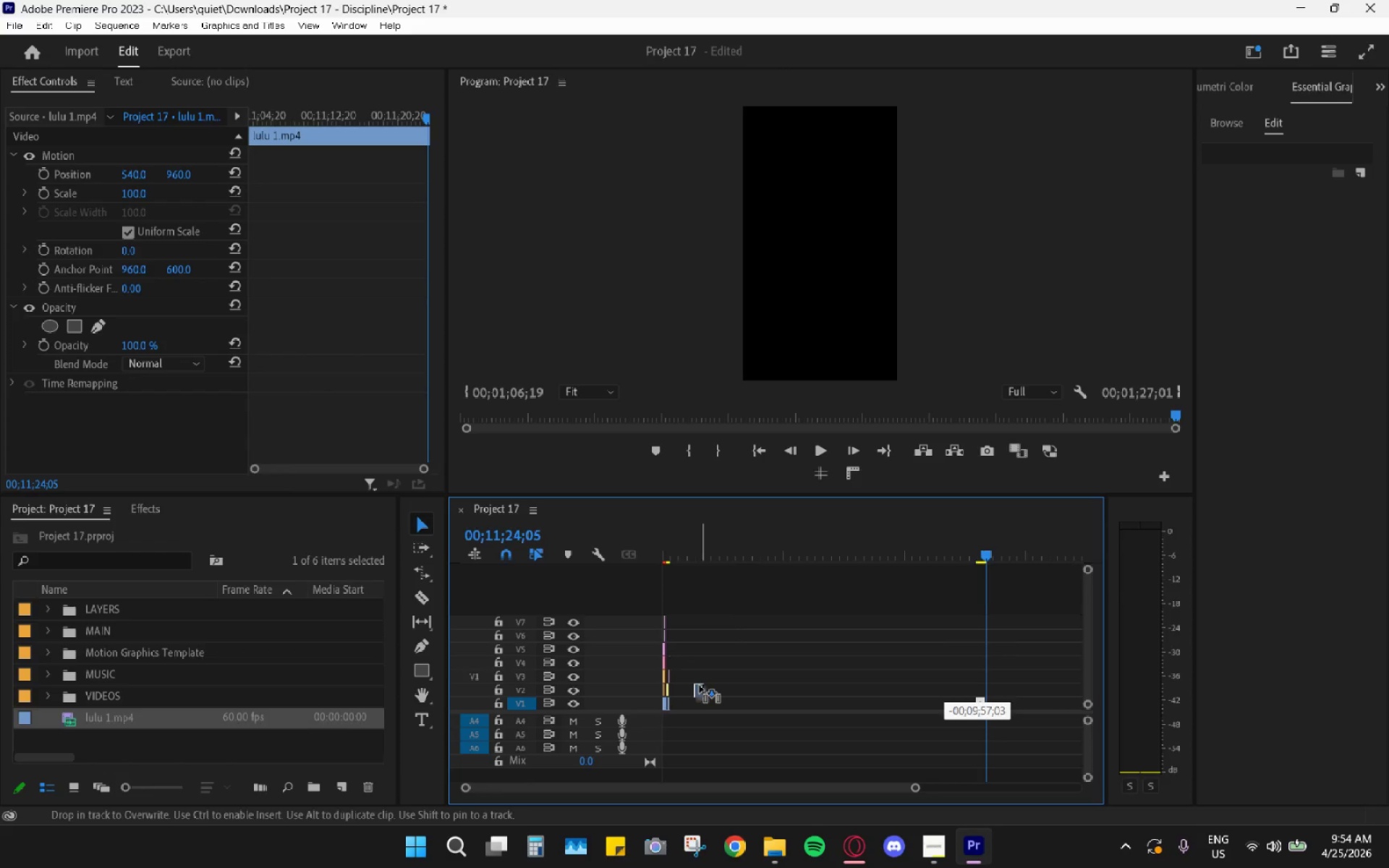 
hold_key(key=AltLeft, duration=0.5)
hold_key(key=AltLeft, duration=0.31)
scroll: coordinate [729, 705], scroll_direction: up, amount: 33.0
 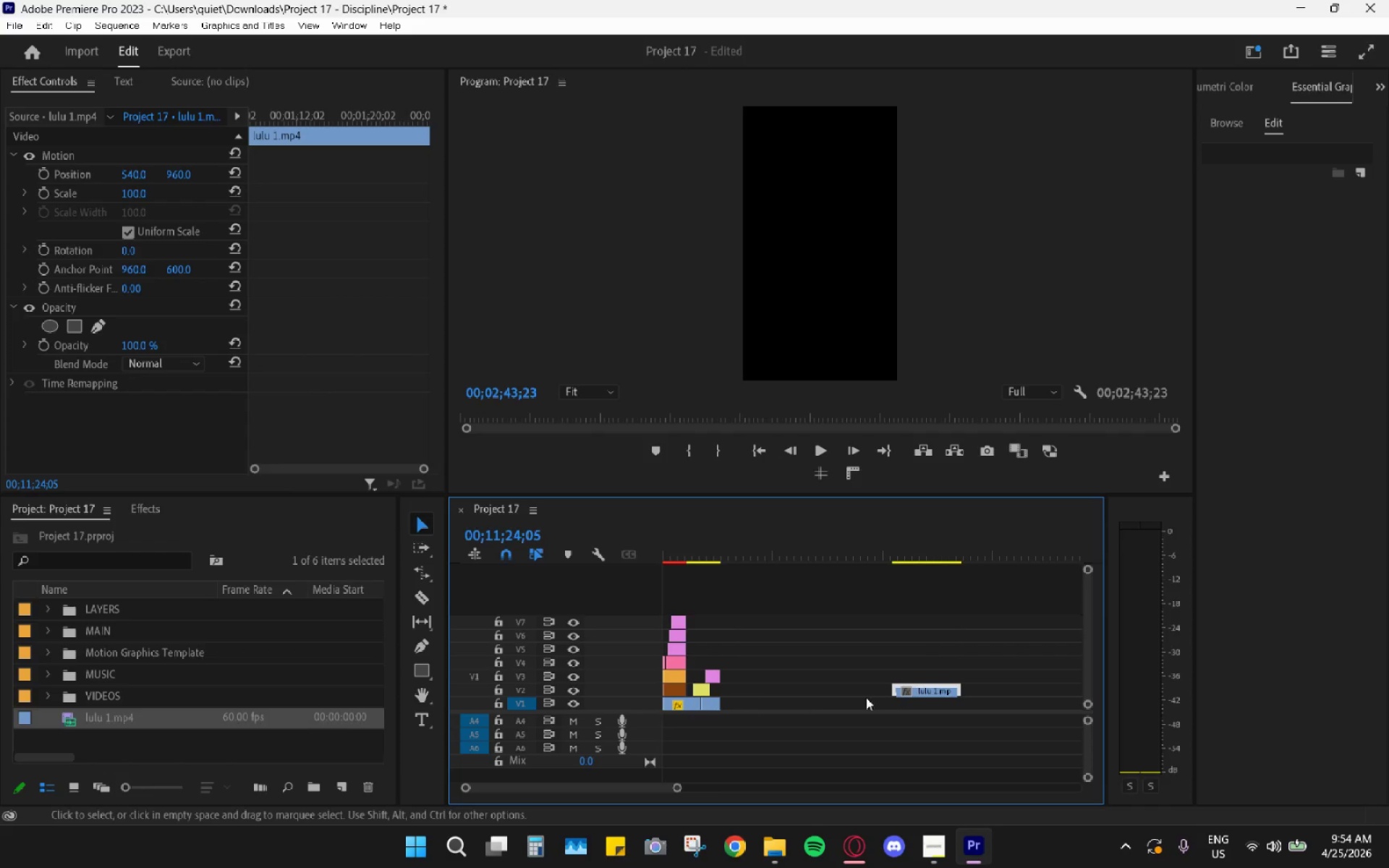 
left_click_drag(start_coordinate=[925, 690], to_coordinate=[760, 710])
 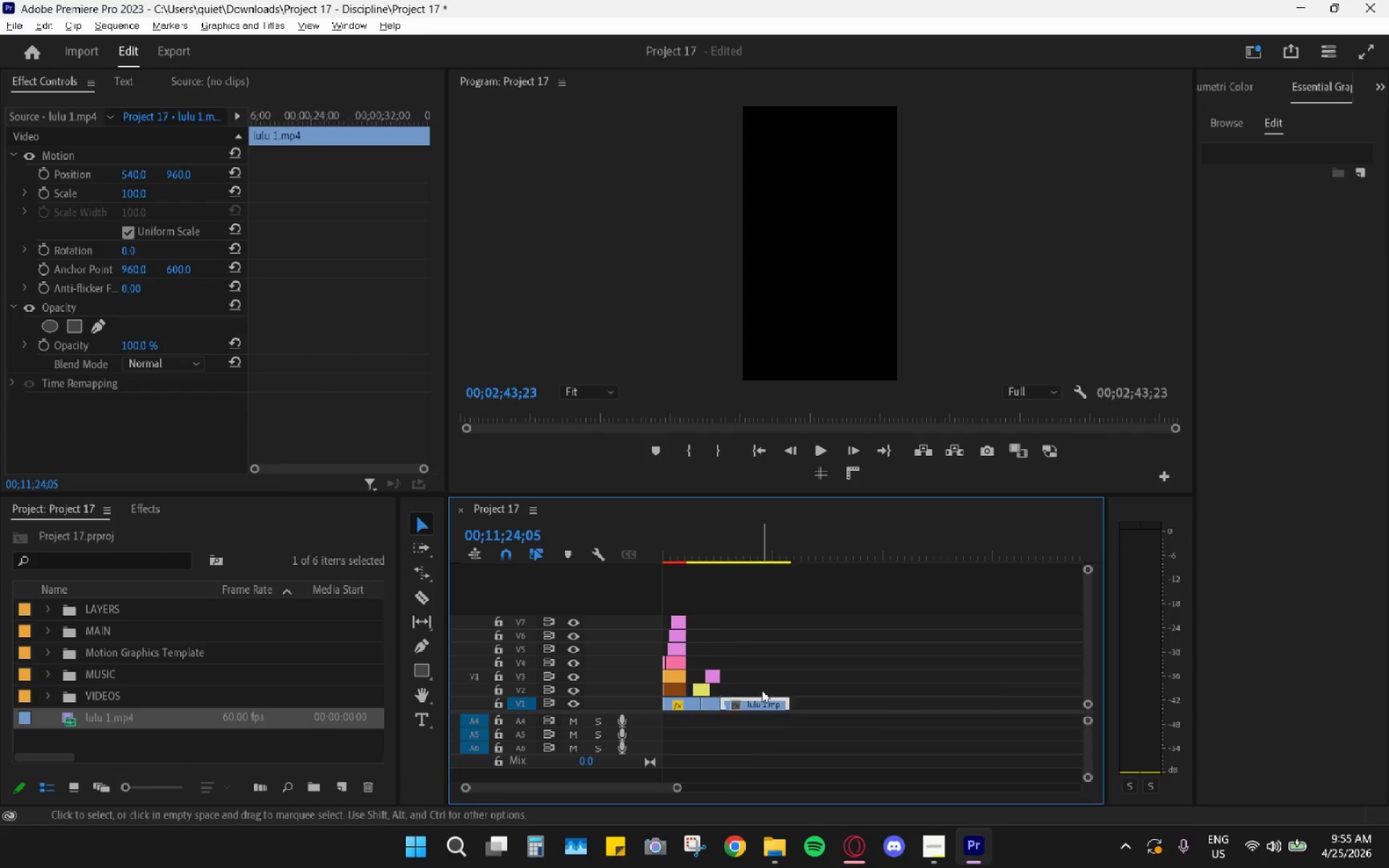 
hold_key(key=AltLeft, duration=0.33)
 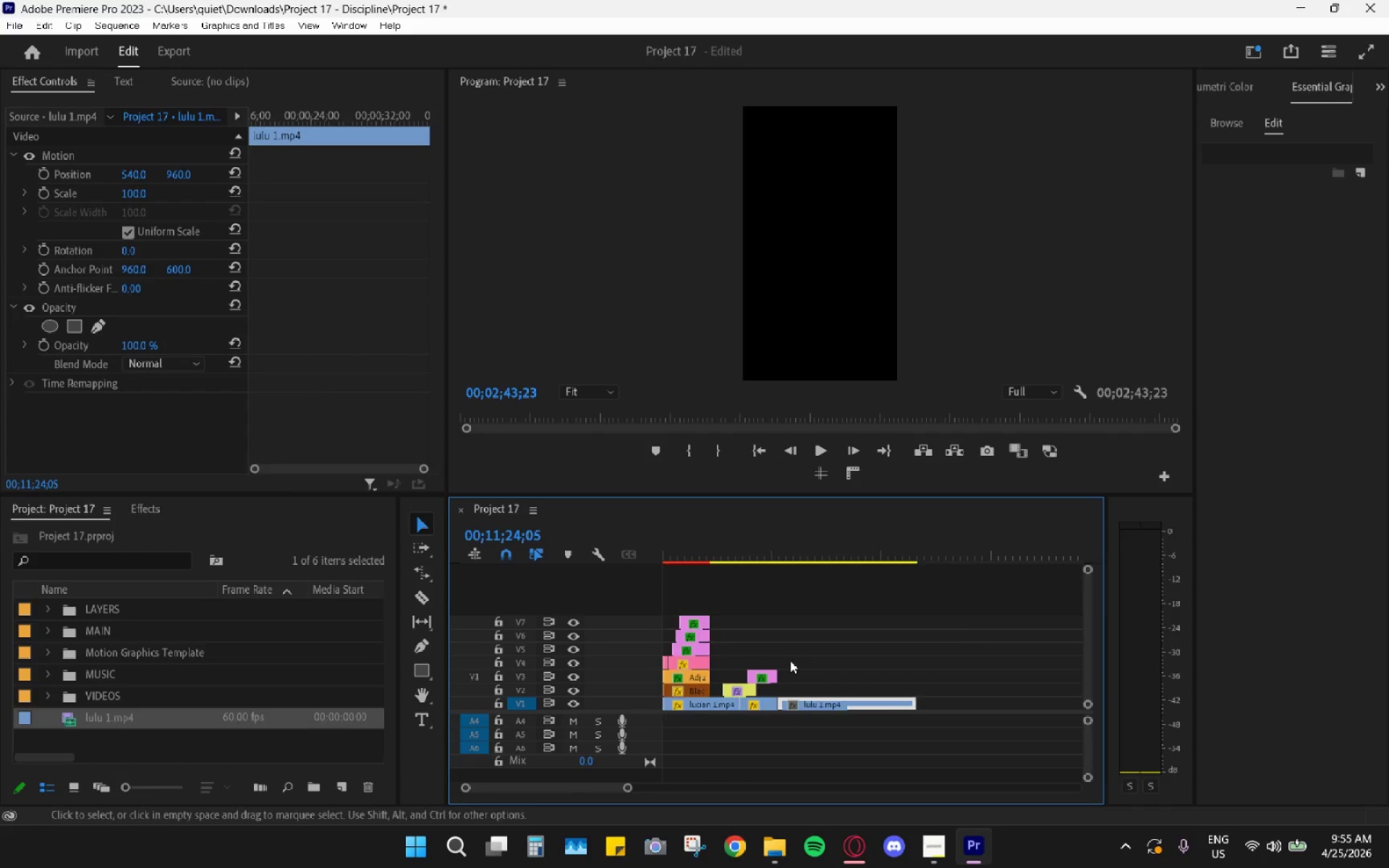 
hold_key(key=AltLeft, duration=0.38)
 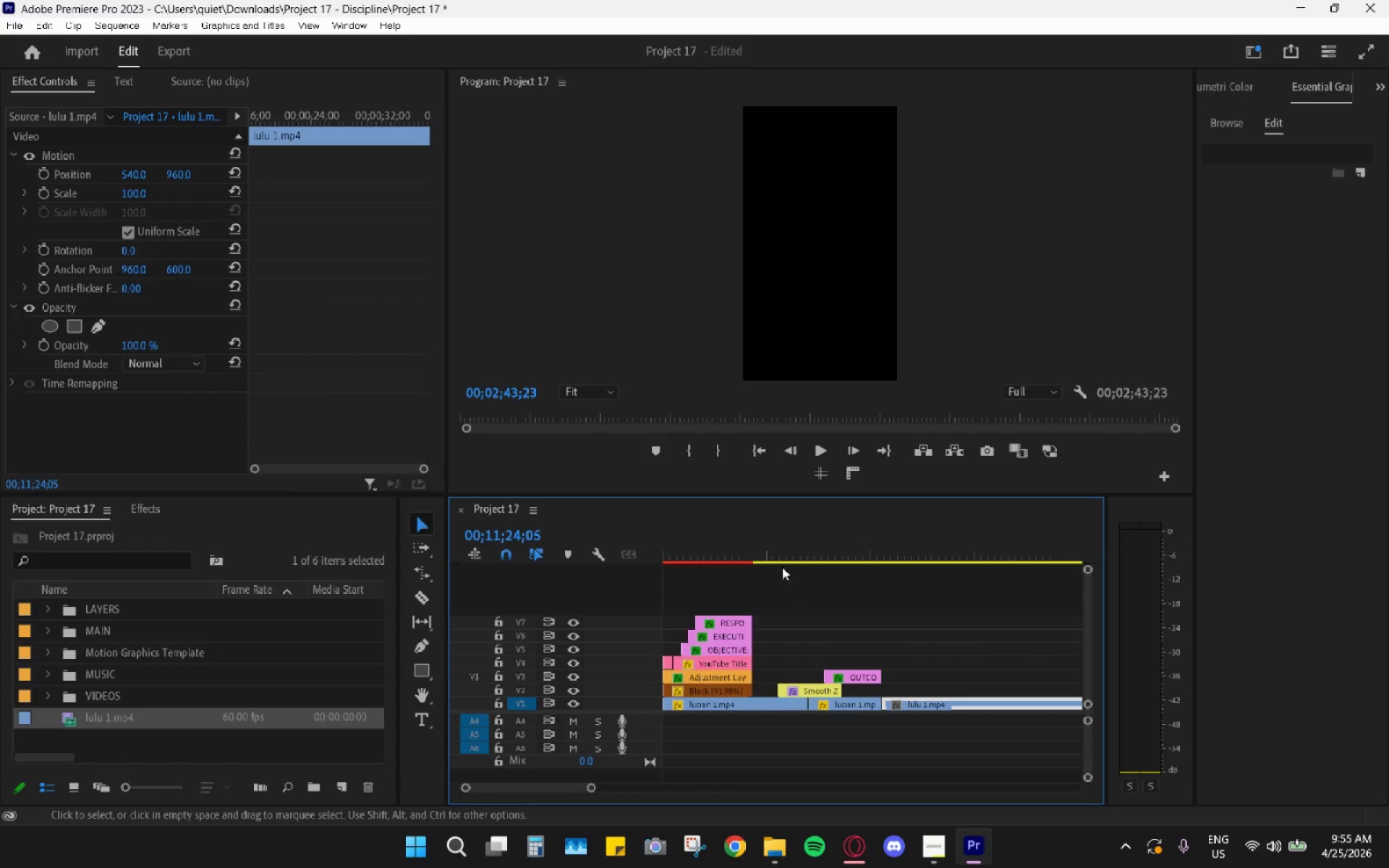 
scroll: coordinate [787, 663], scroll_direction: up, amount: 23.0
 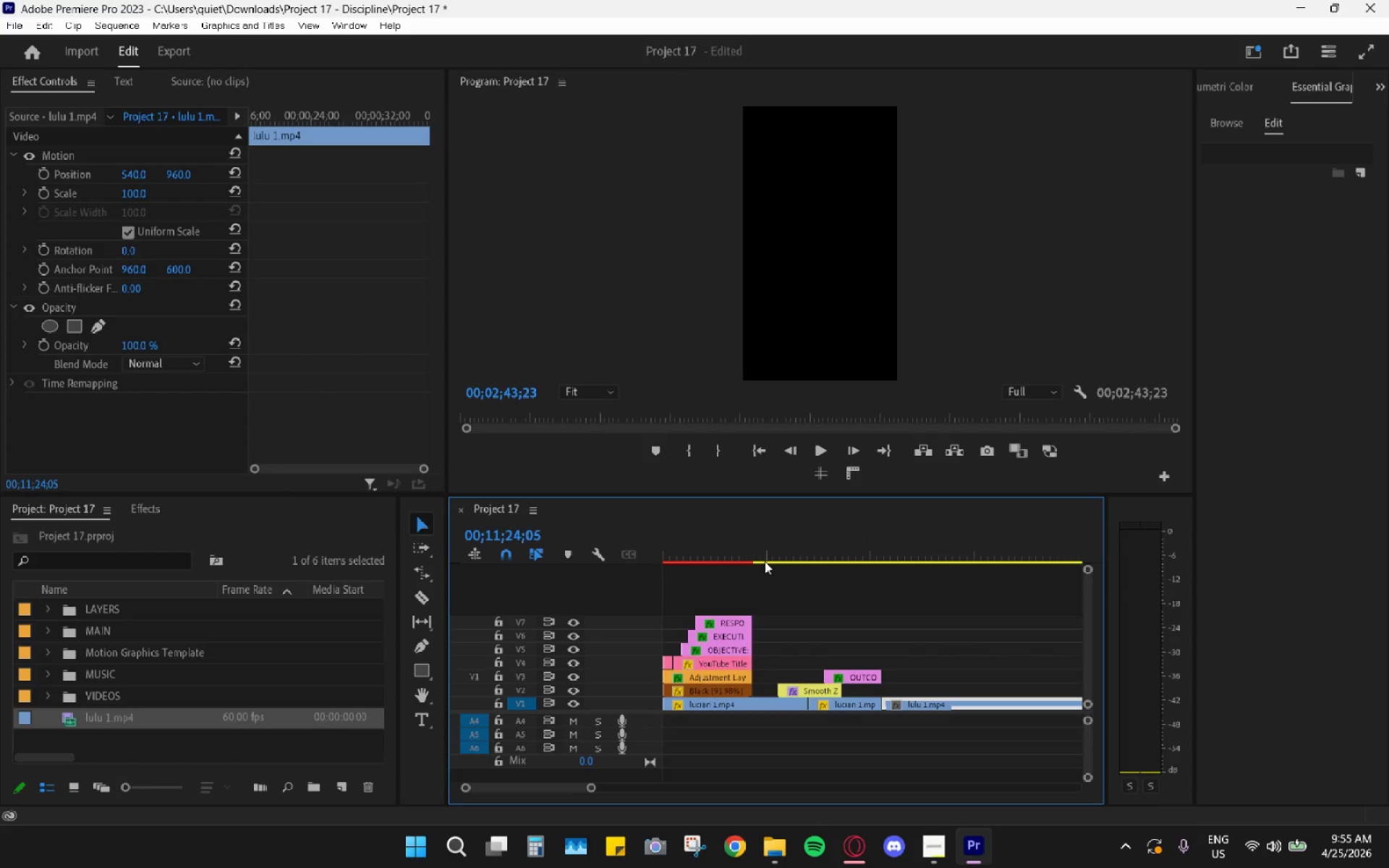 
left_click_drag(start_coordinate=[718, 545], to_coordinate=[577, 543])
 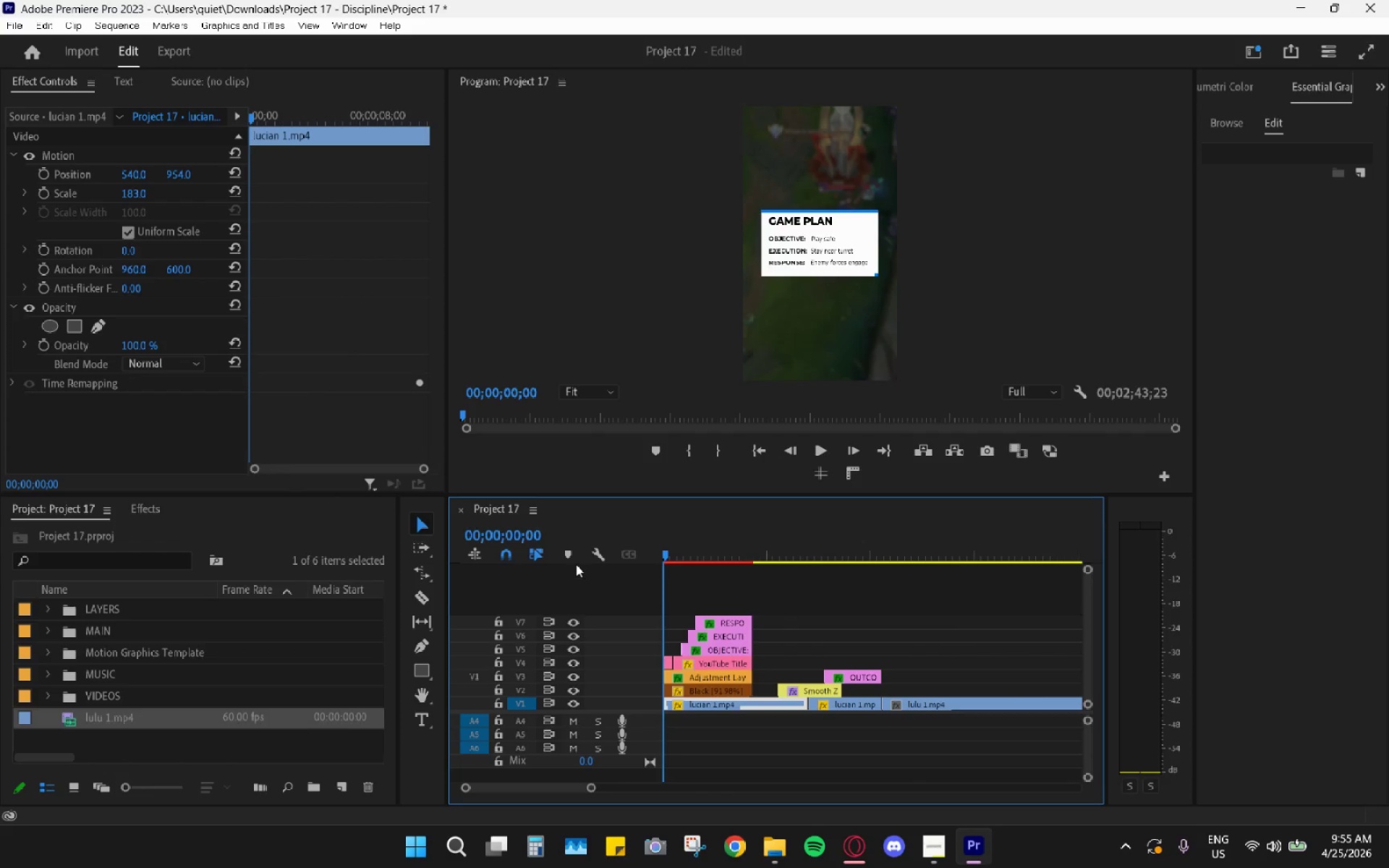 
key(Space)
 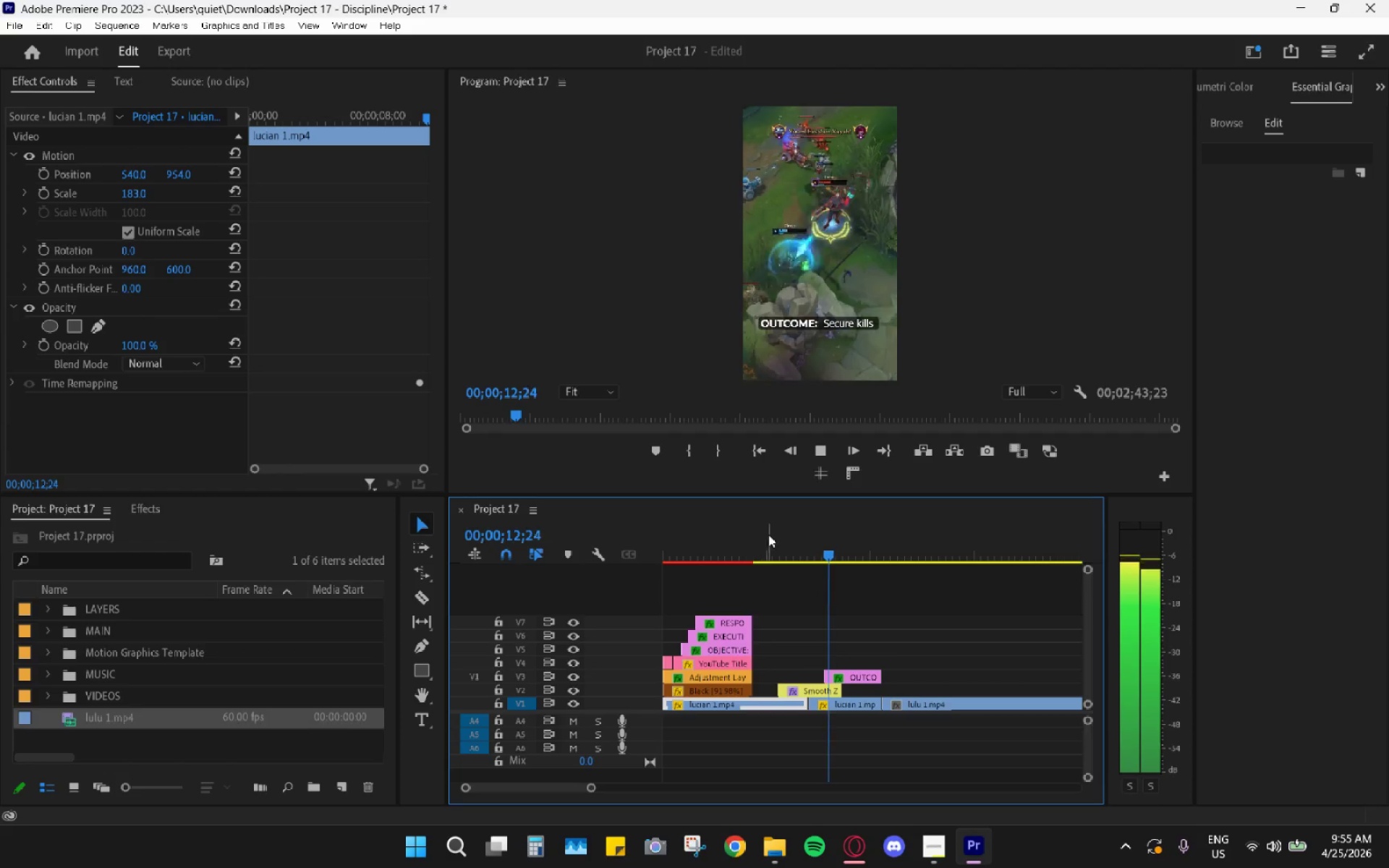 
wait(18.59)
 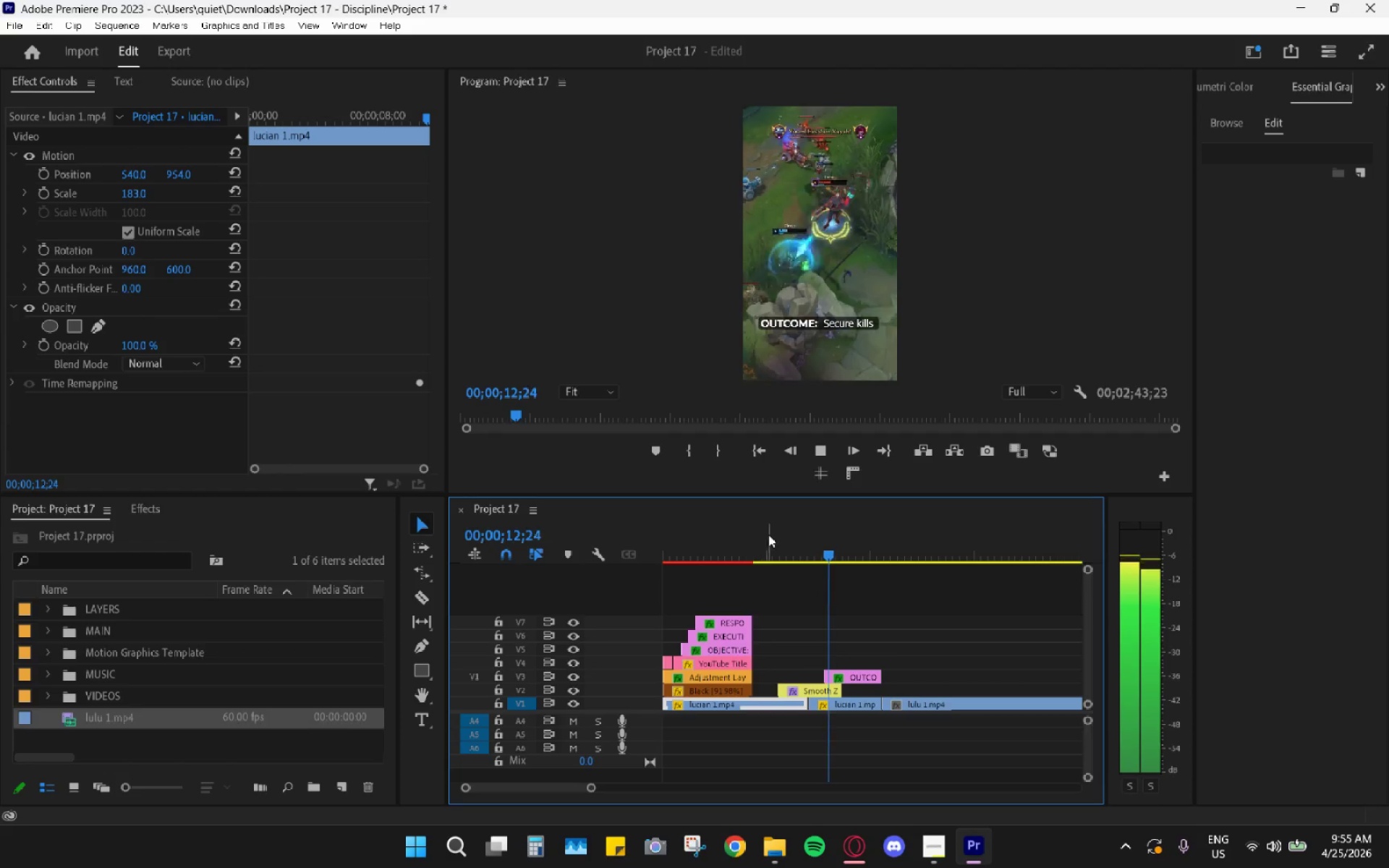 
key(Space)
 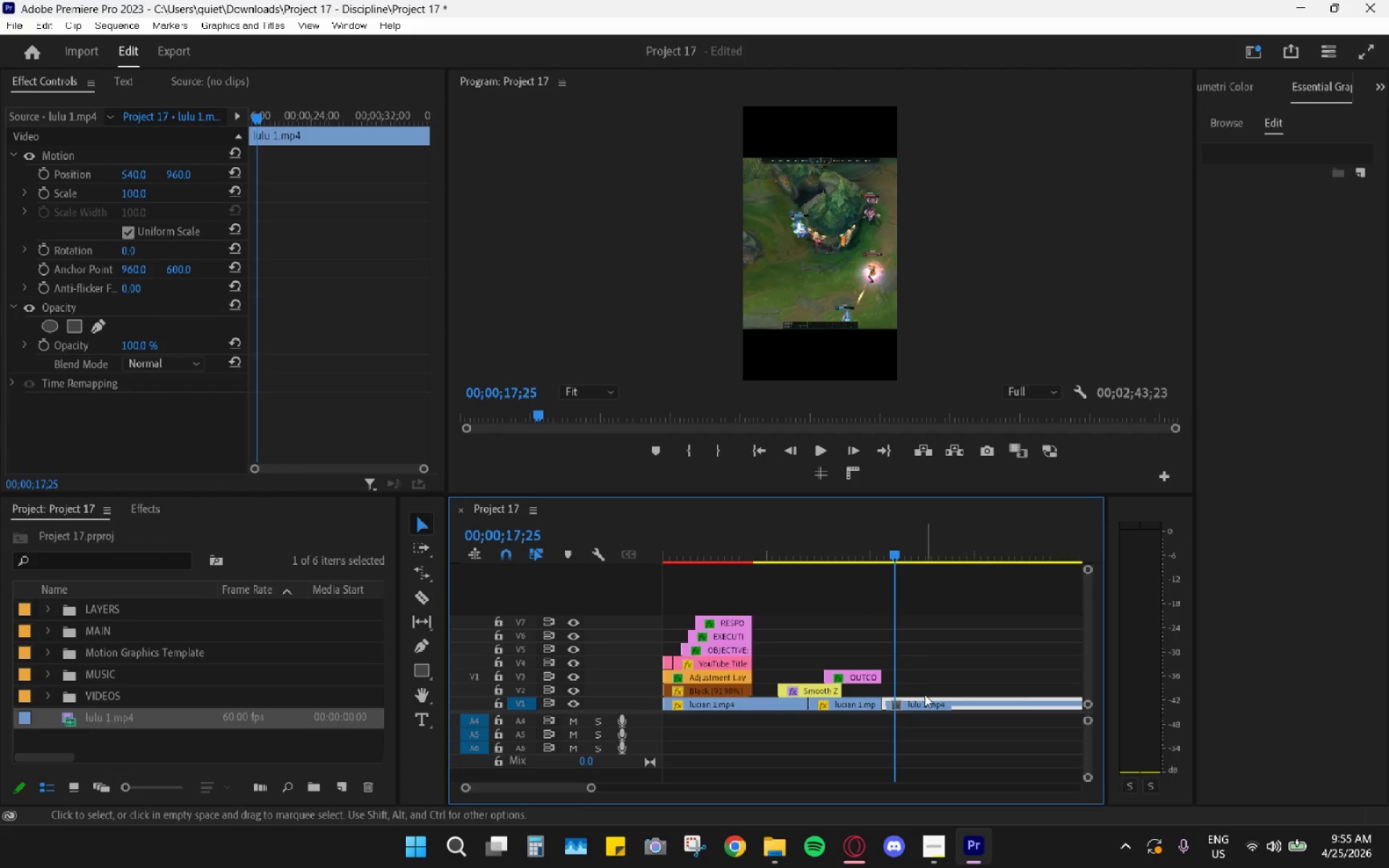 
left_click([927, 699])
 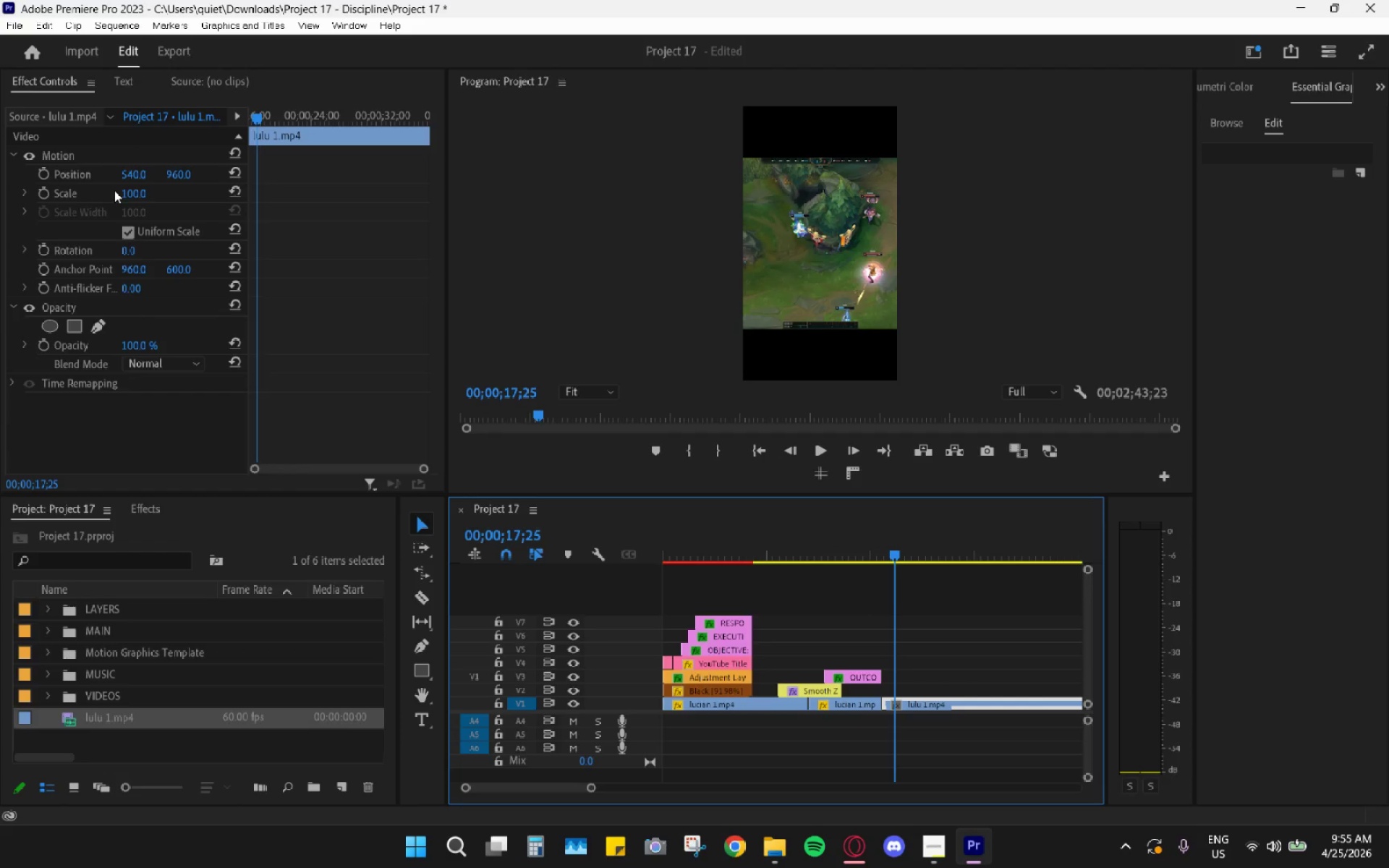 
left_click_drag(start_coordinate=[122, 191], to_coordinate=[217, 185])
 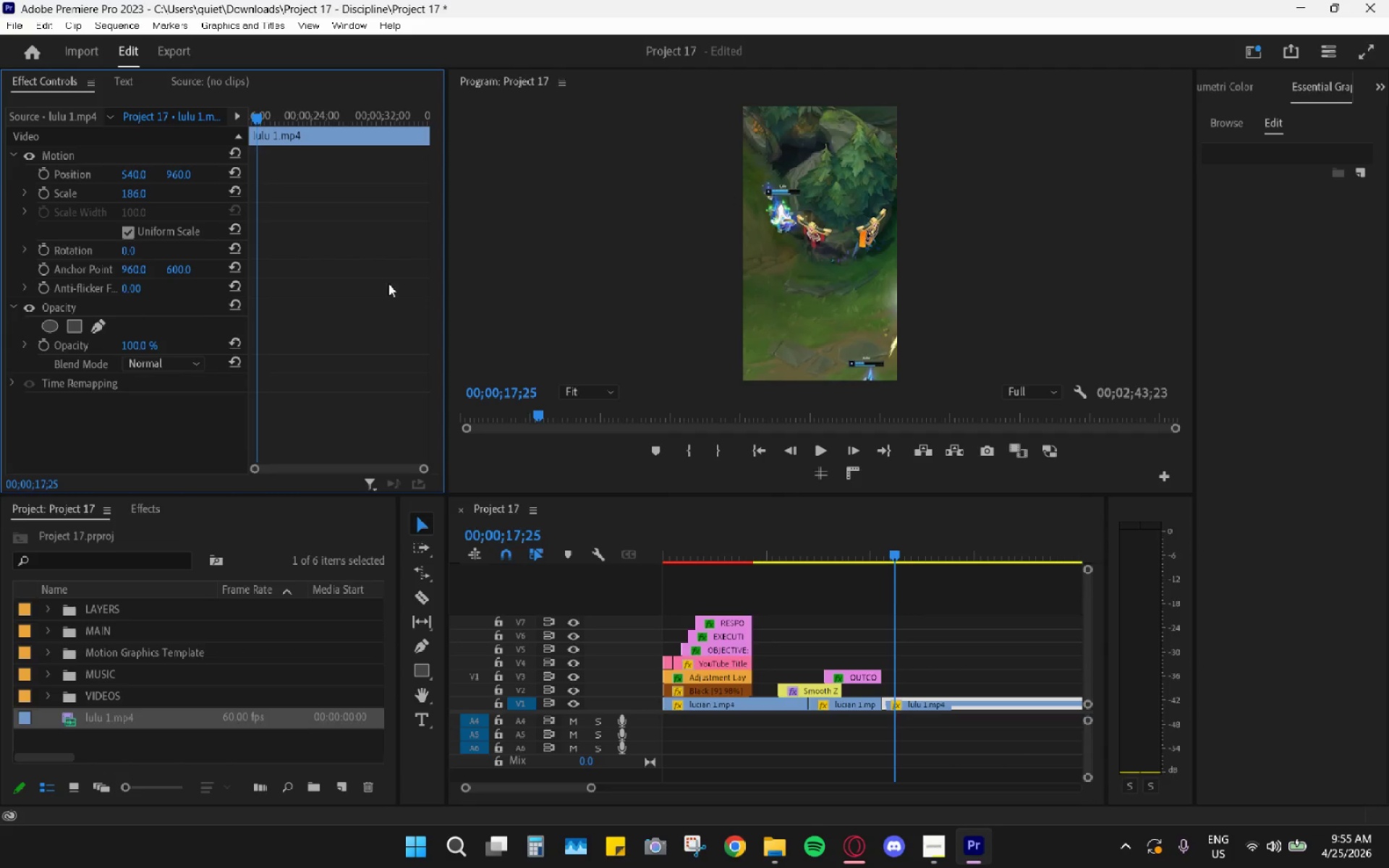 
key(Space)
 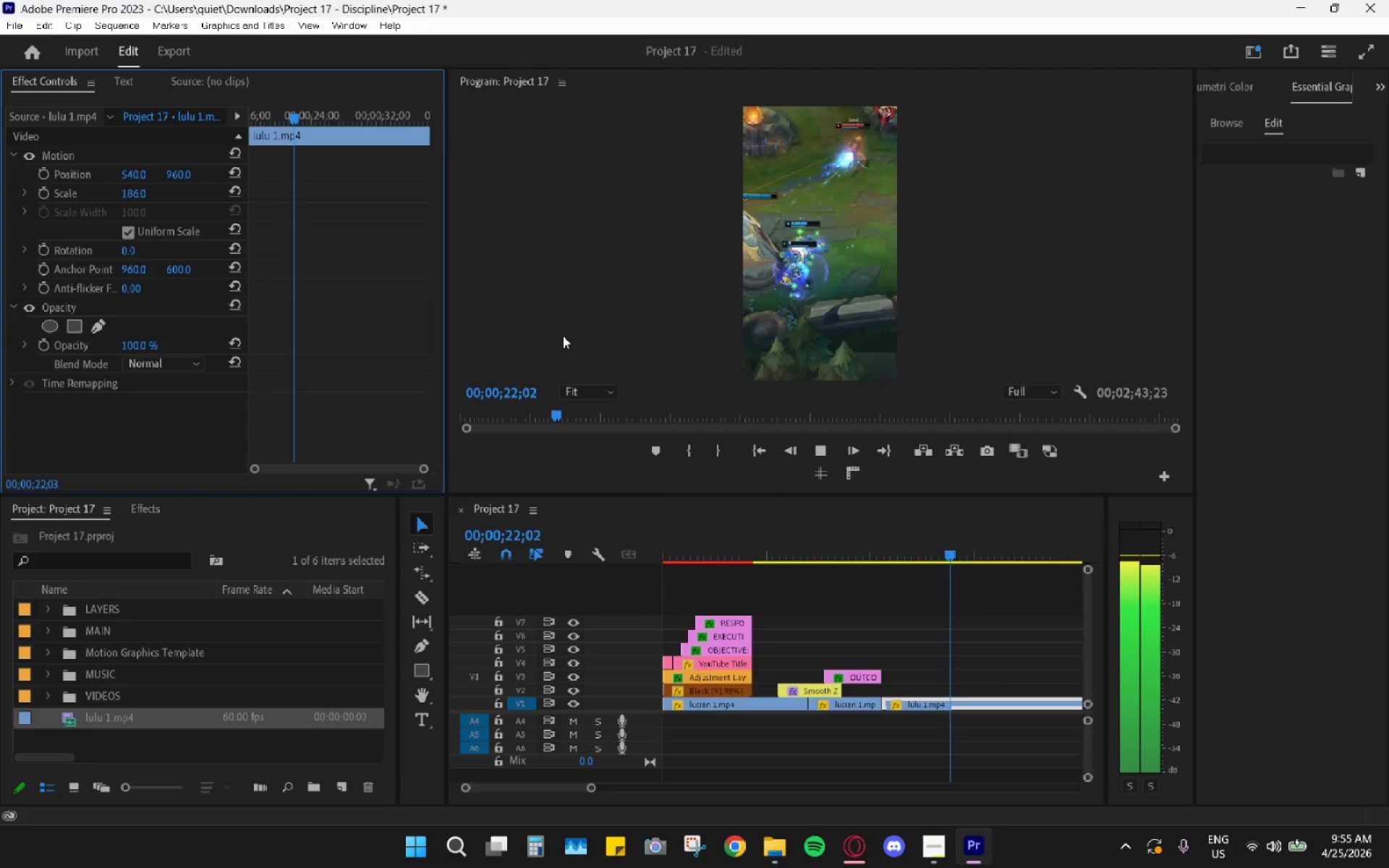 
wait(5.78)
 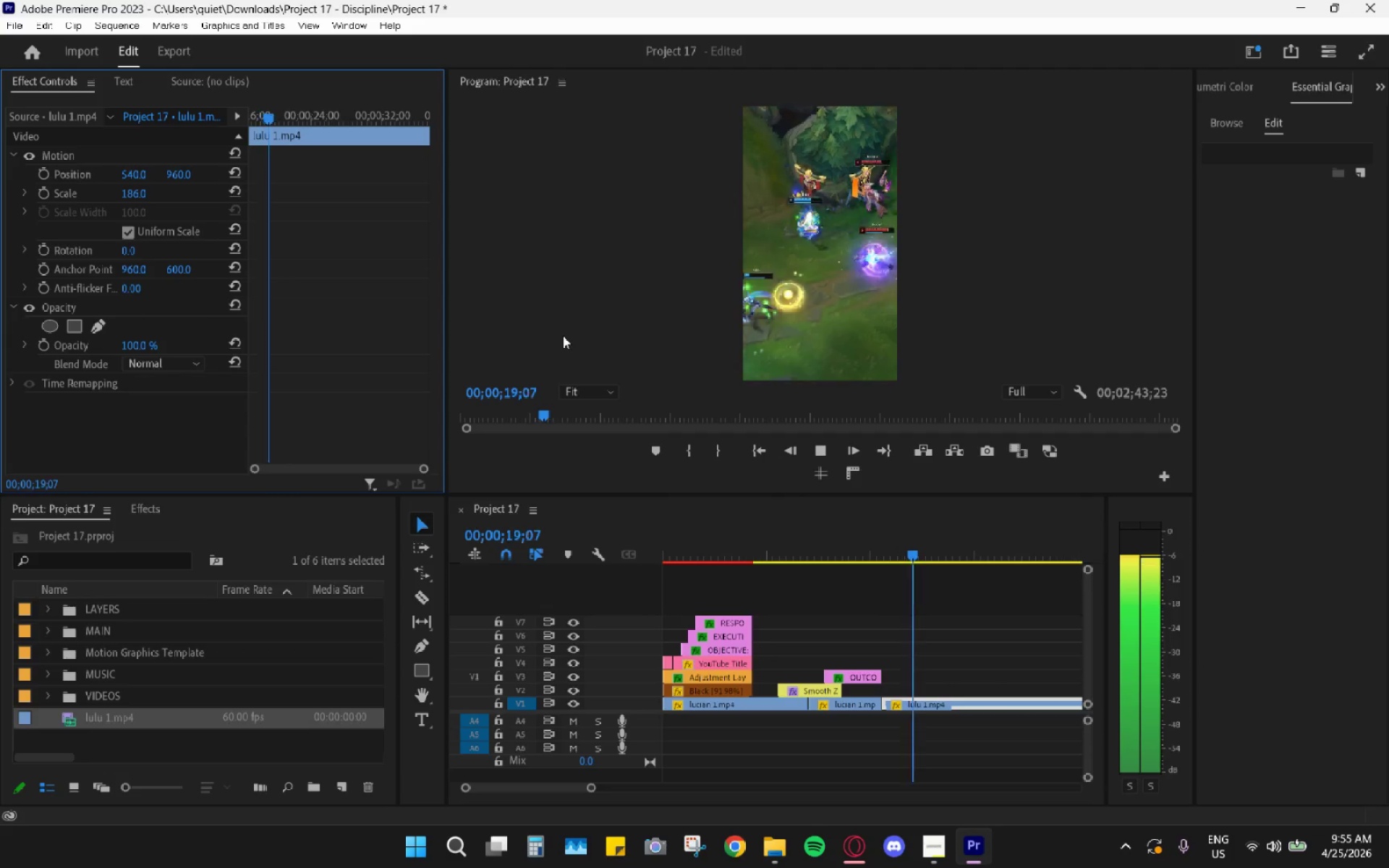 
key(Space)
 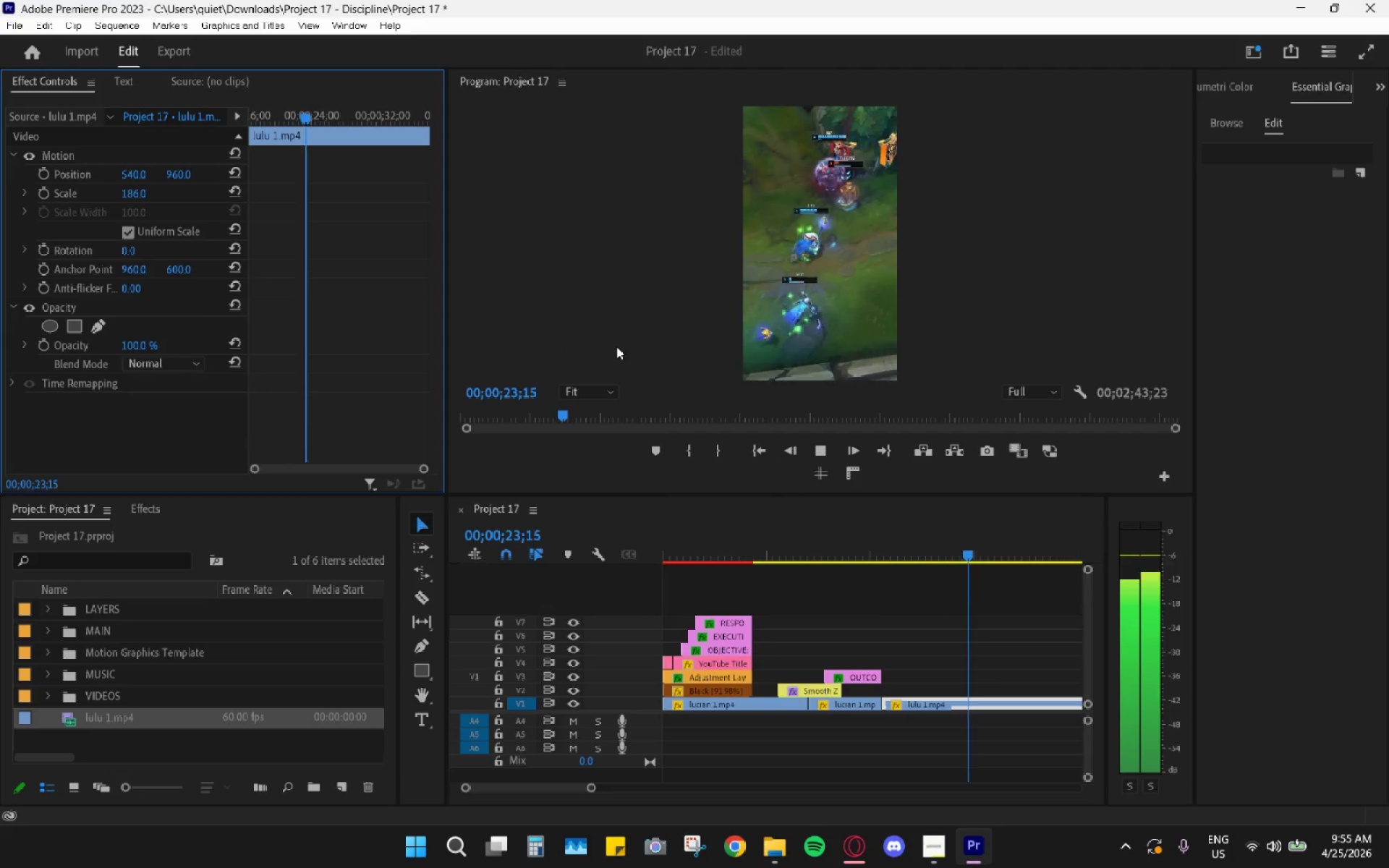 
key(Space)
 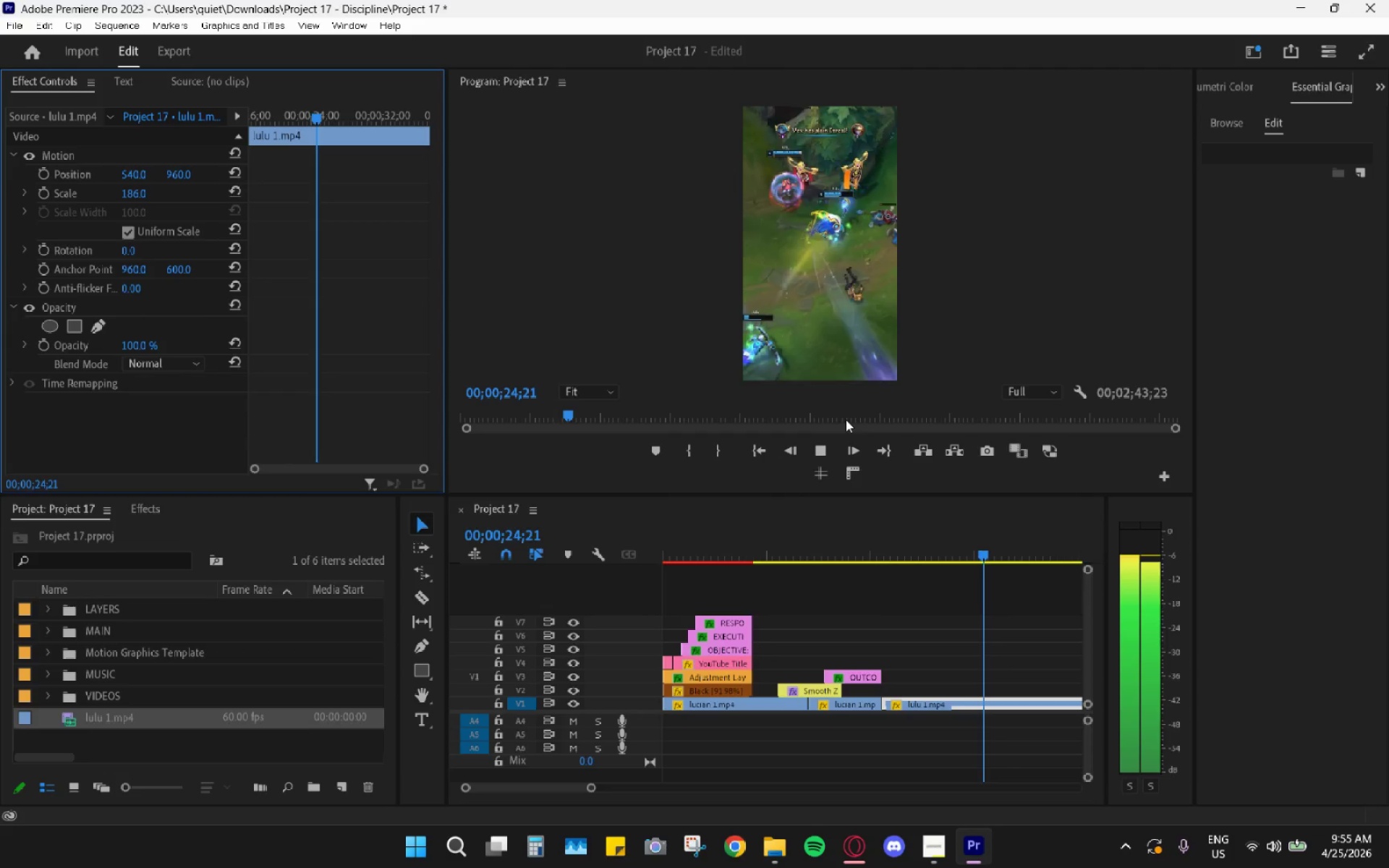 
key(Space)
 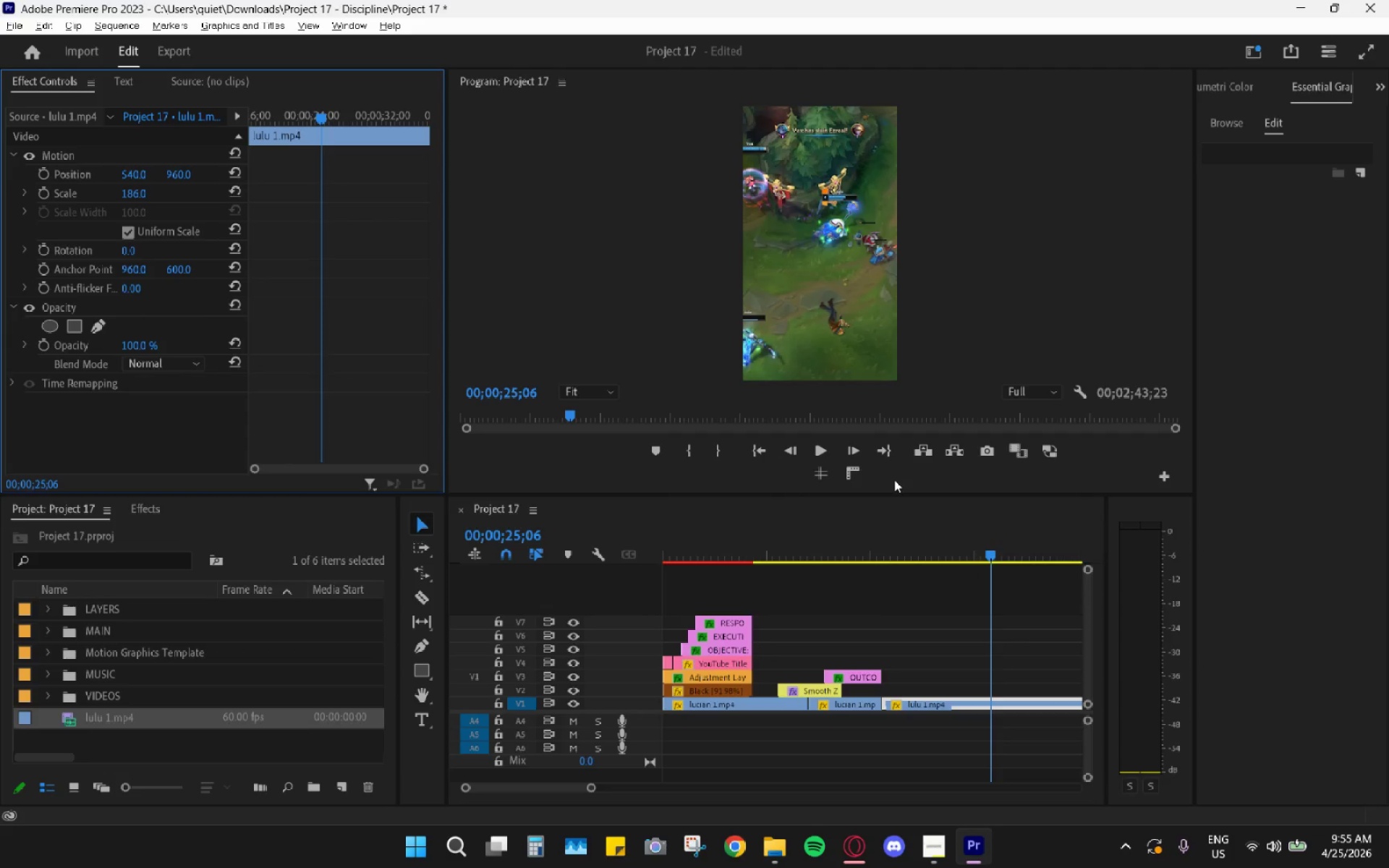 
hold_key(key=AltLeft, duration=0.47)
scroll: coordinate [899, 481], scroll_direction: down, amount: 4.0
 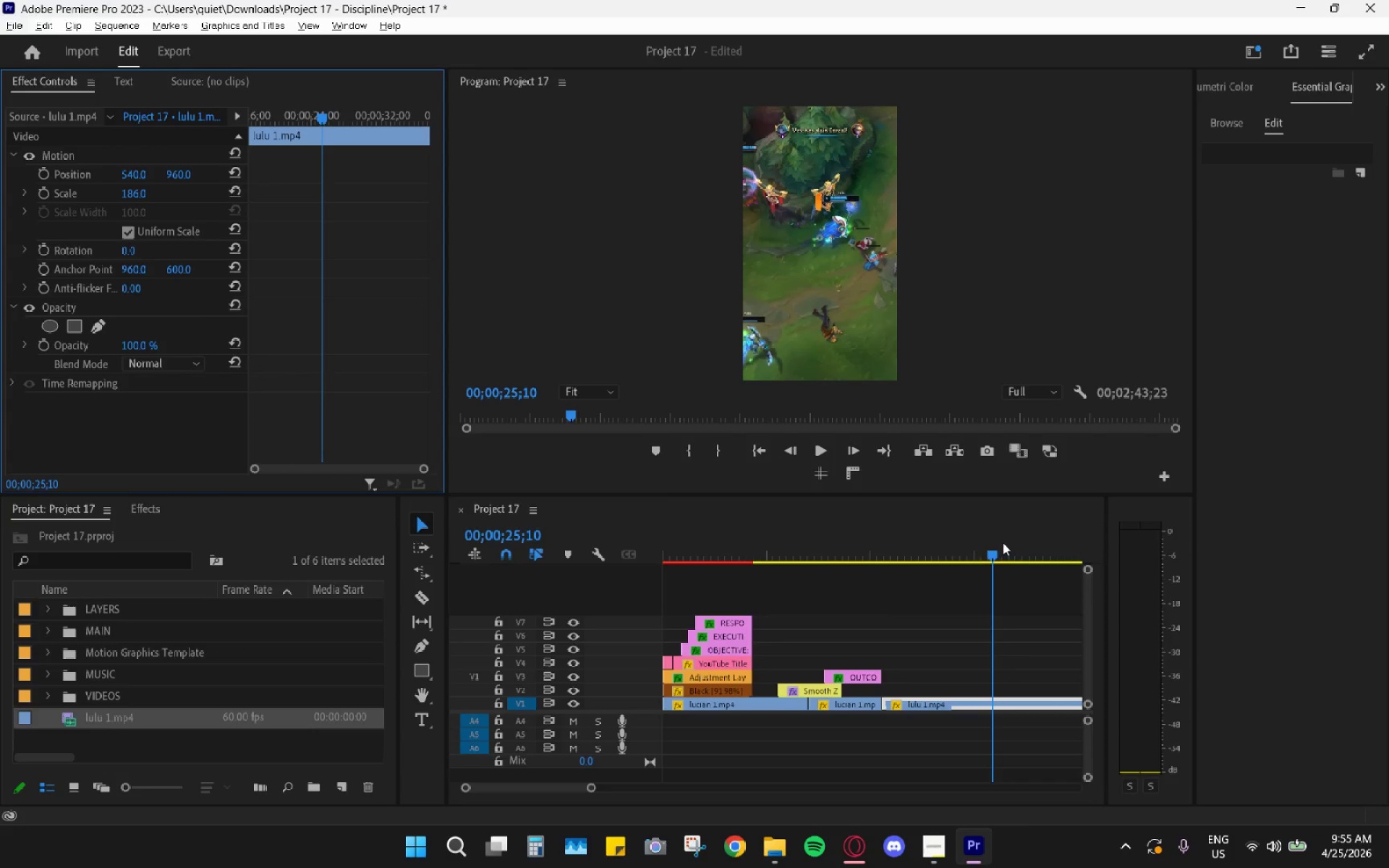 
key(Space)
 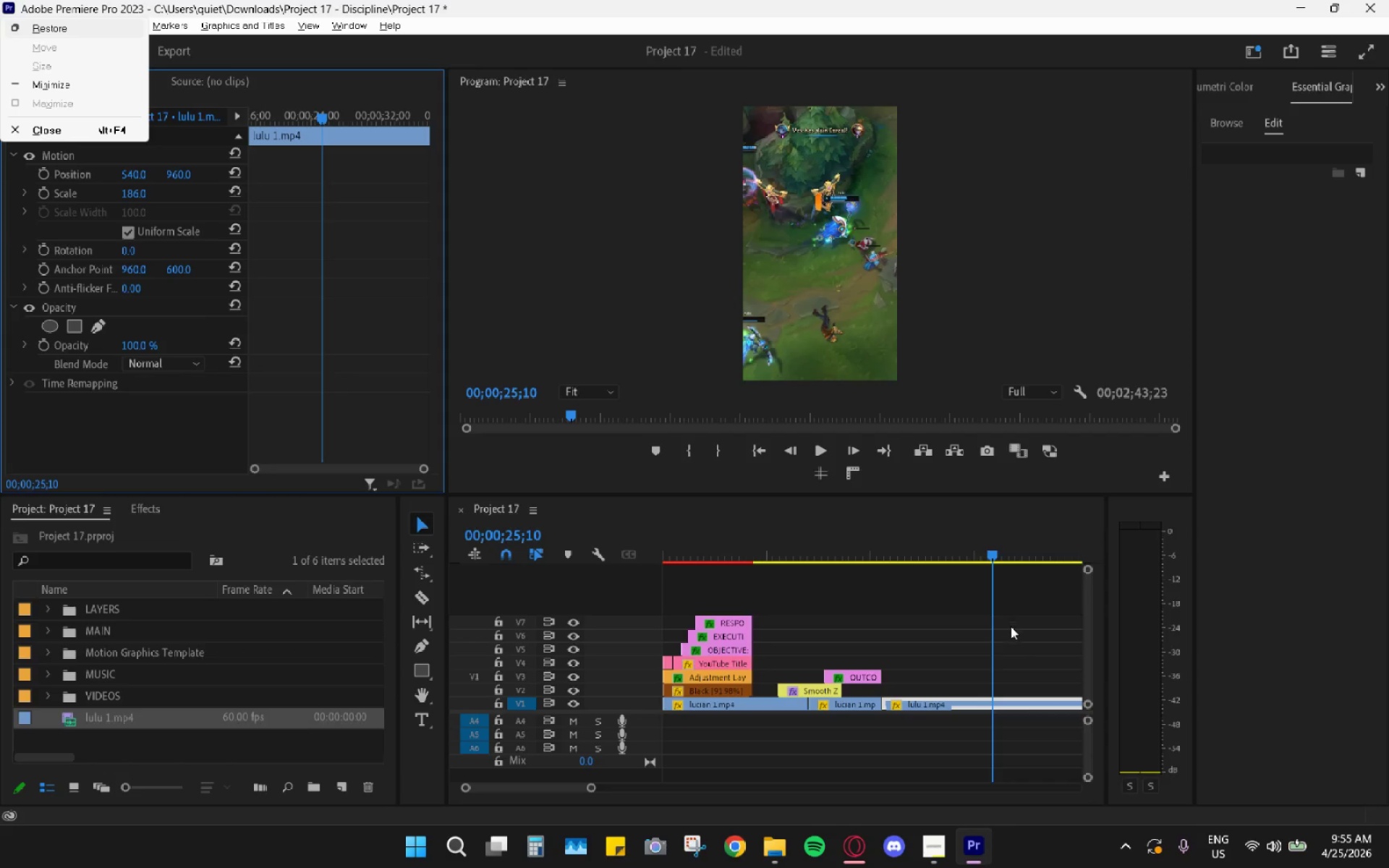 
key(Space)
 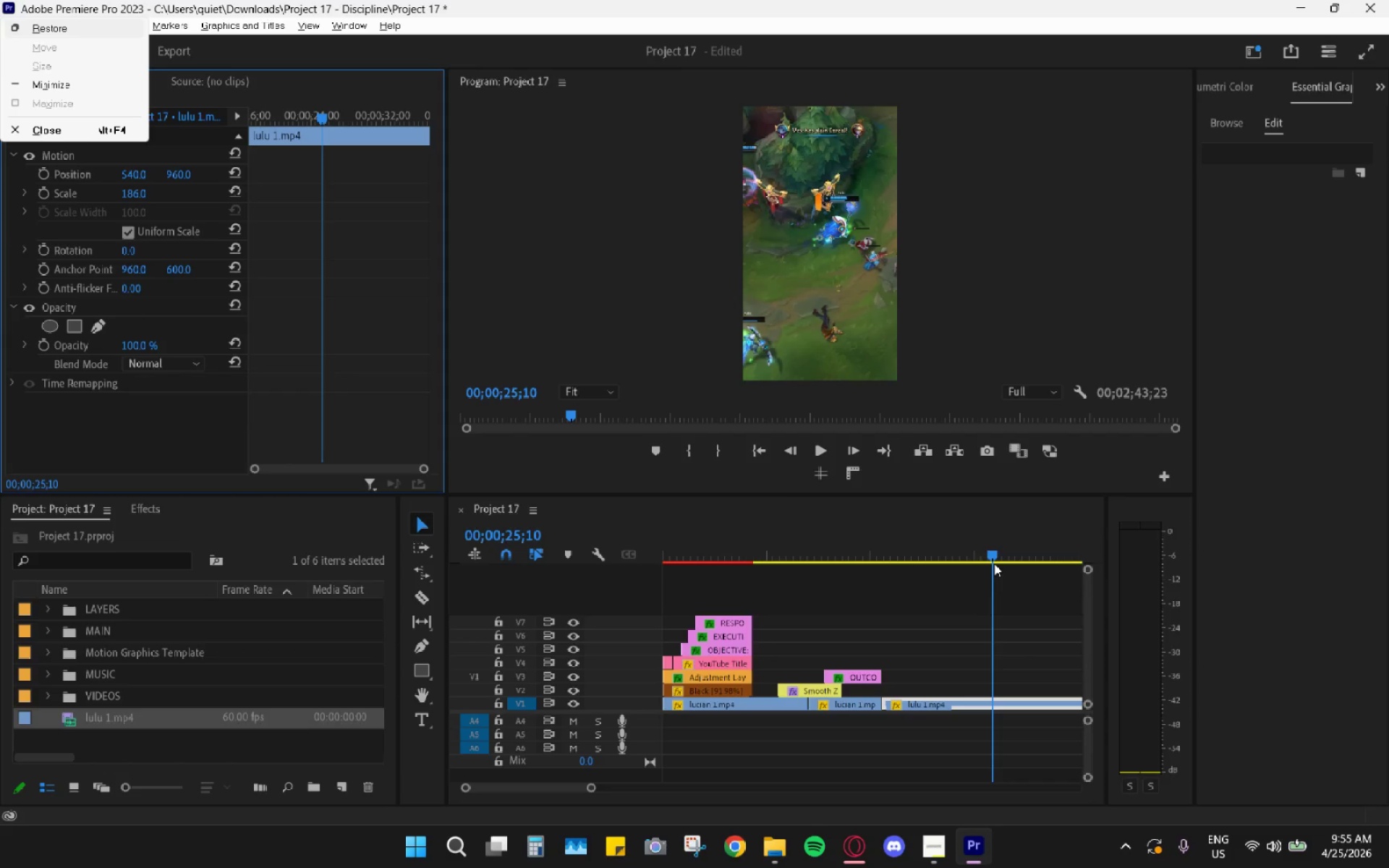 
key(Space)
 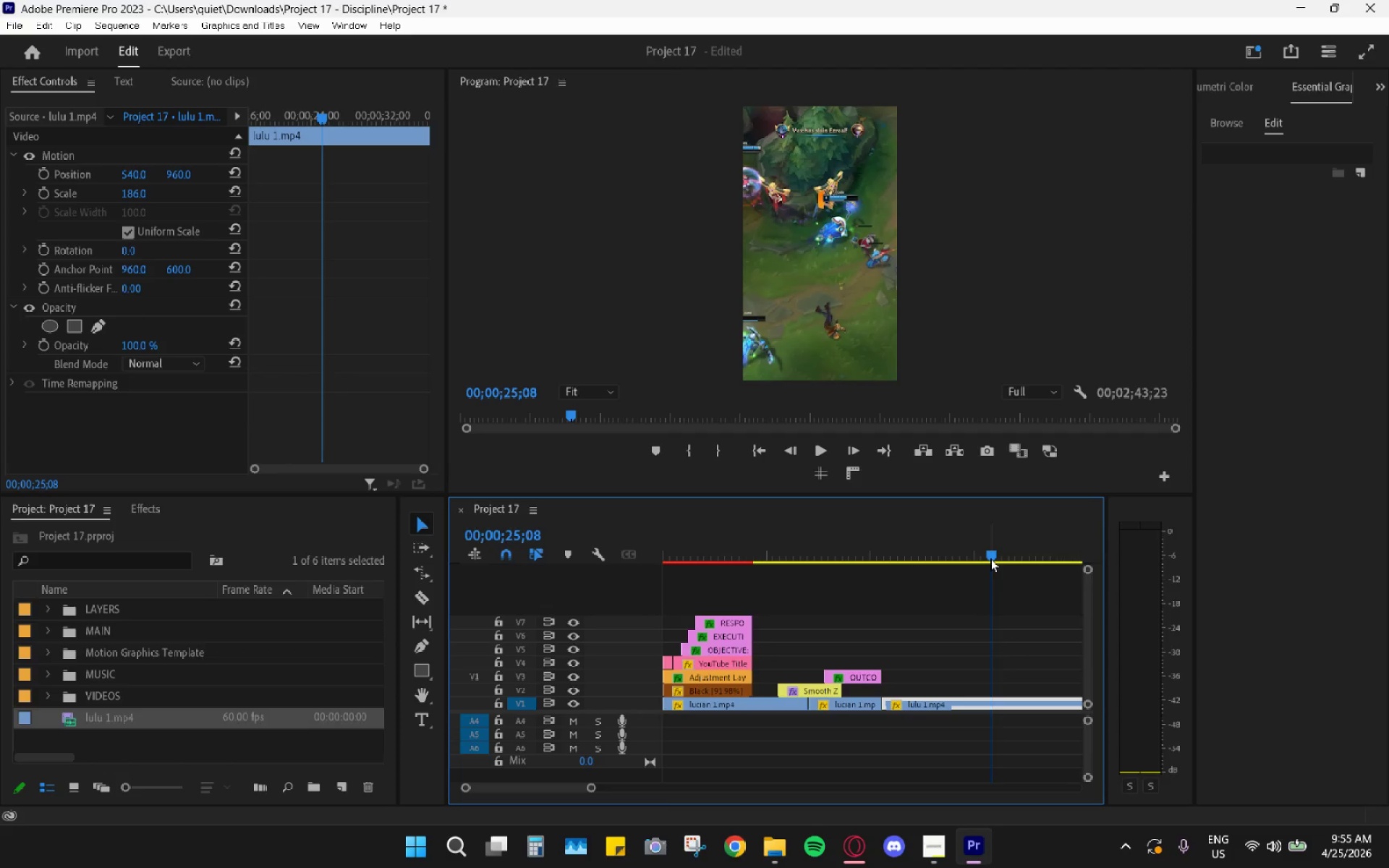 
key(Space)
 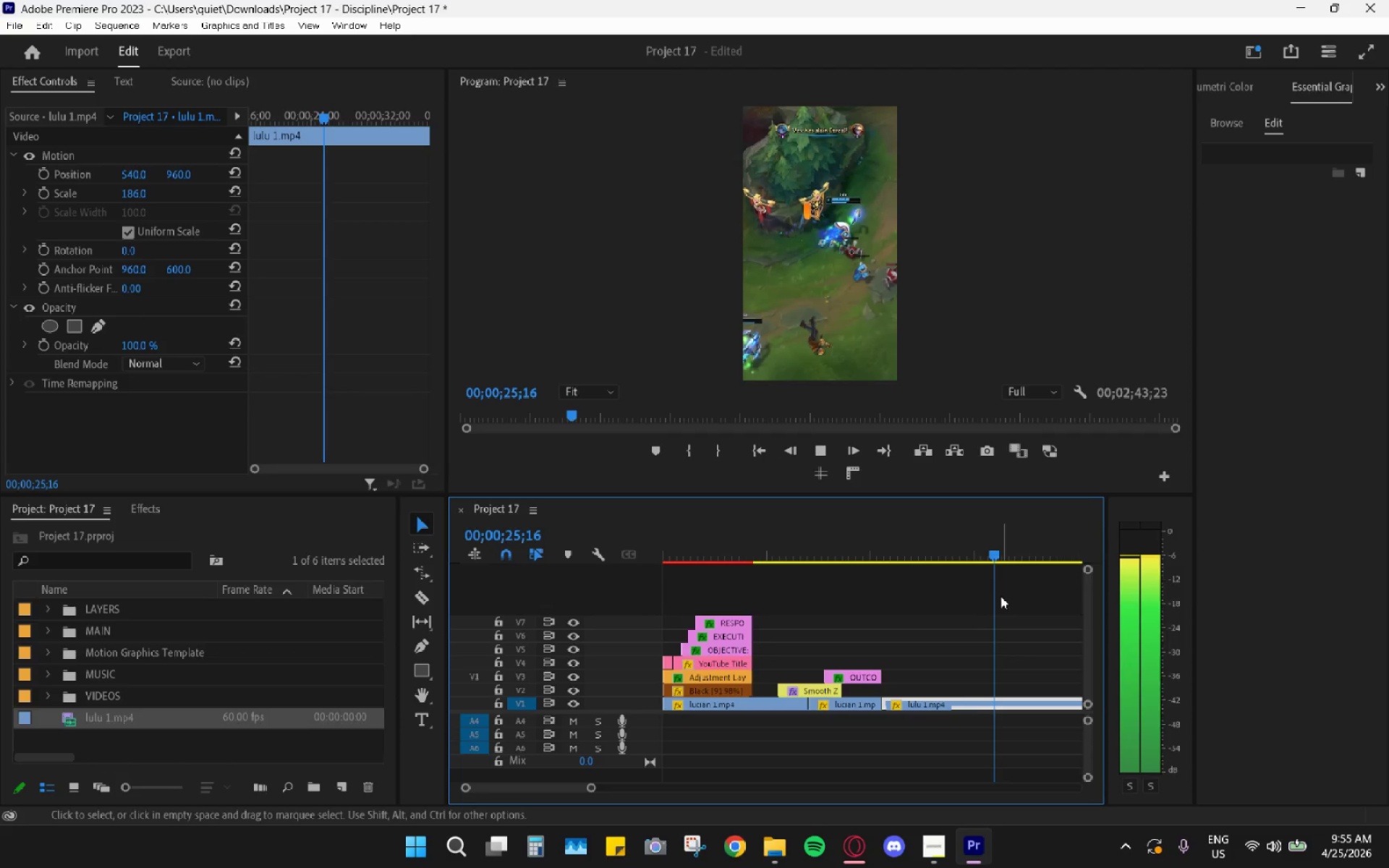 
key(Space)
 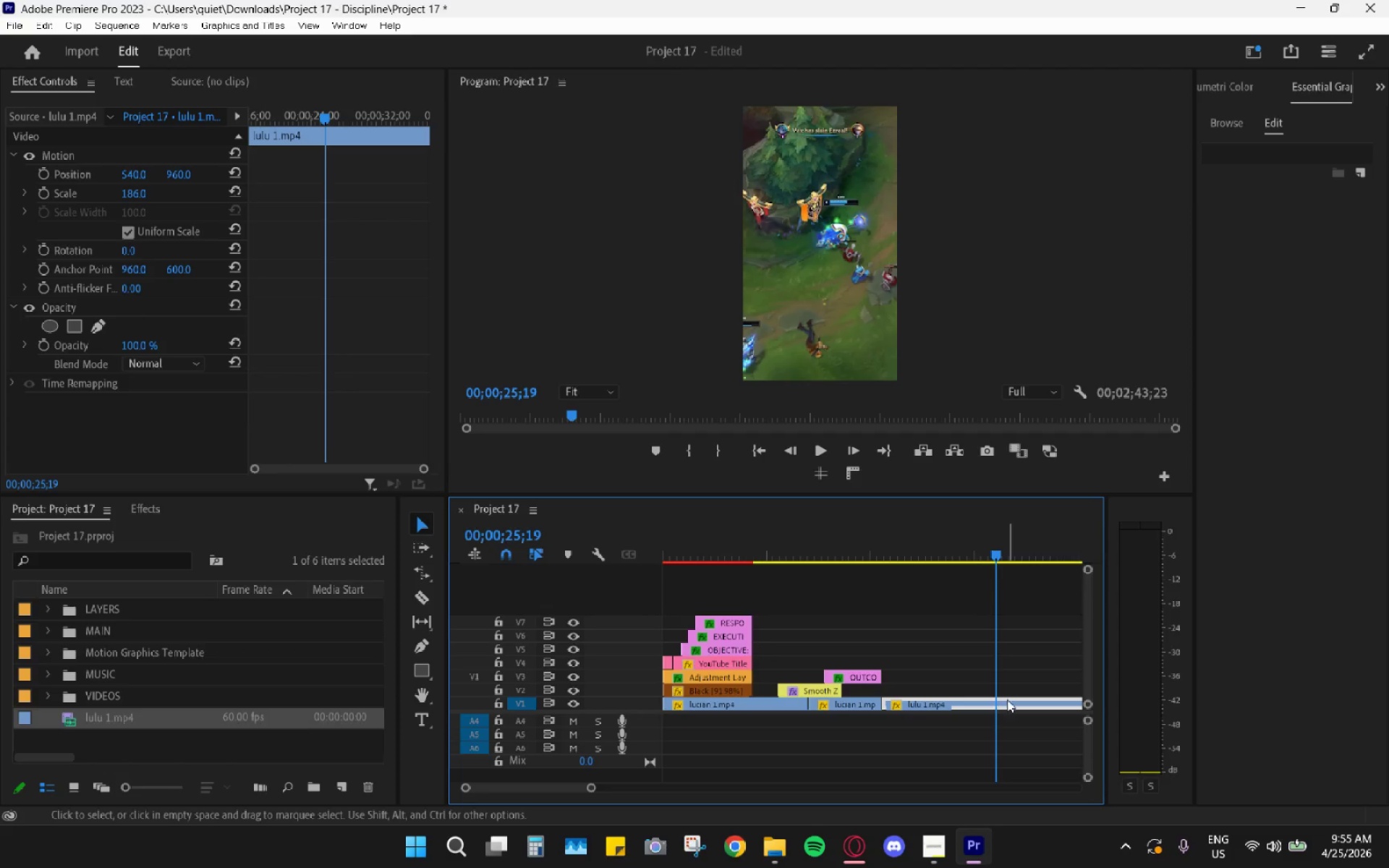 
key(C)
 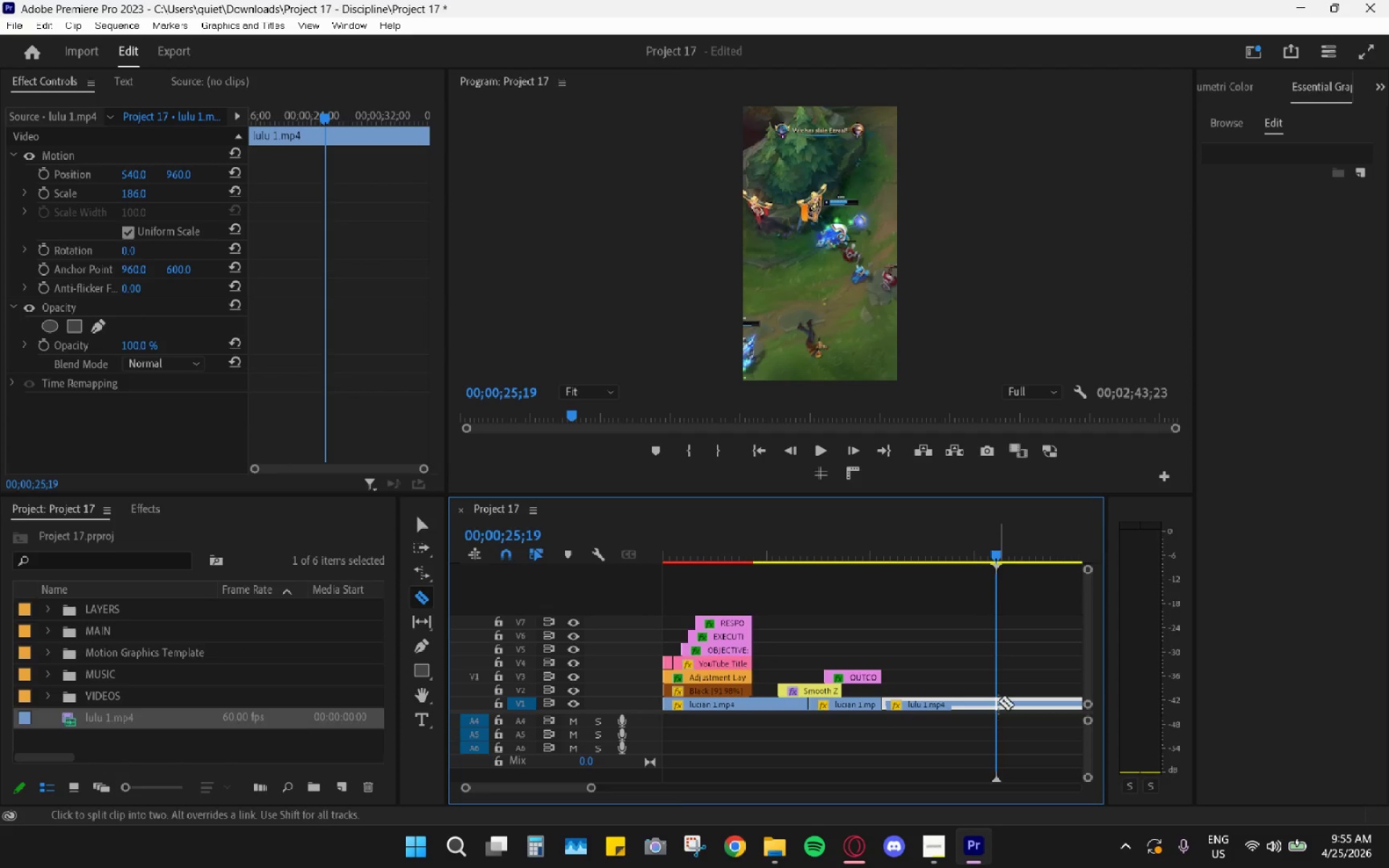 
left_click([998, 700])
 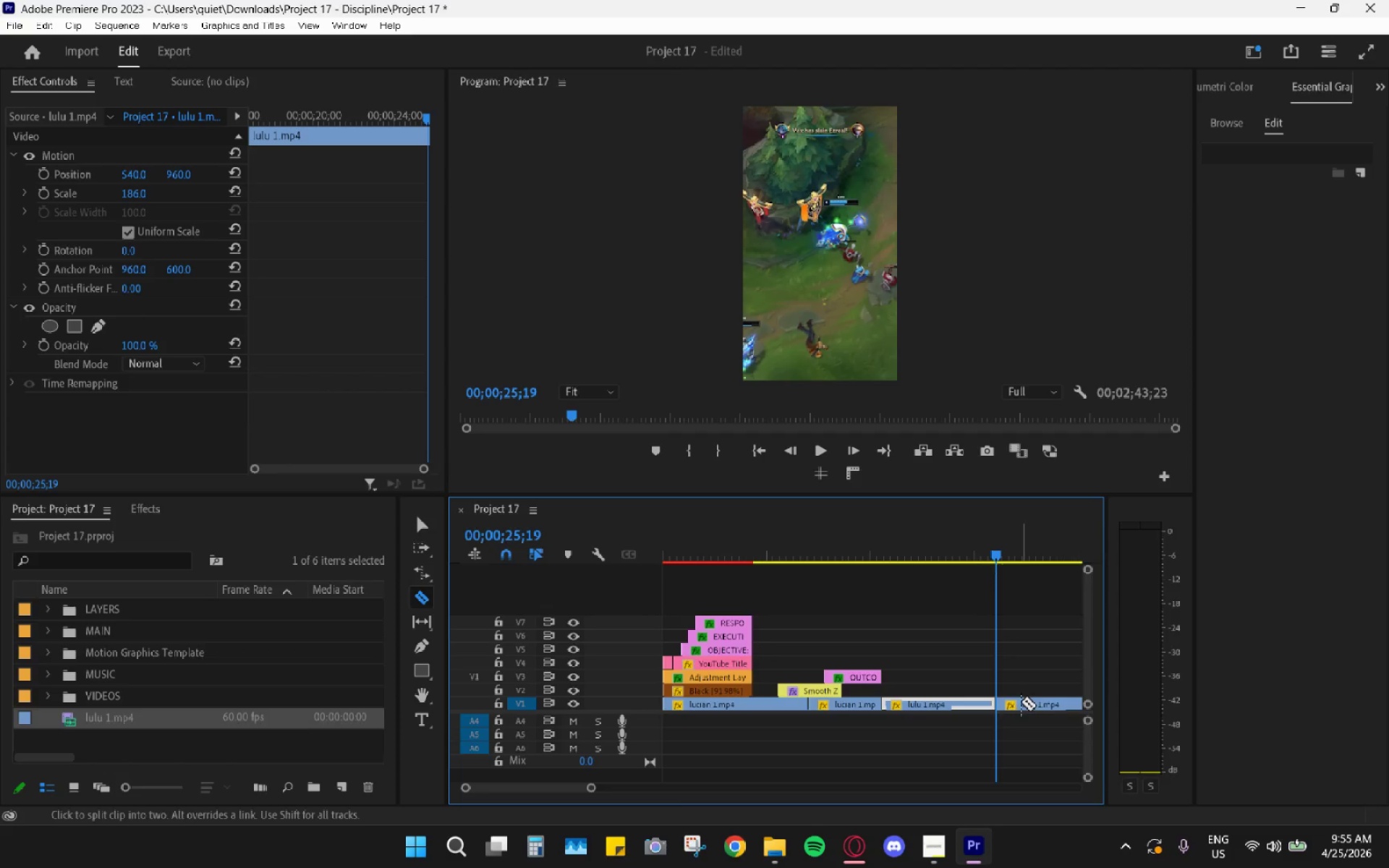 
type(vh )
 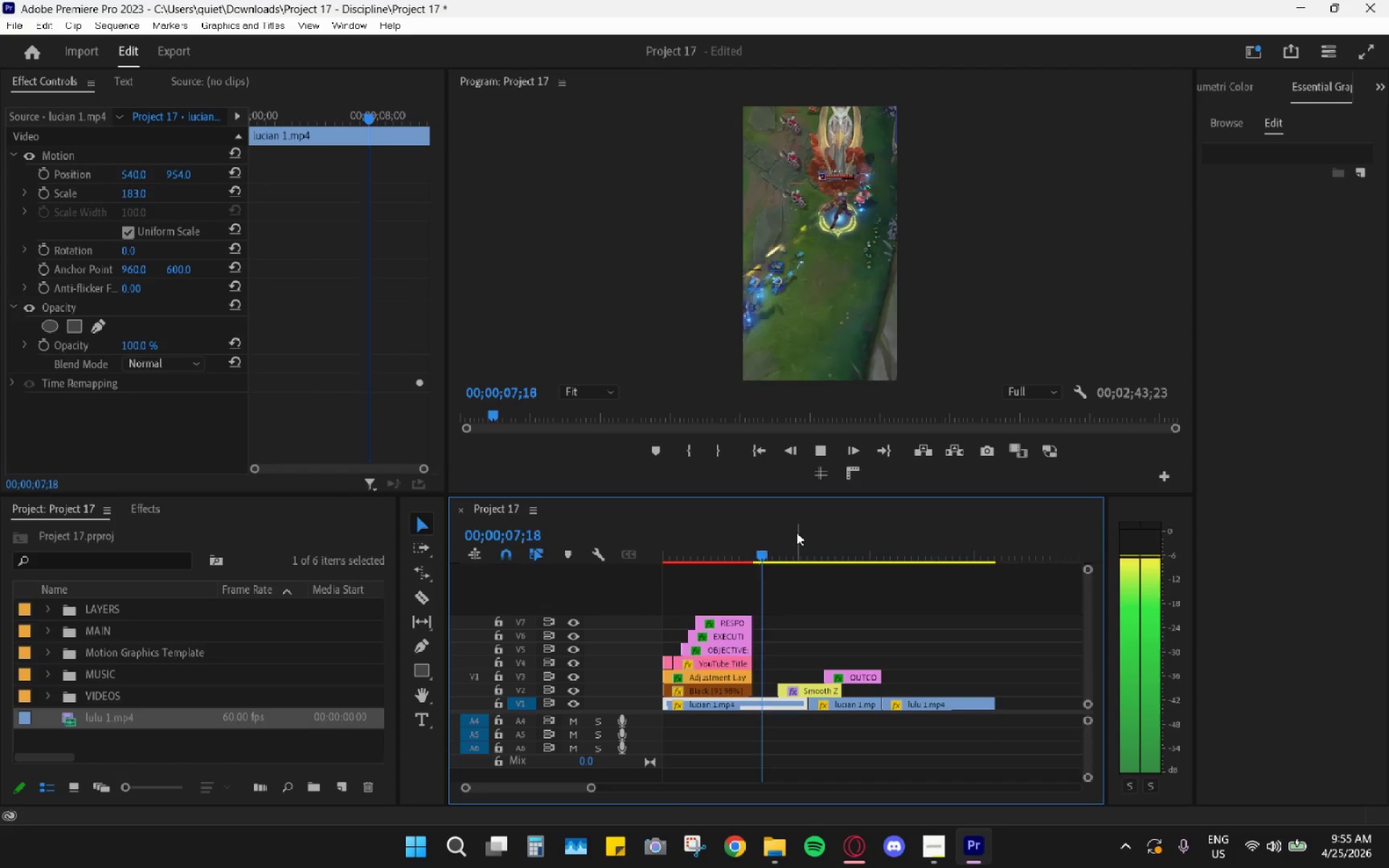 
left_click_drag(start_coordinate=[871, 541], to_coordinate=[759, 539])
 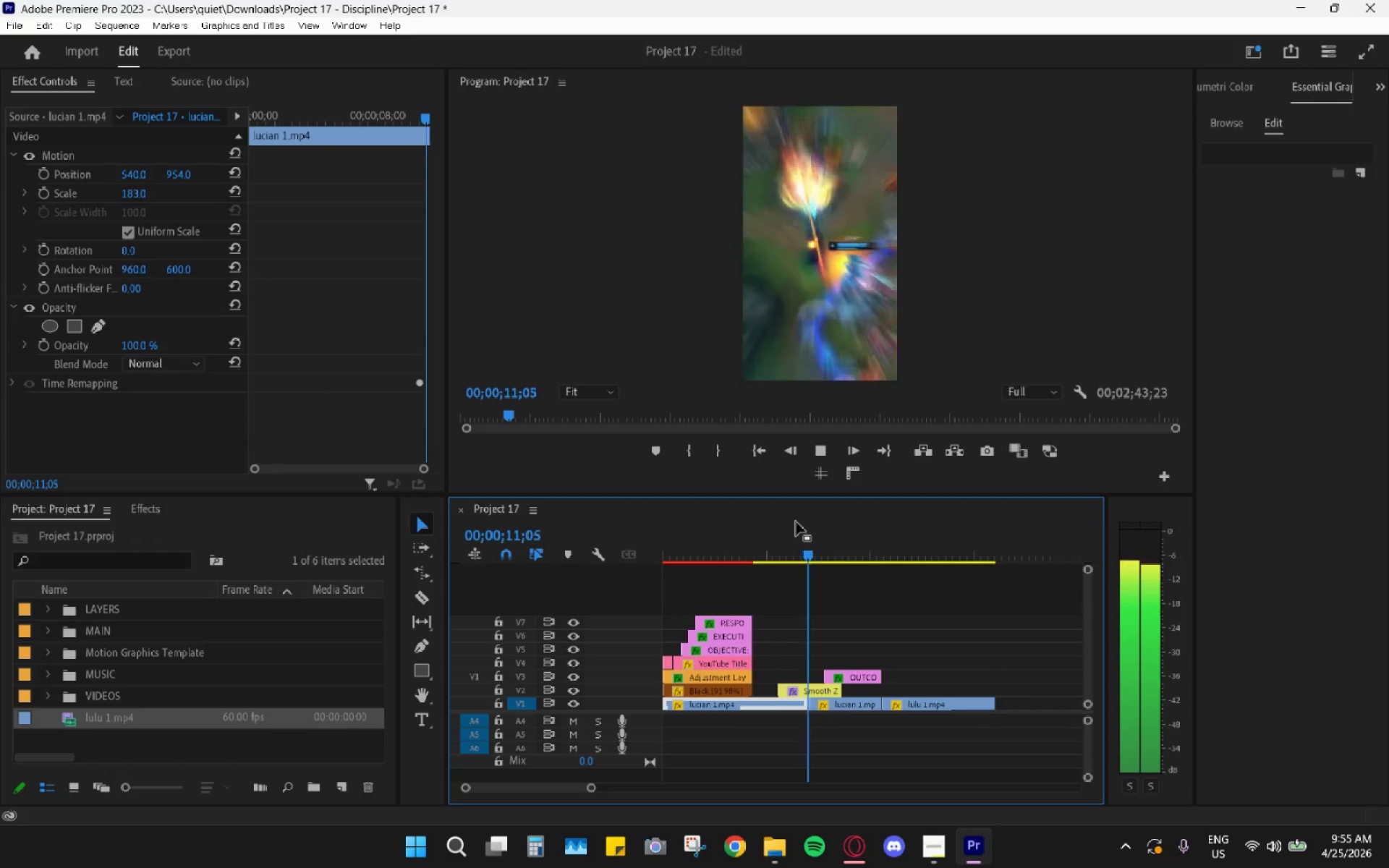 
wait(9.12)
 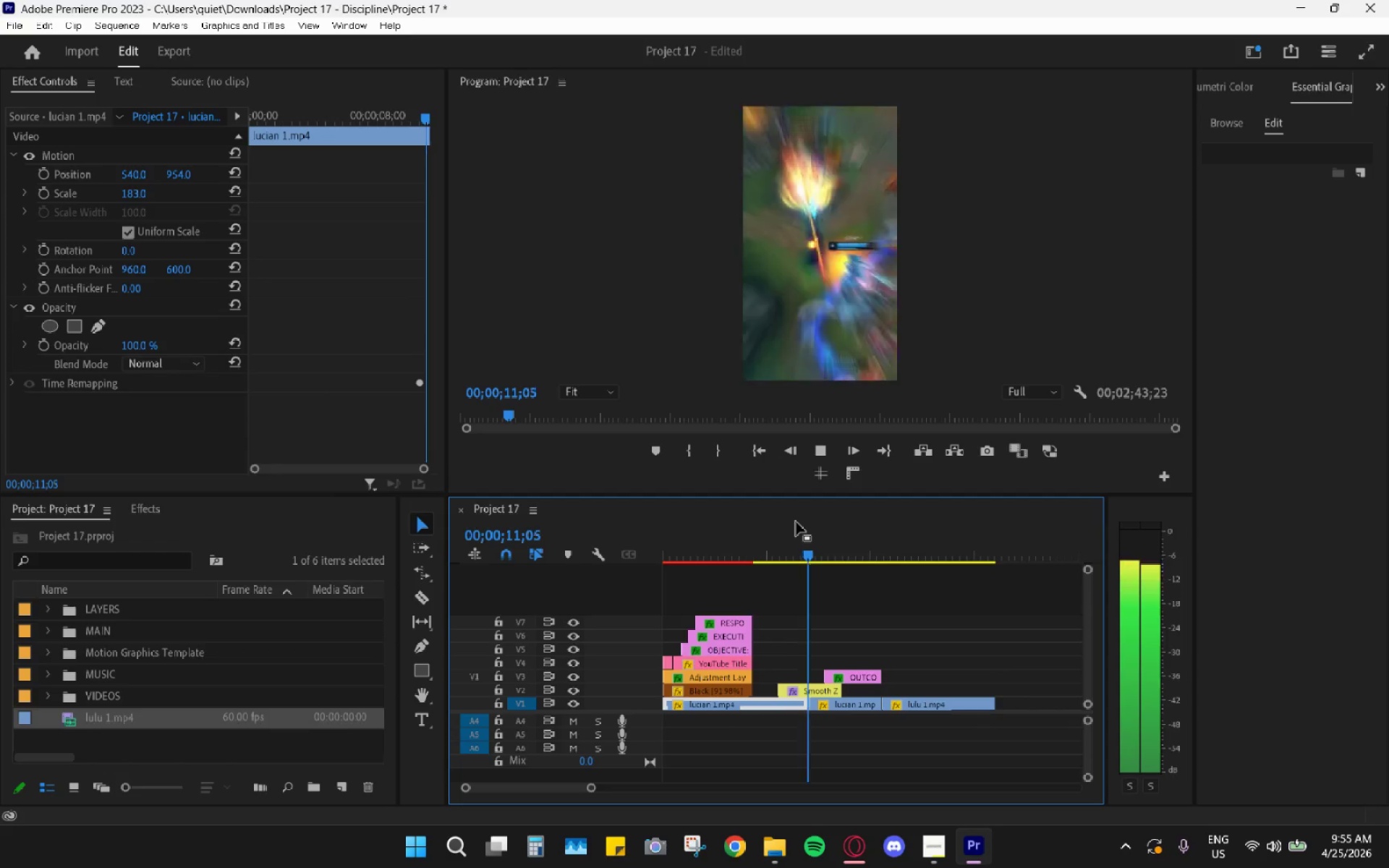 
key(Space)
 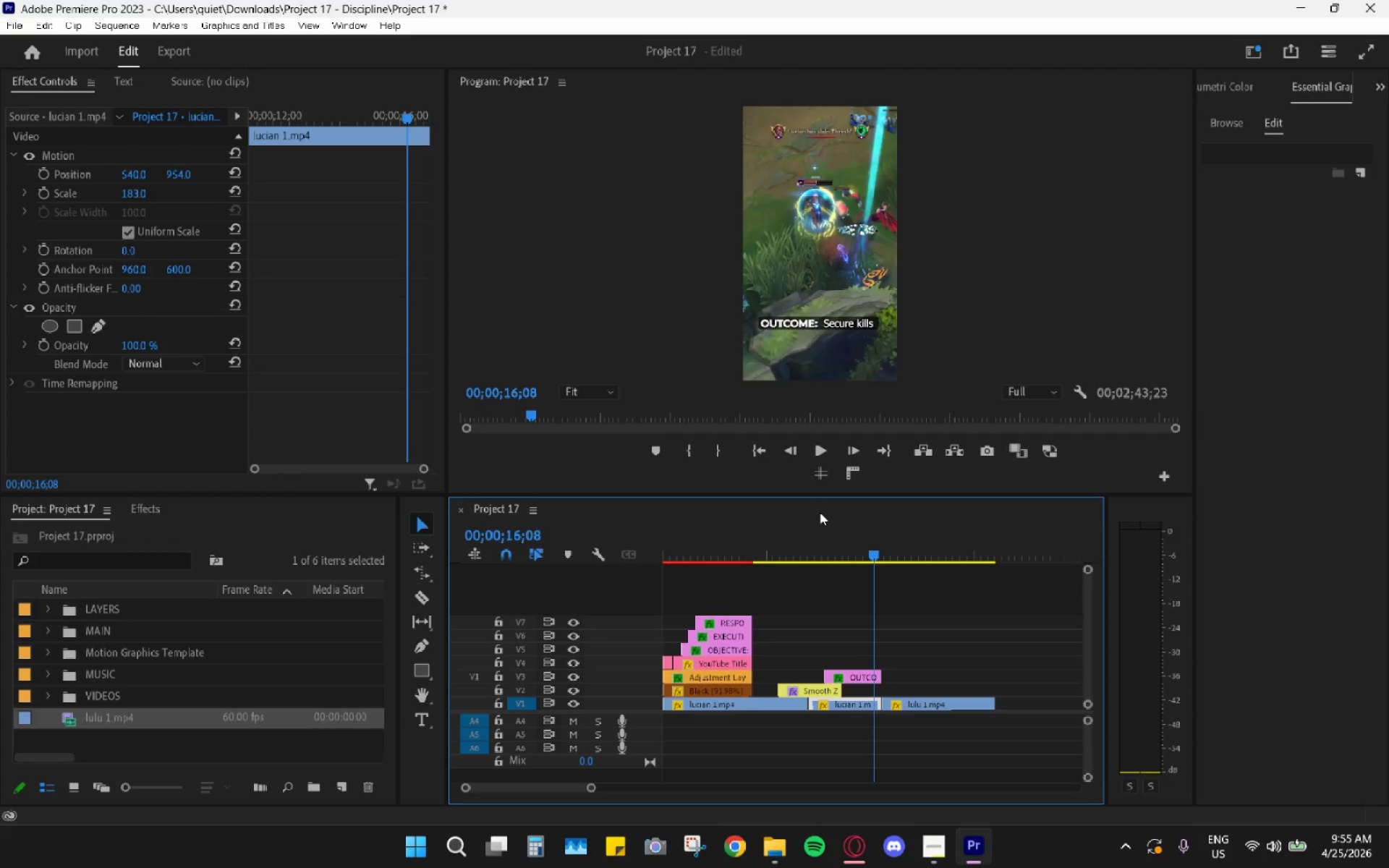 
key(Space)
 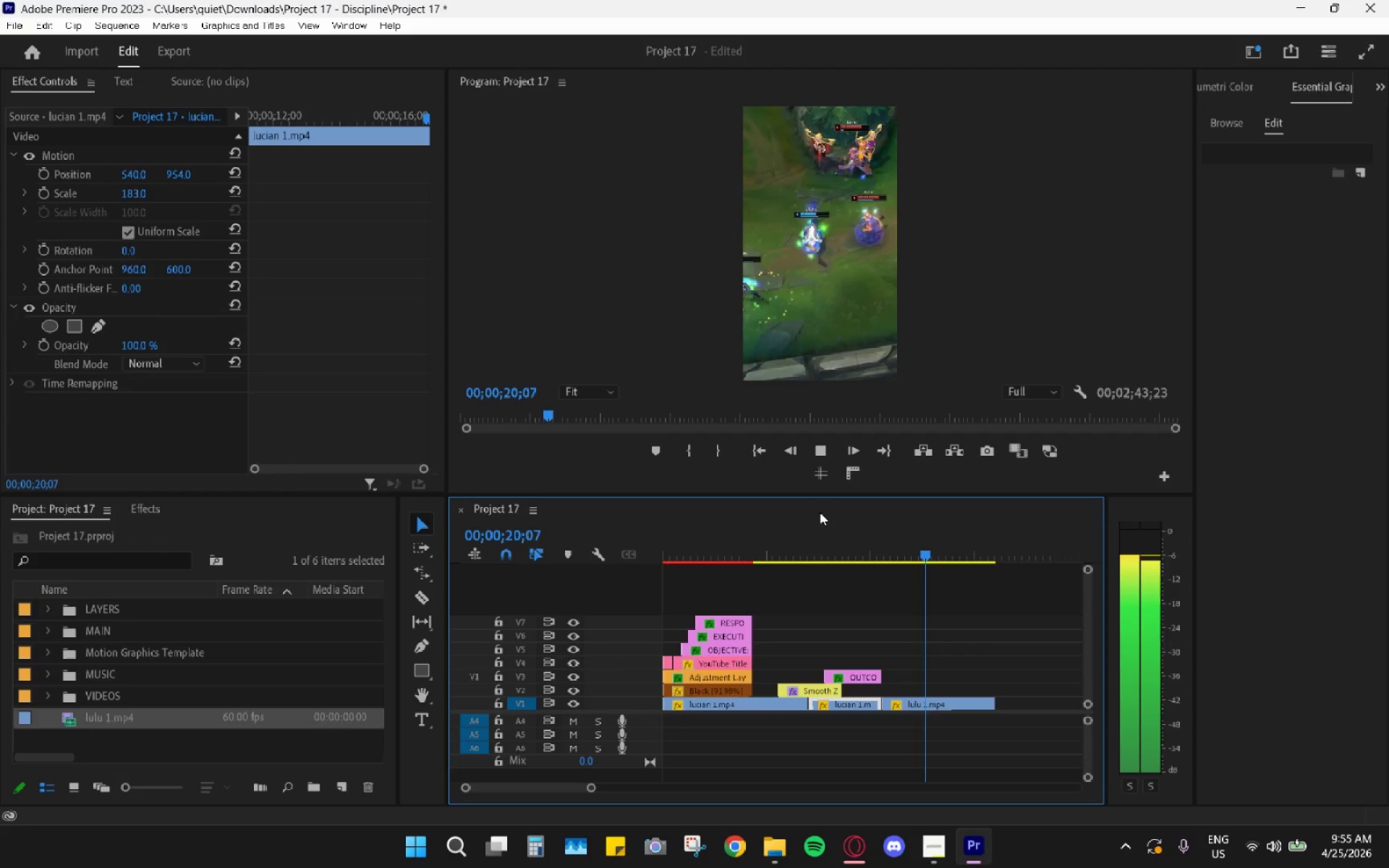 
wait(5.5)
 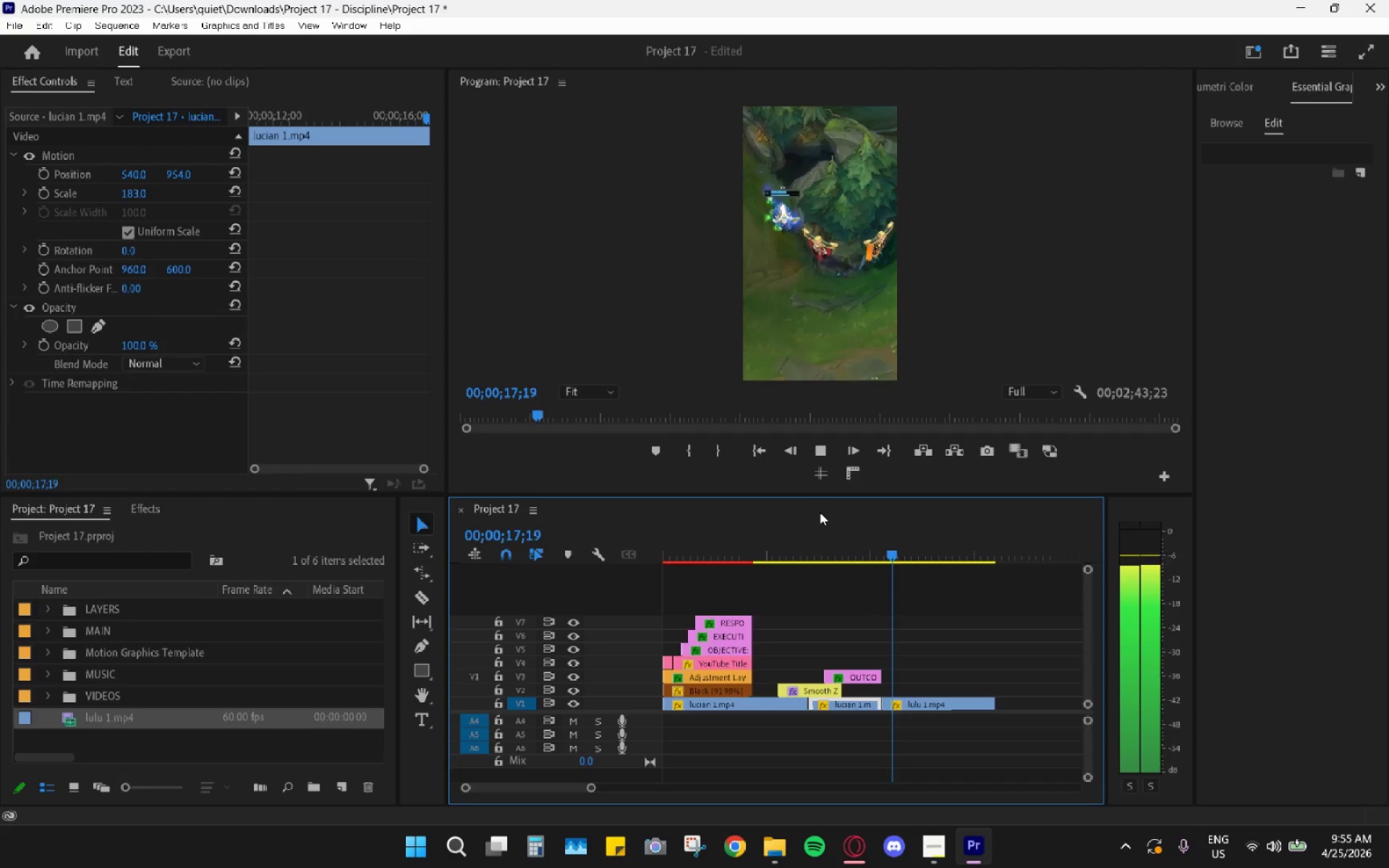 
key(Space)
 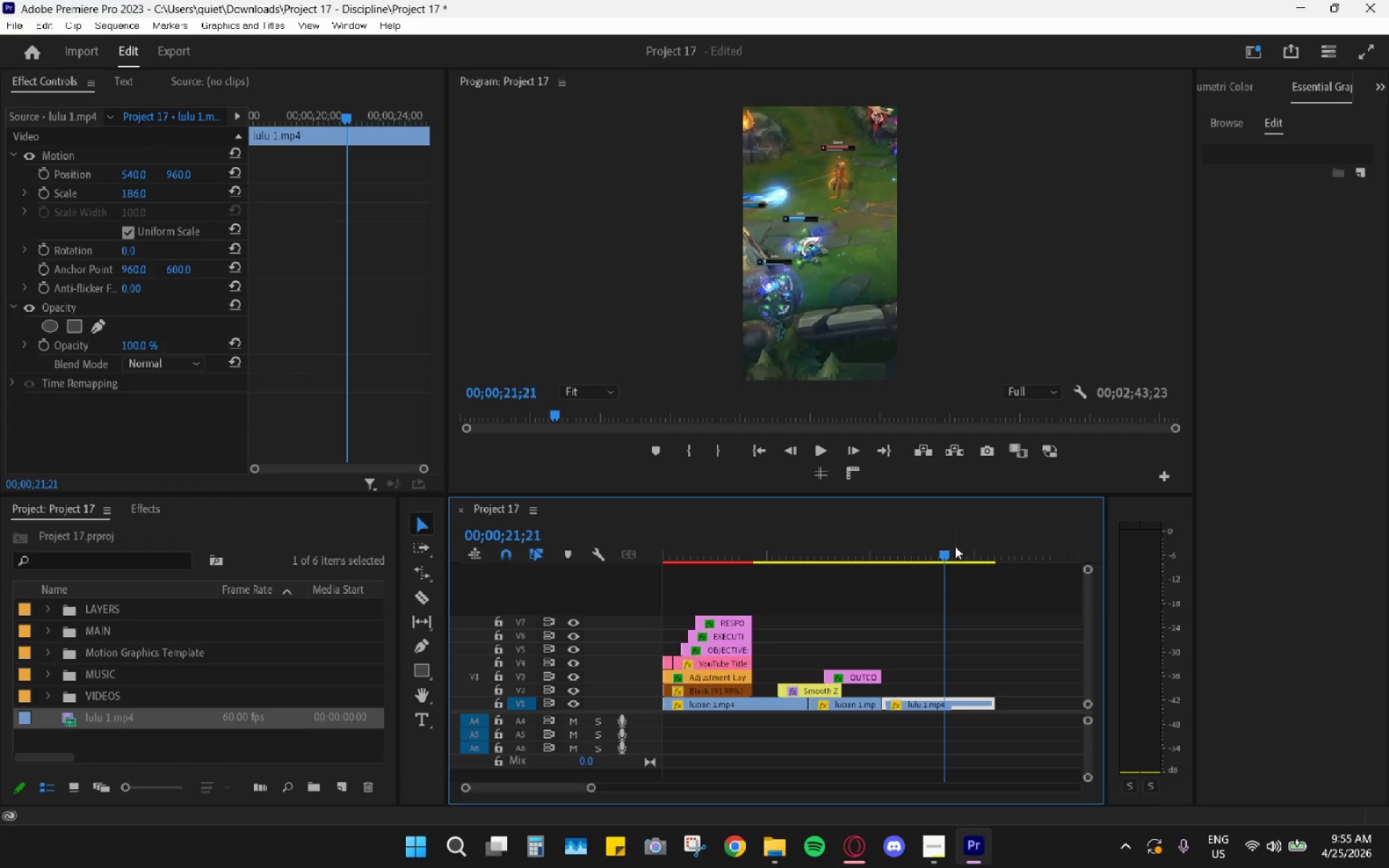 
key(Space)
 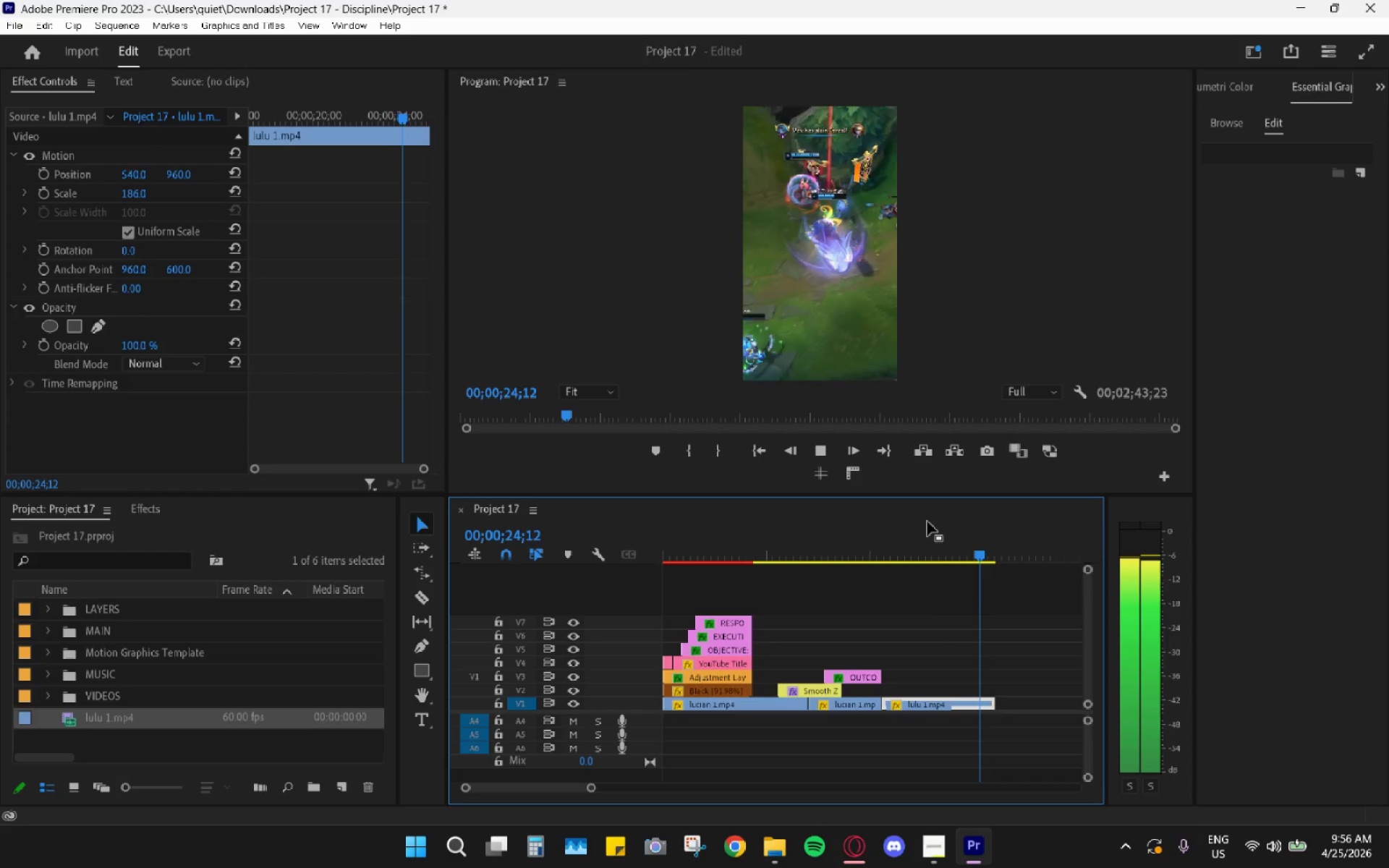 
key(Space)
 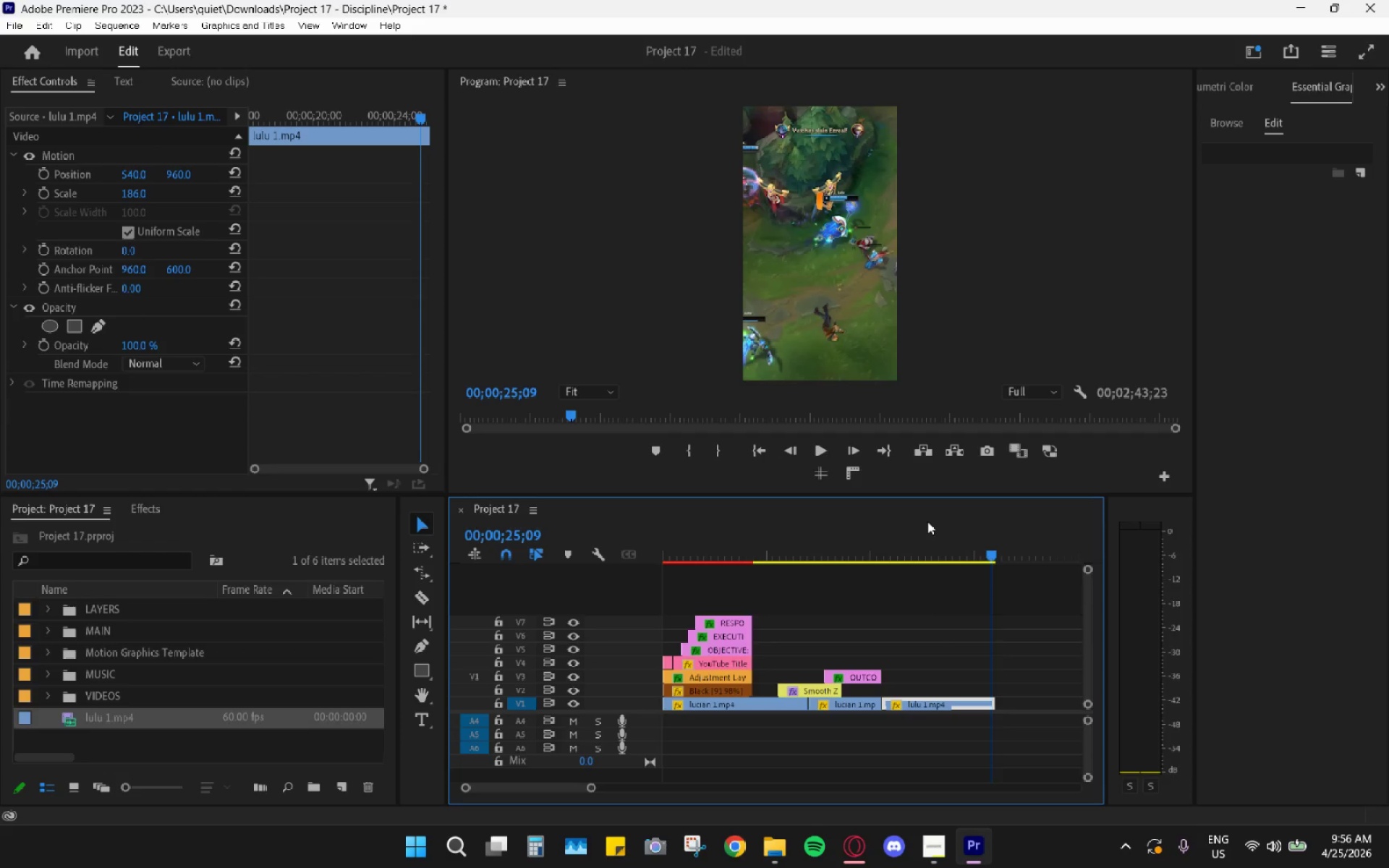 
key(Space)
 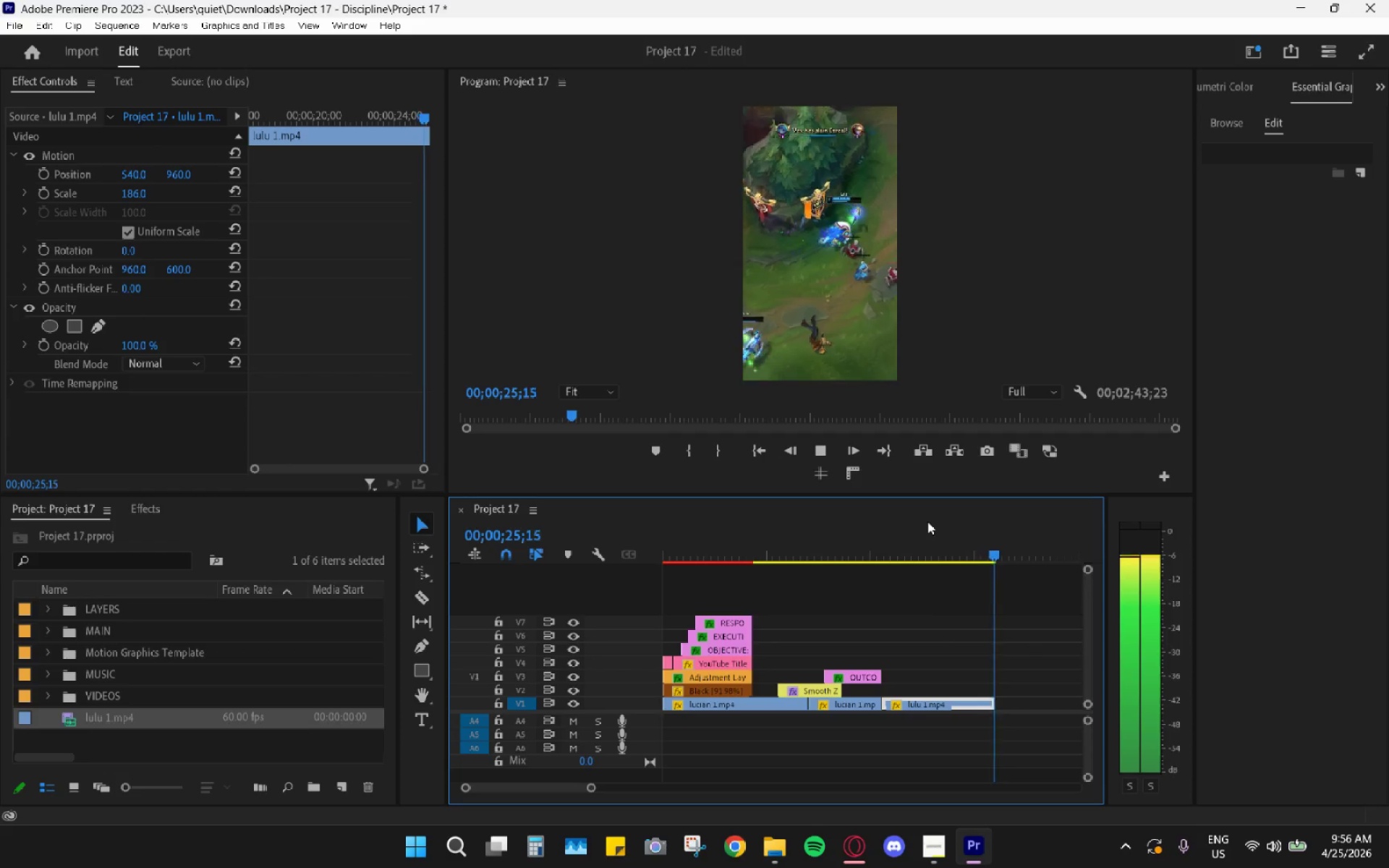 
key(Space)
 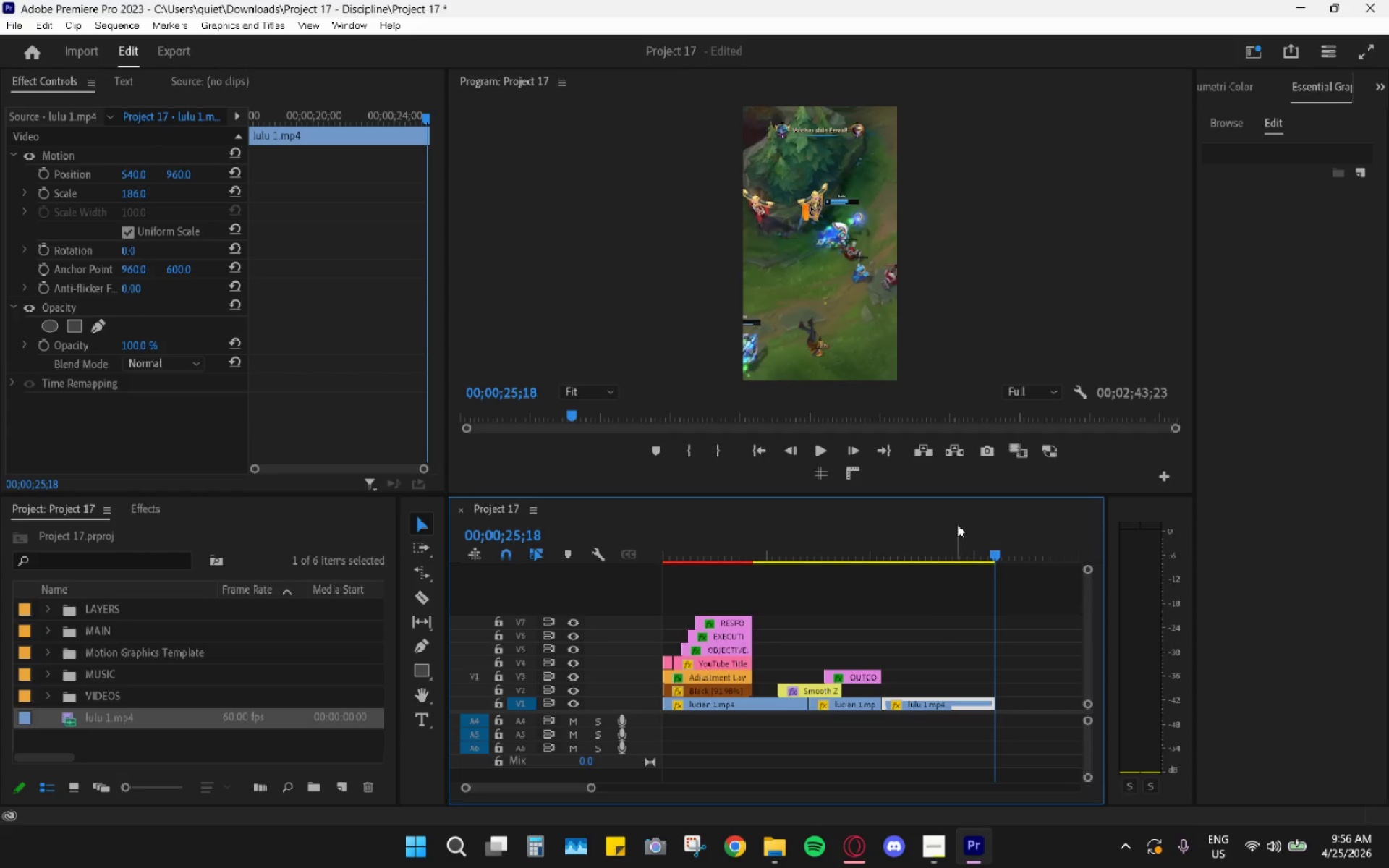 
key(Space)
 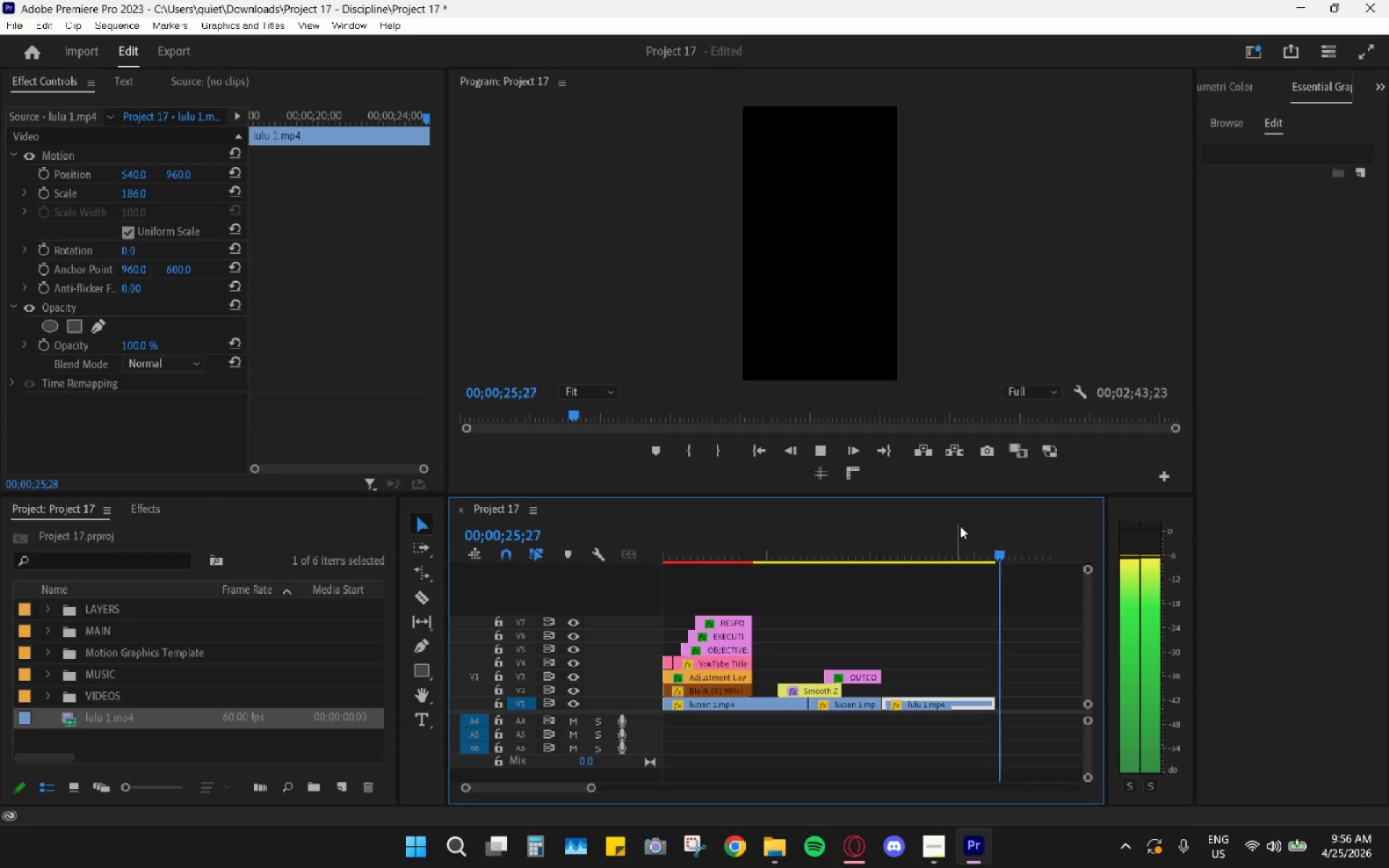 
key(Space)
 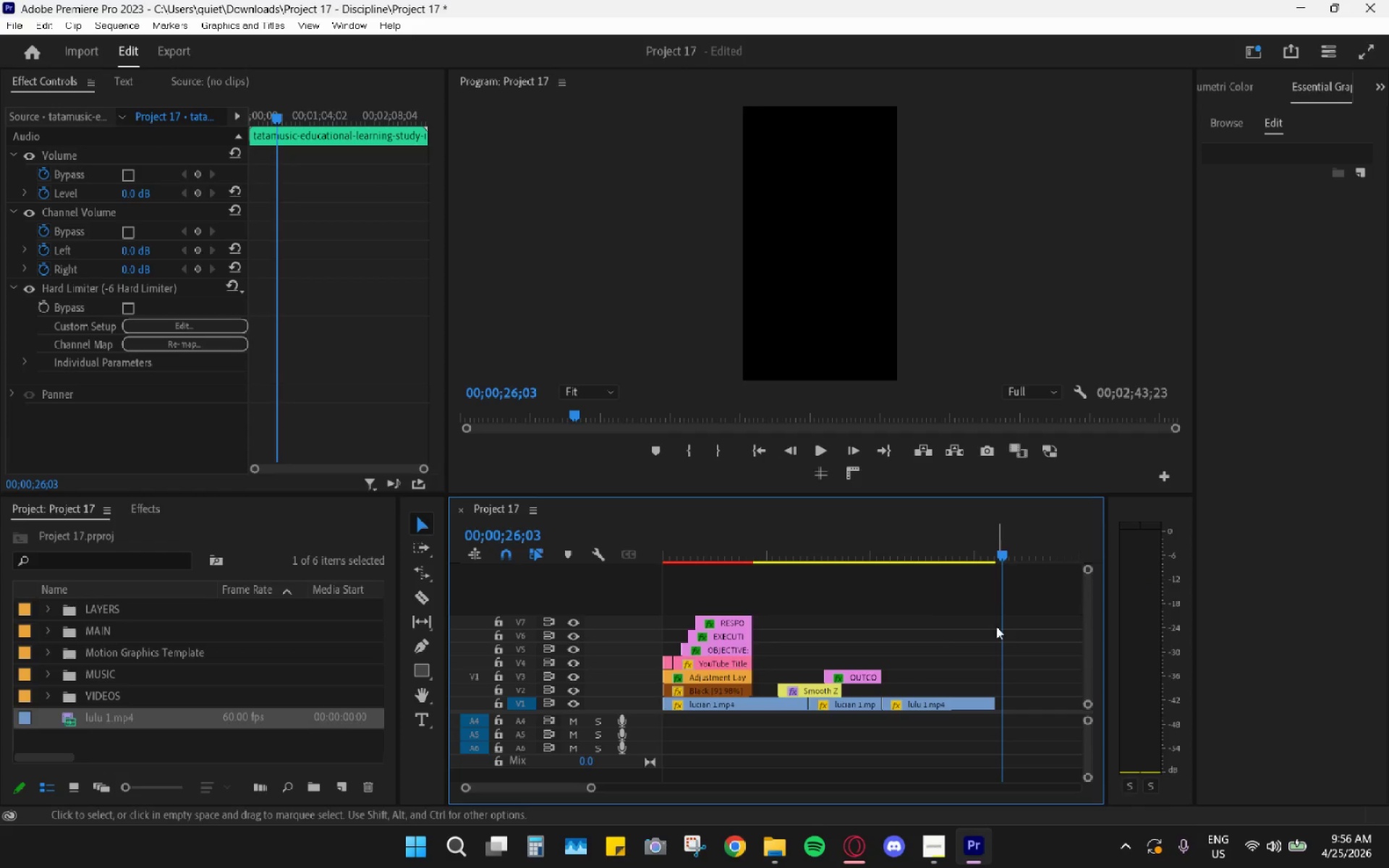 
left_click_drag(start_coordinate=[976, 551], to_coordinate=[958, 548])
 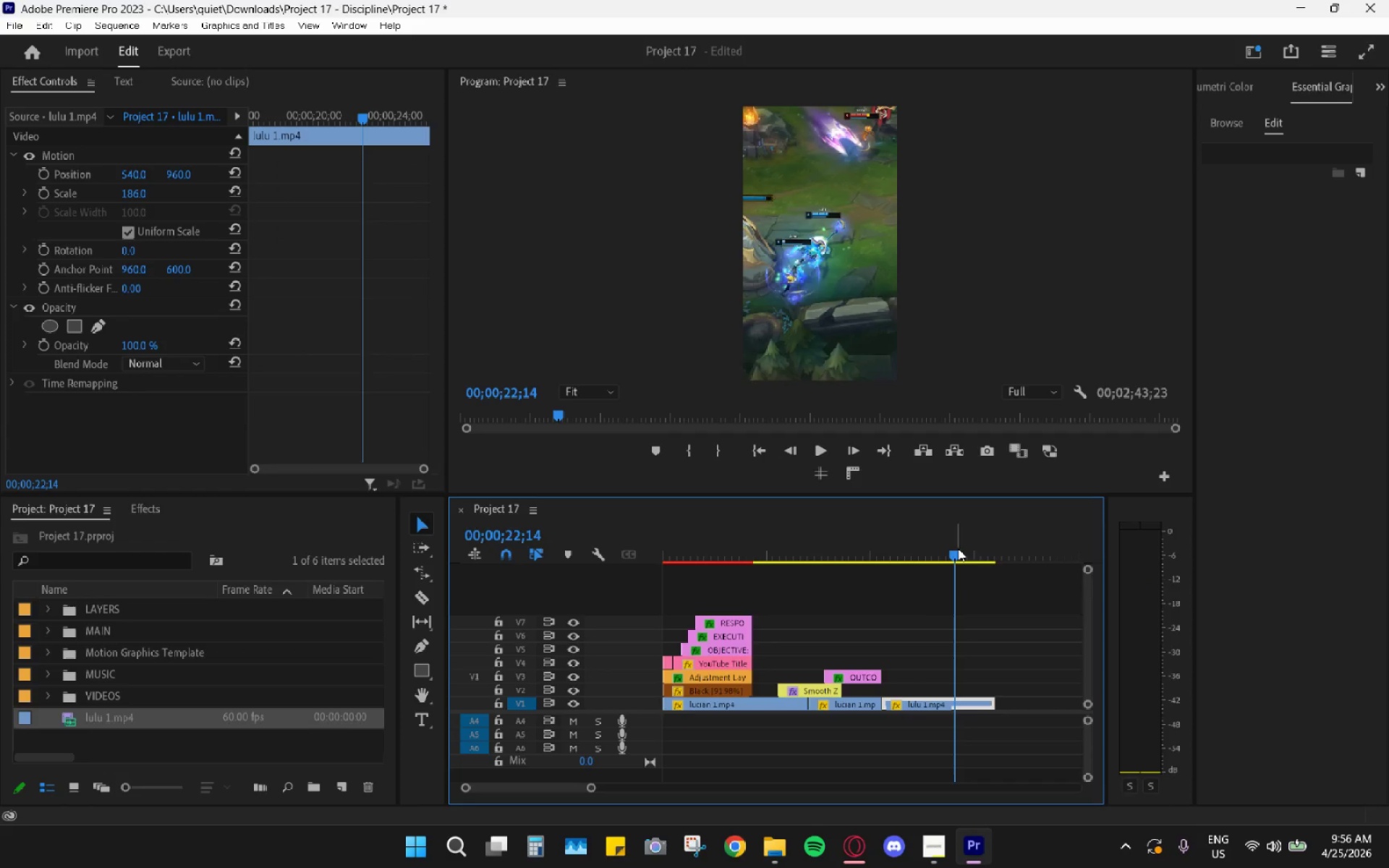 
key(Space)
 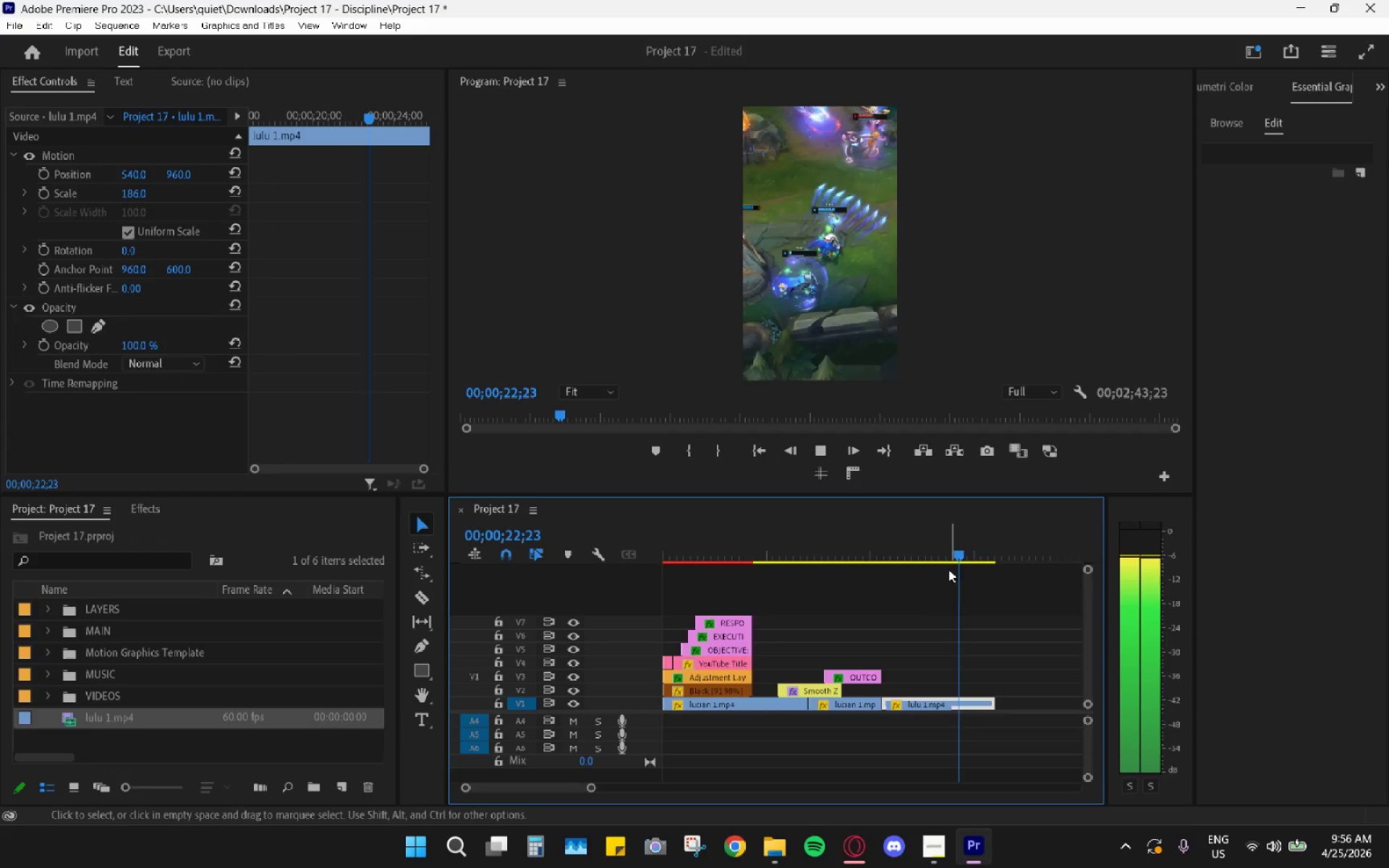 
left_click_drag(start_coordinate=[909, 537], to_coordinate=[799, 537])
 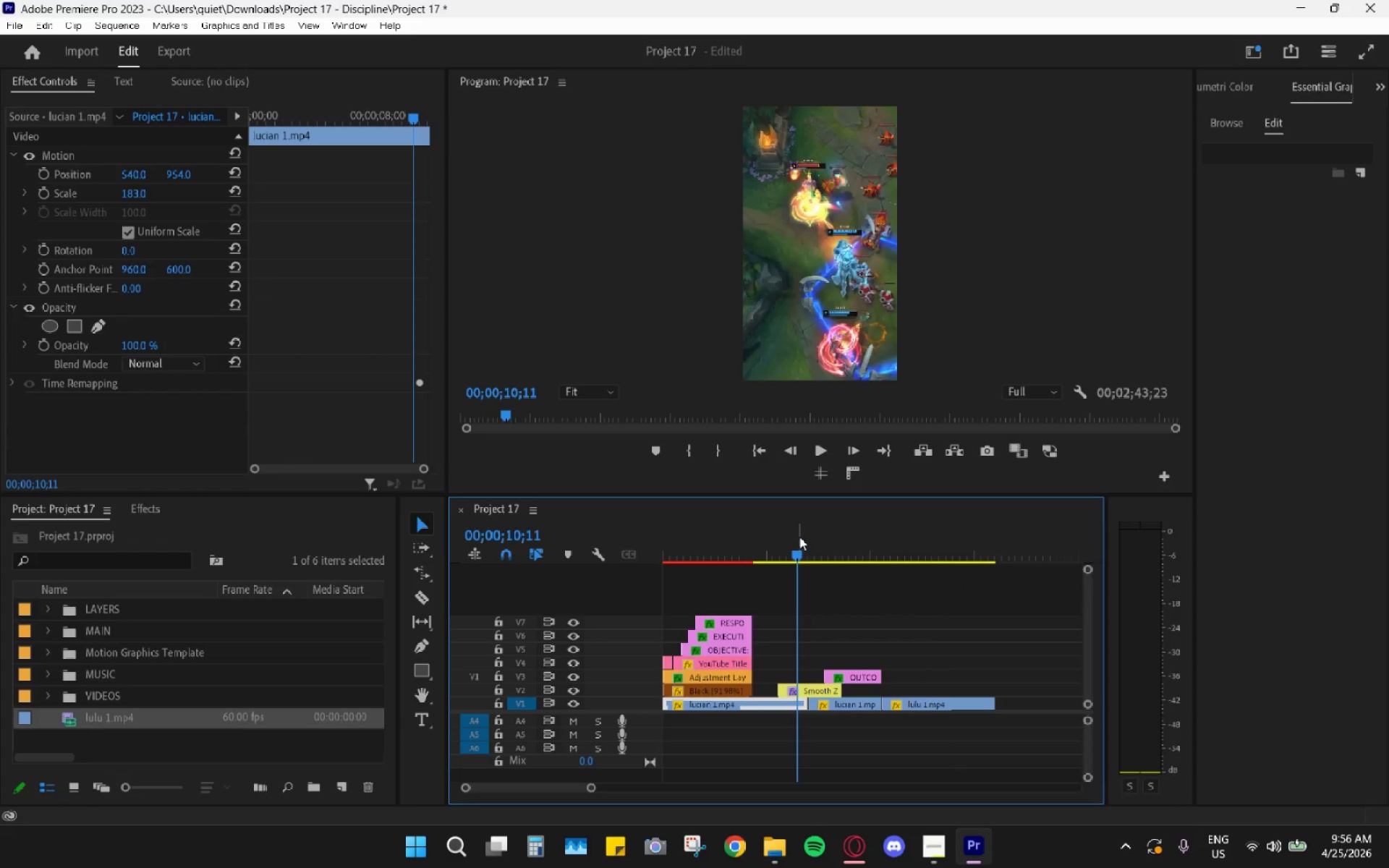 
key(Space)
 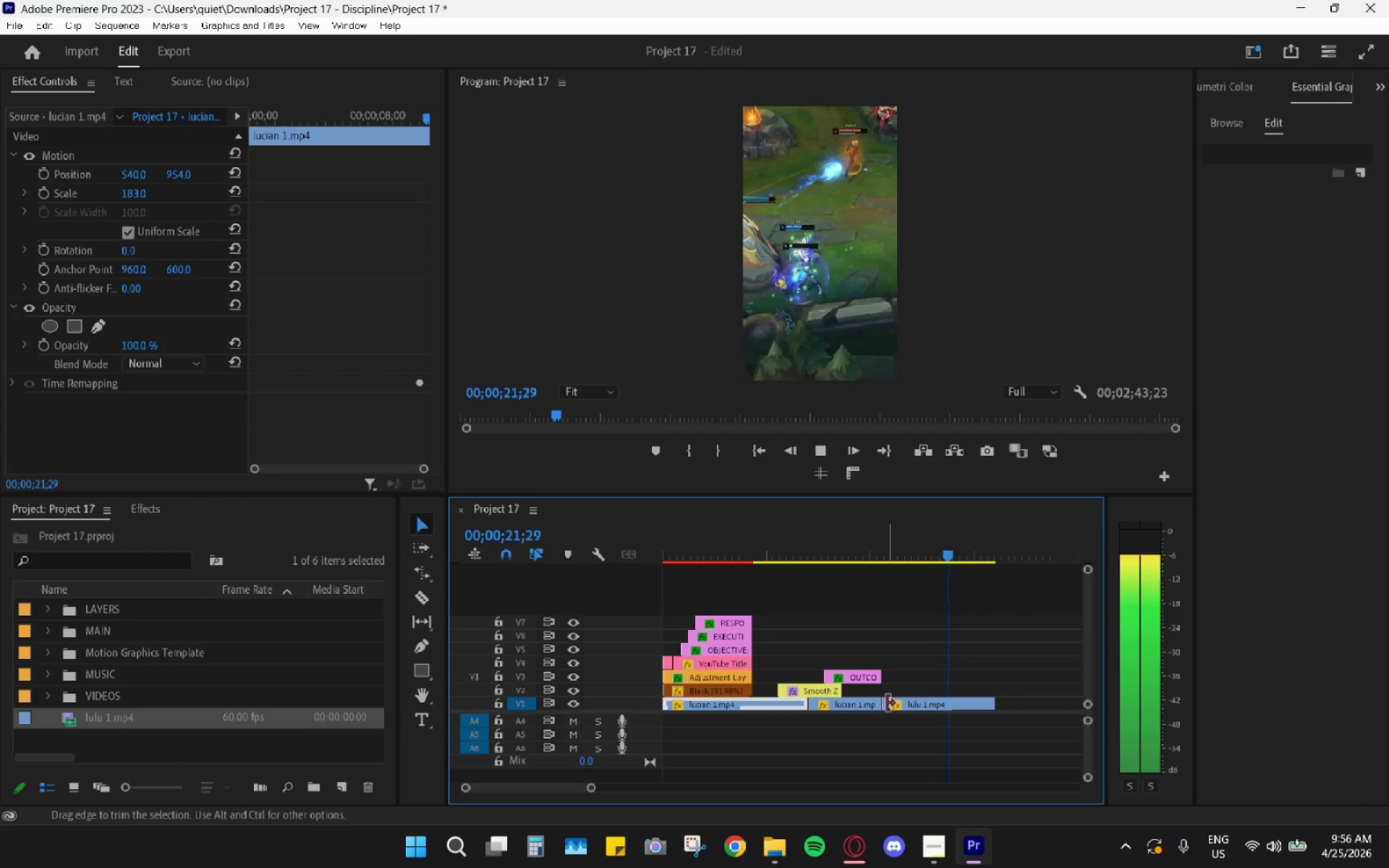 
wait(17.11)
 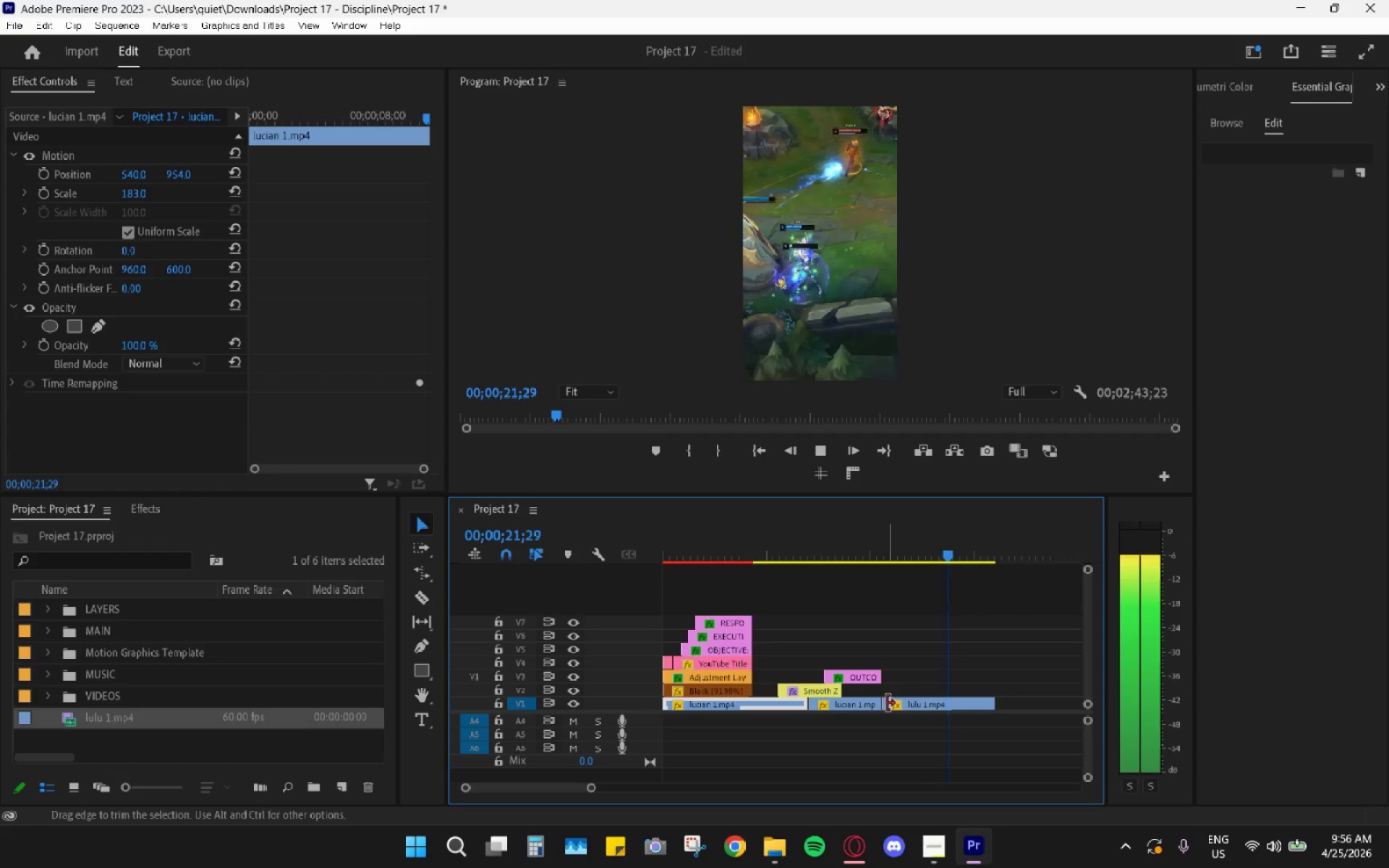 
key(Space)
 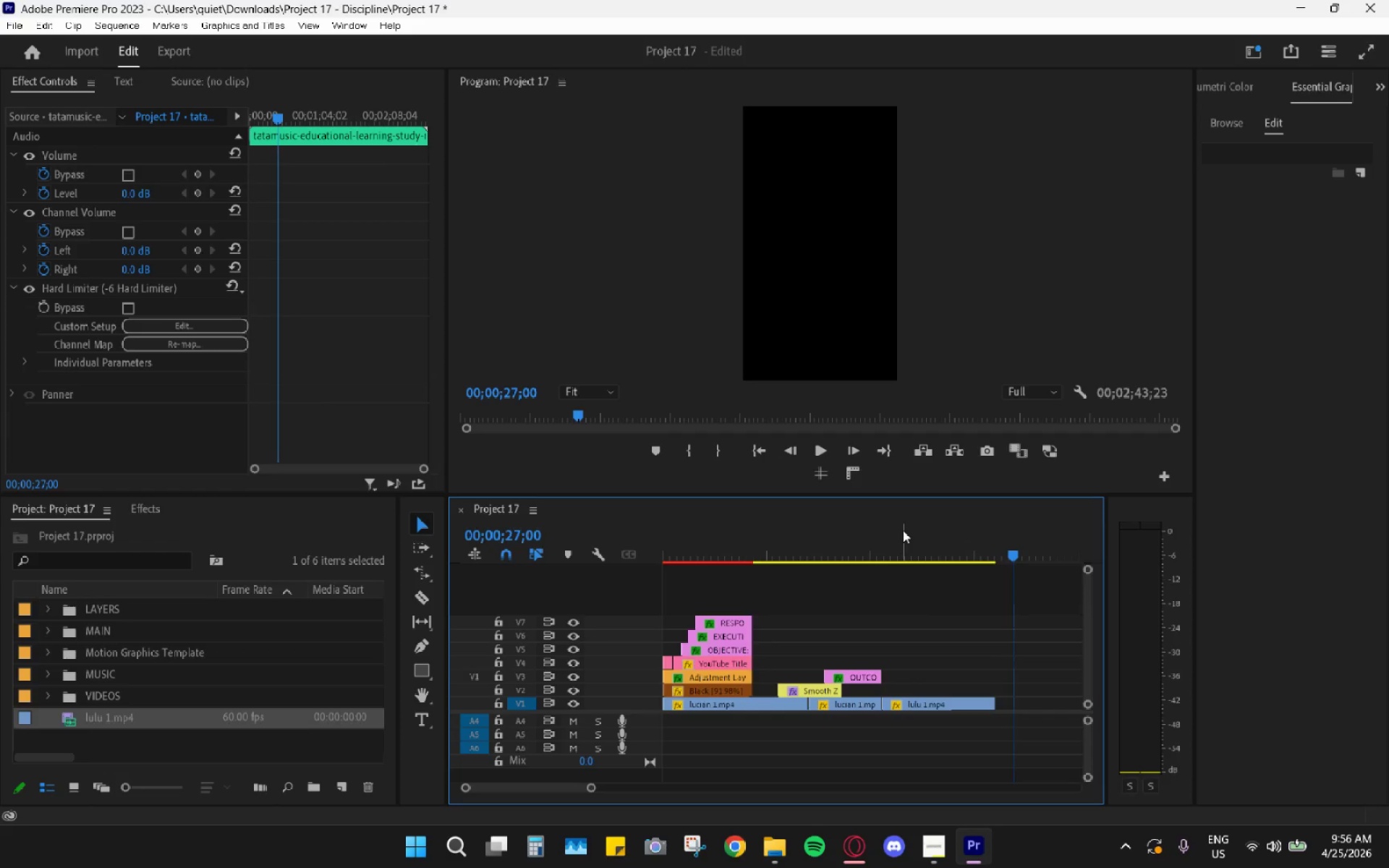 
left_click_drag(start_coordinate=[903, 528], to_coordinate=[881, 542])
 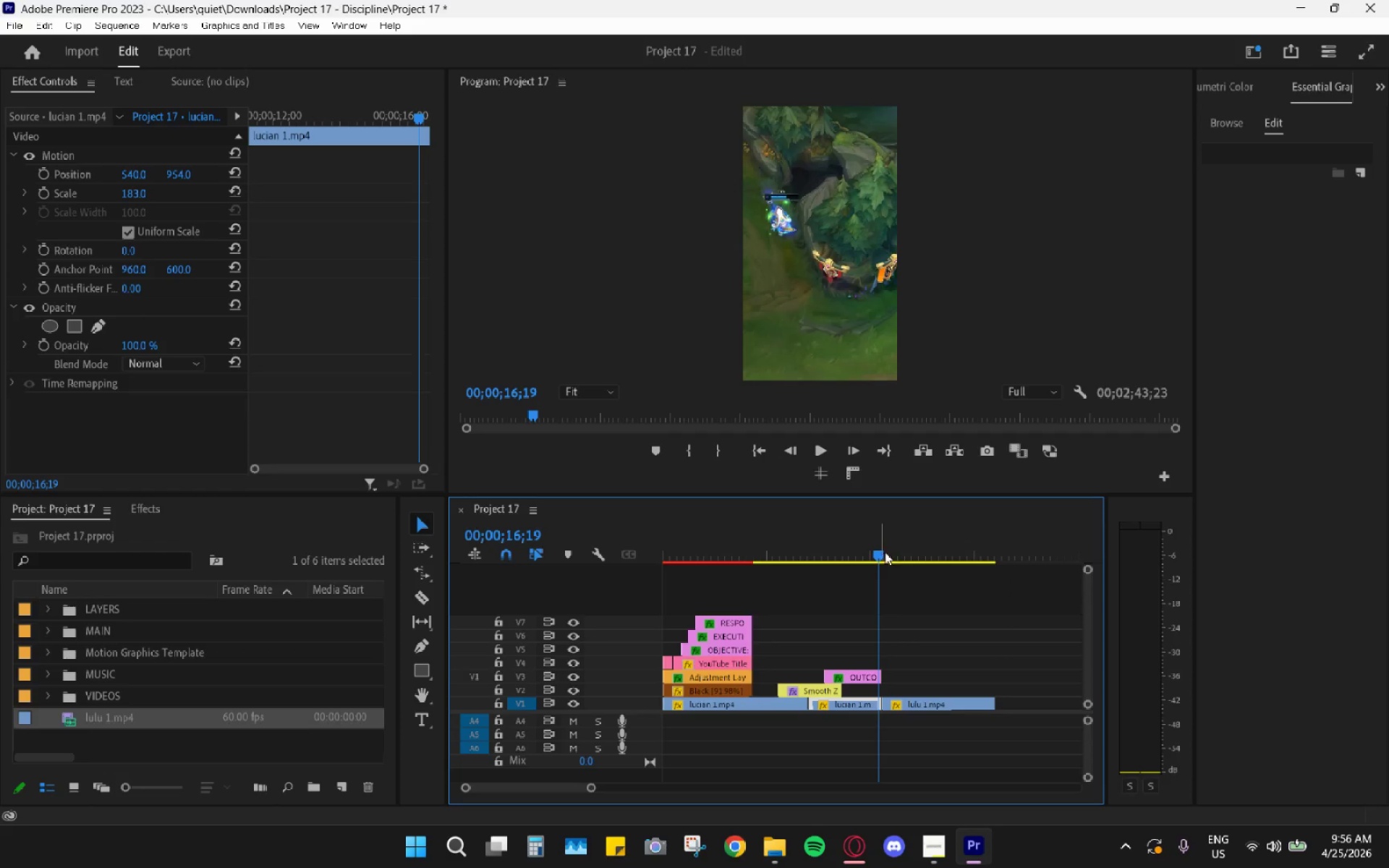 
key(Space)
 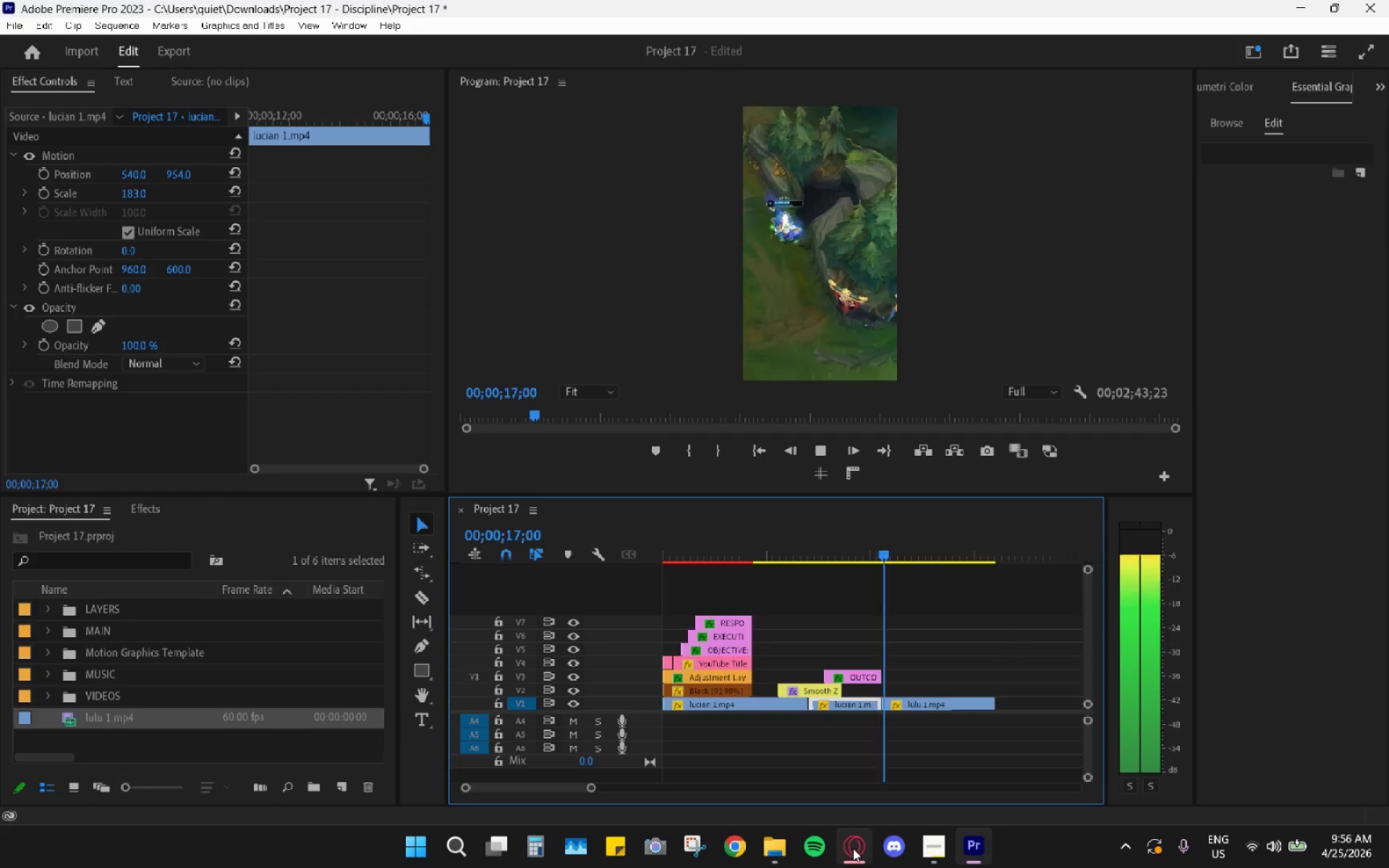 
key(Space)
 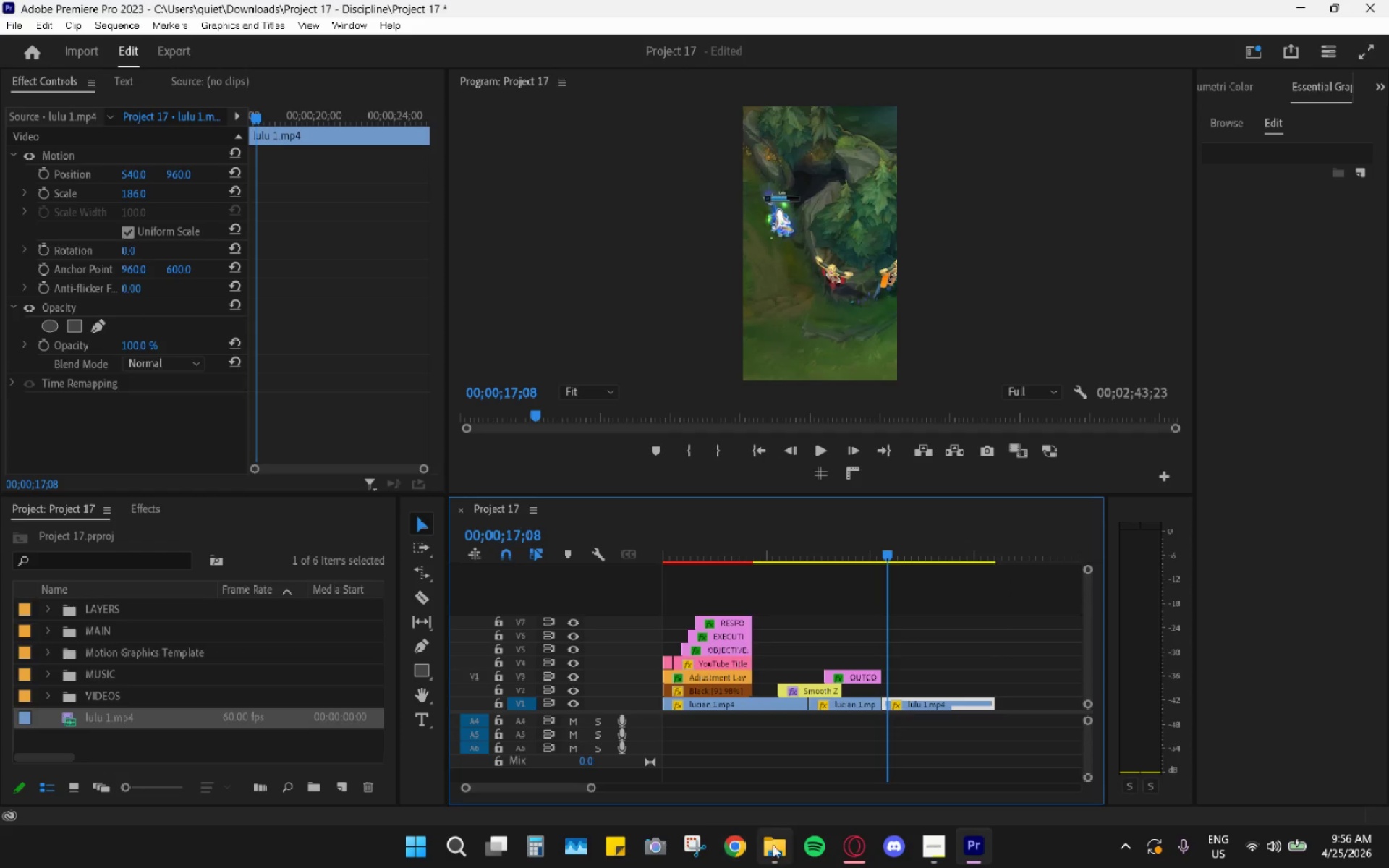 
left_click([774, 844])
 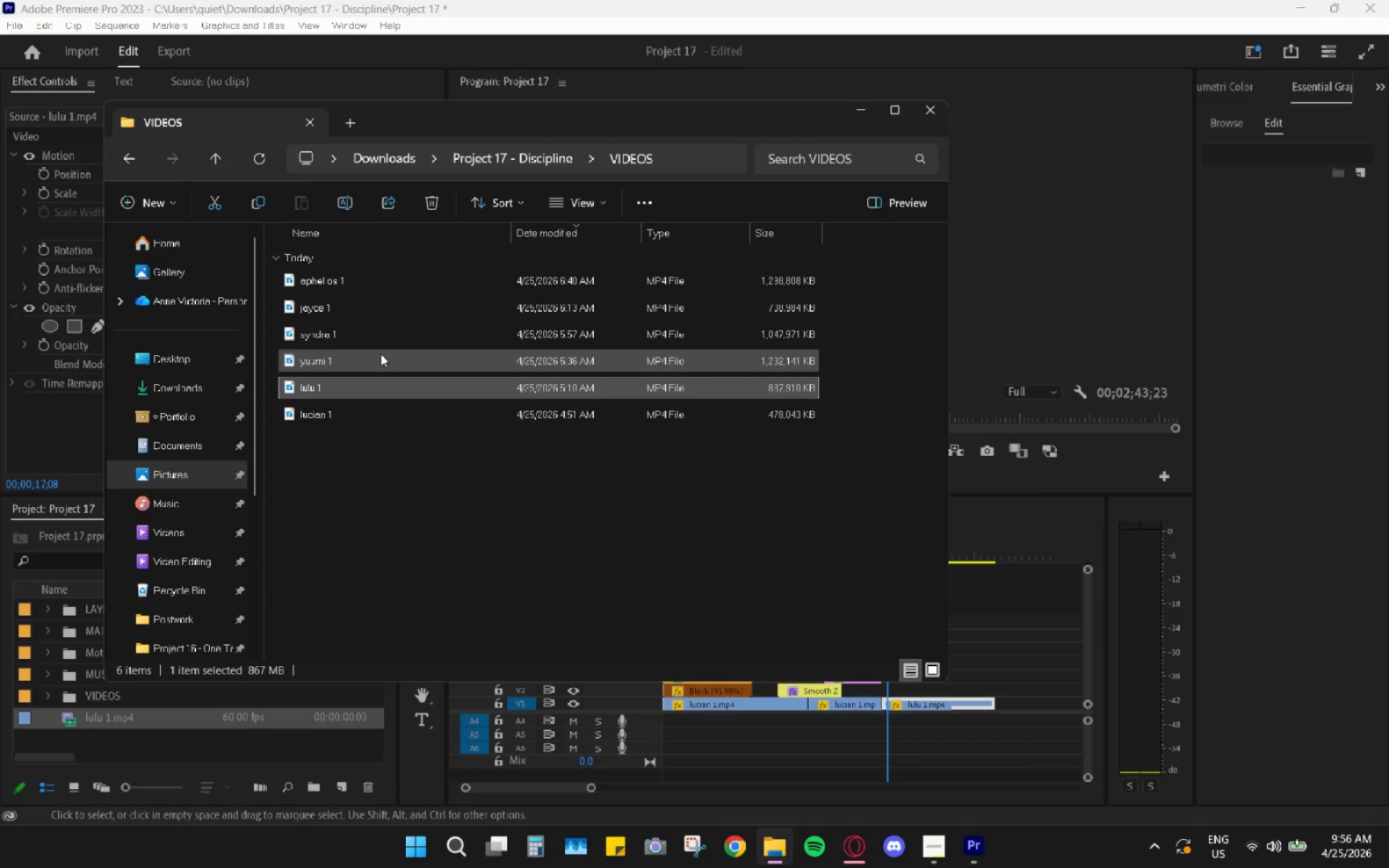 
key(Space)
 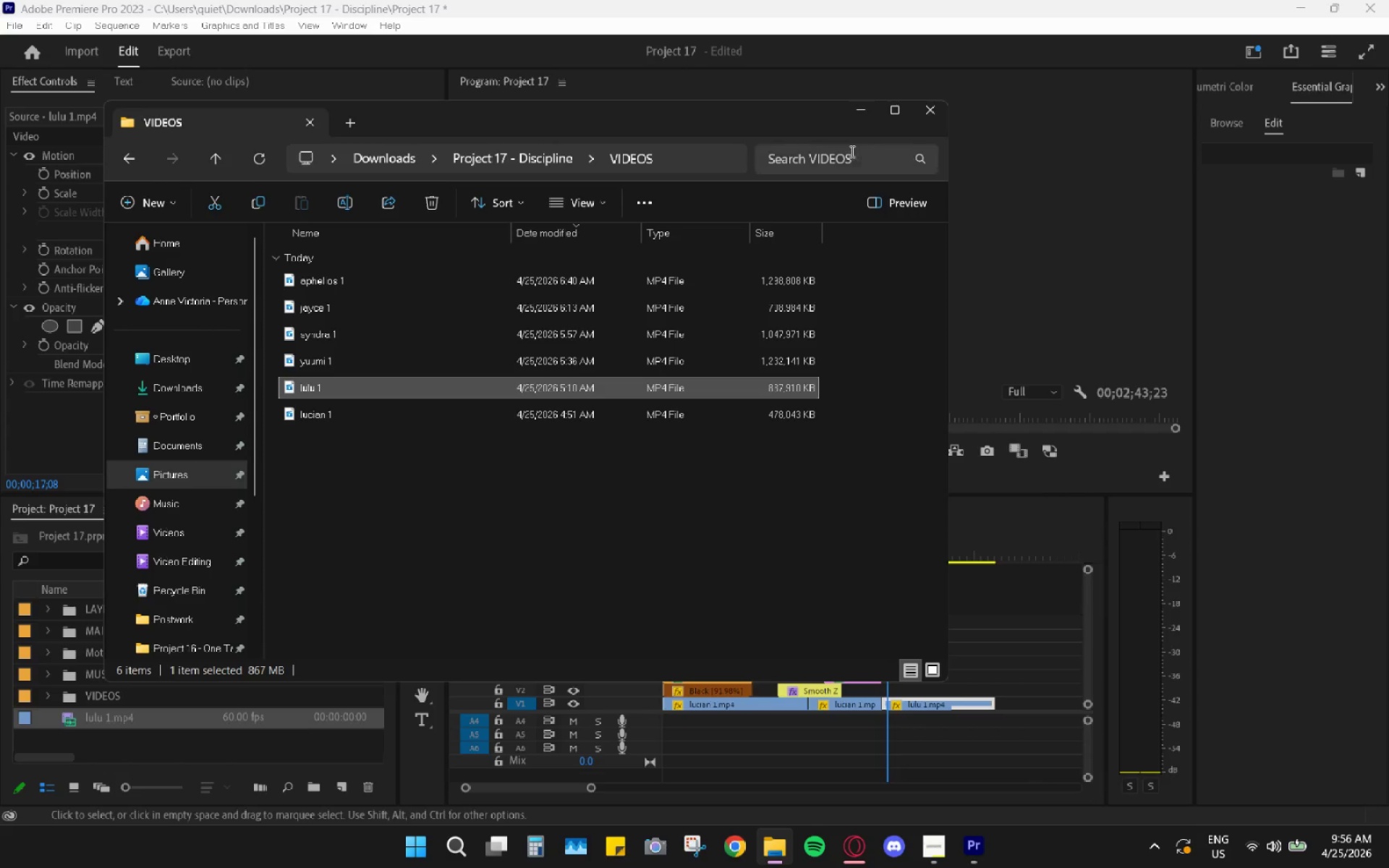 
left_click([849, 108])
 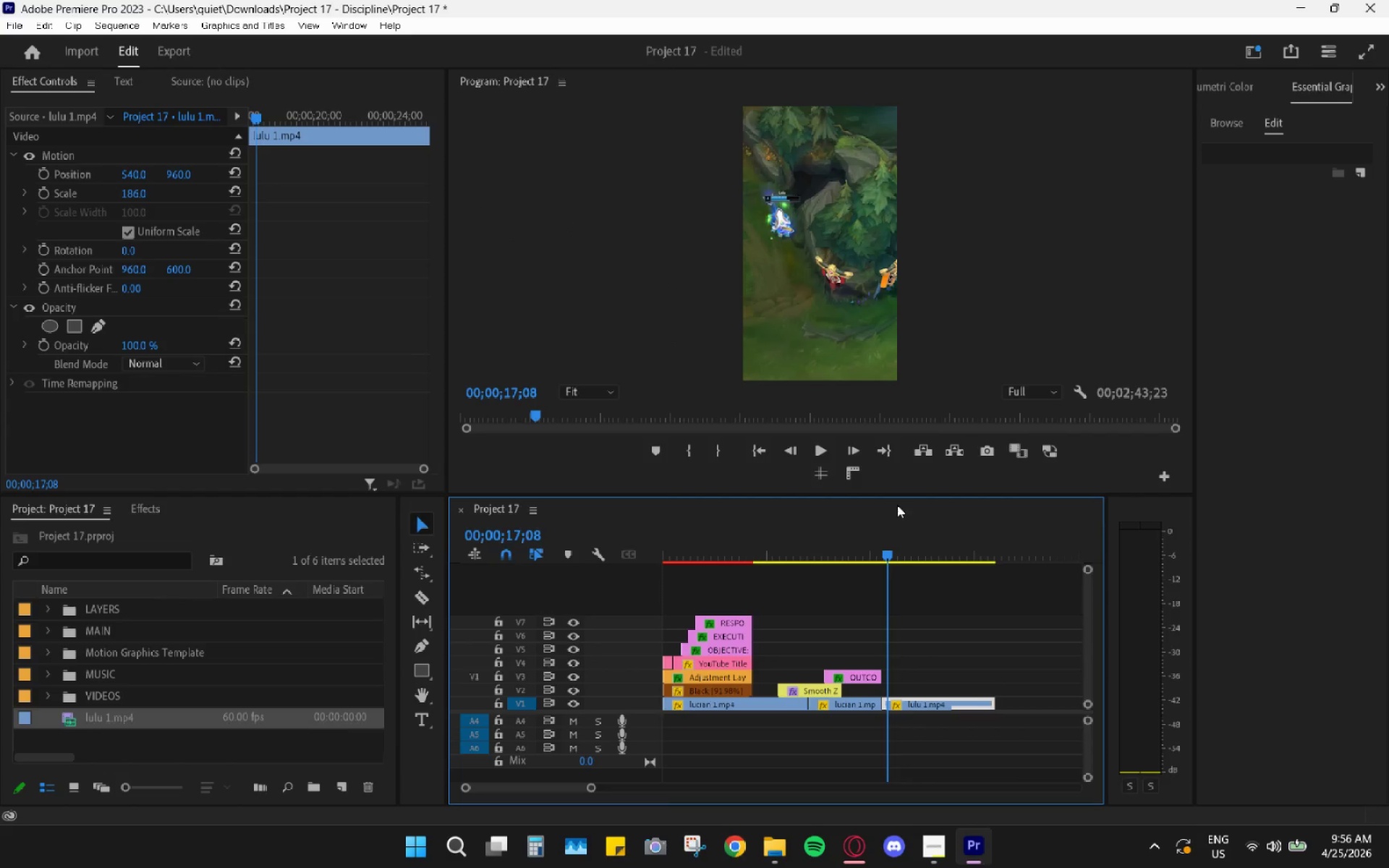 
key(Space)
 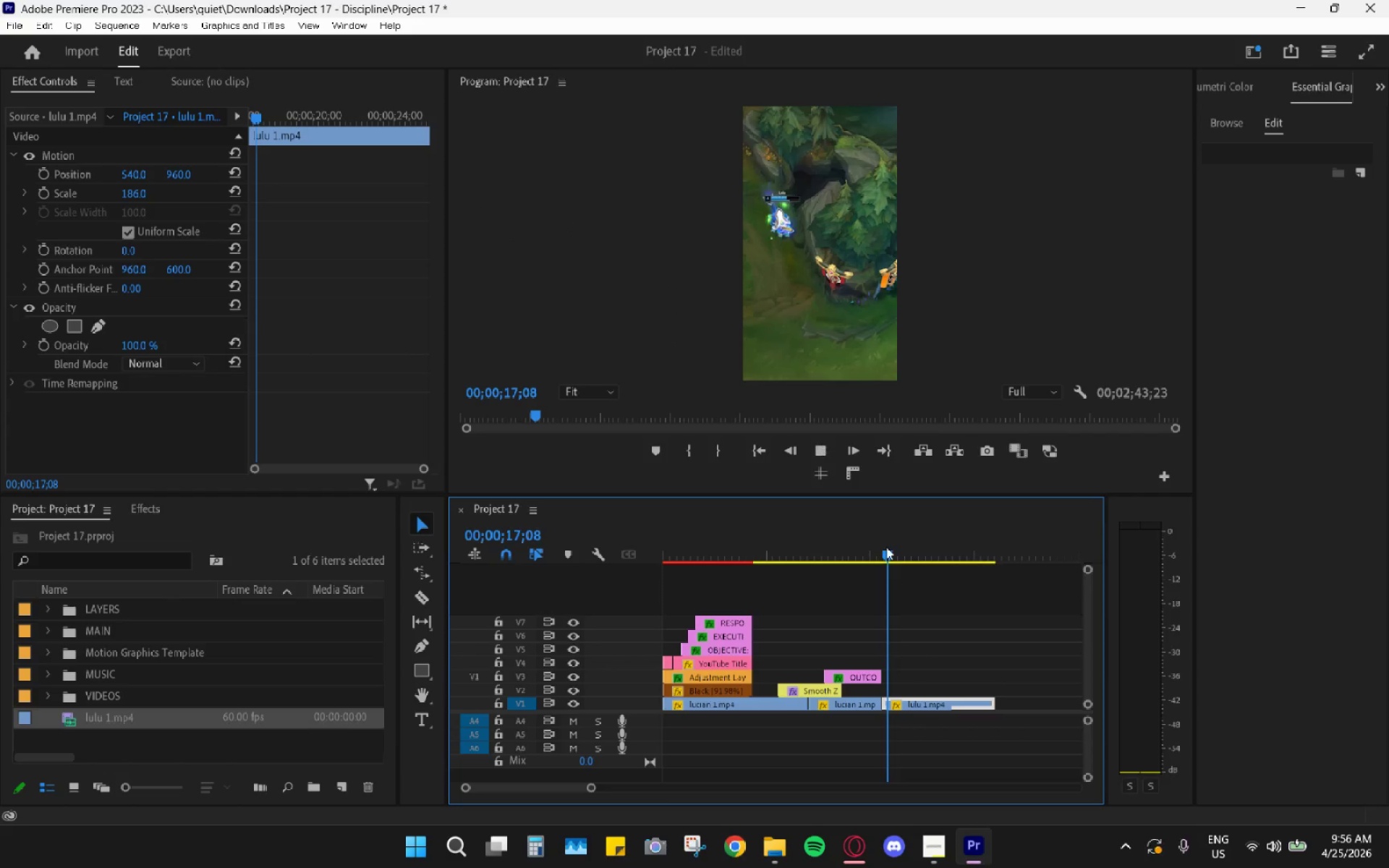 
left_click_drag(start_coordinate=[889, 547], to_coordinate=[869, 542])
 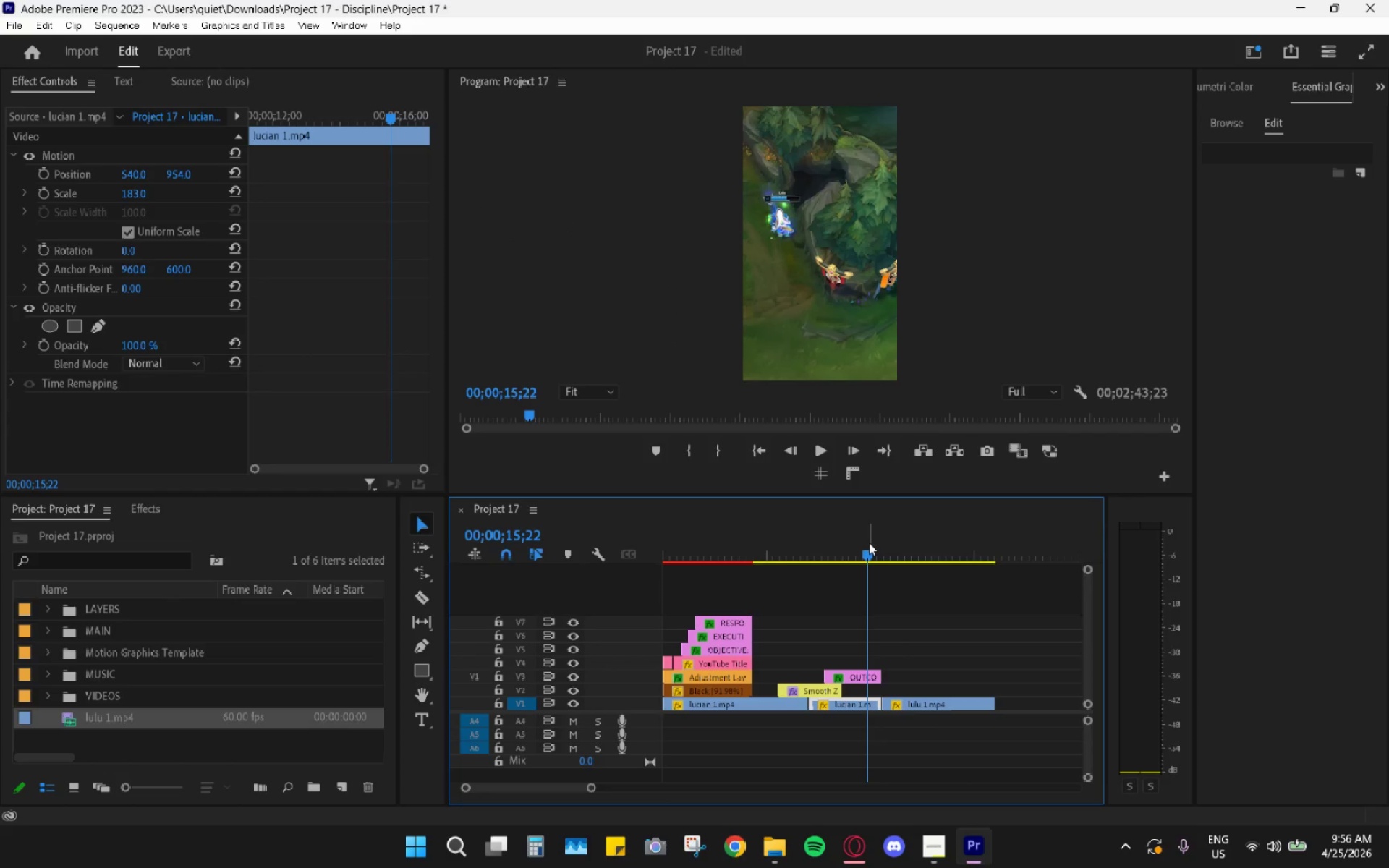 
key(Space)
 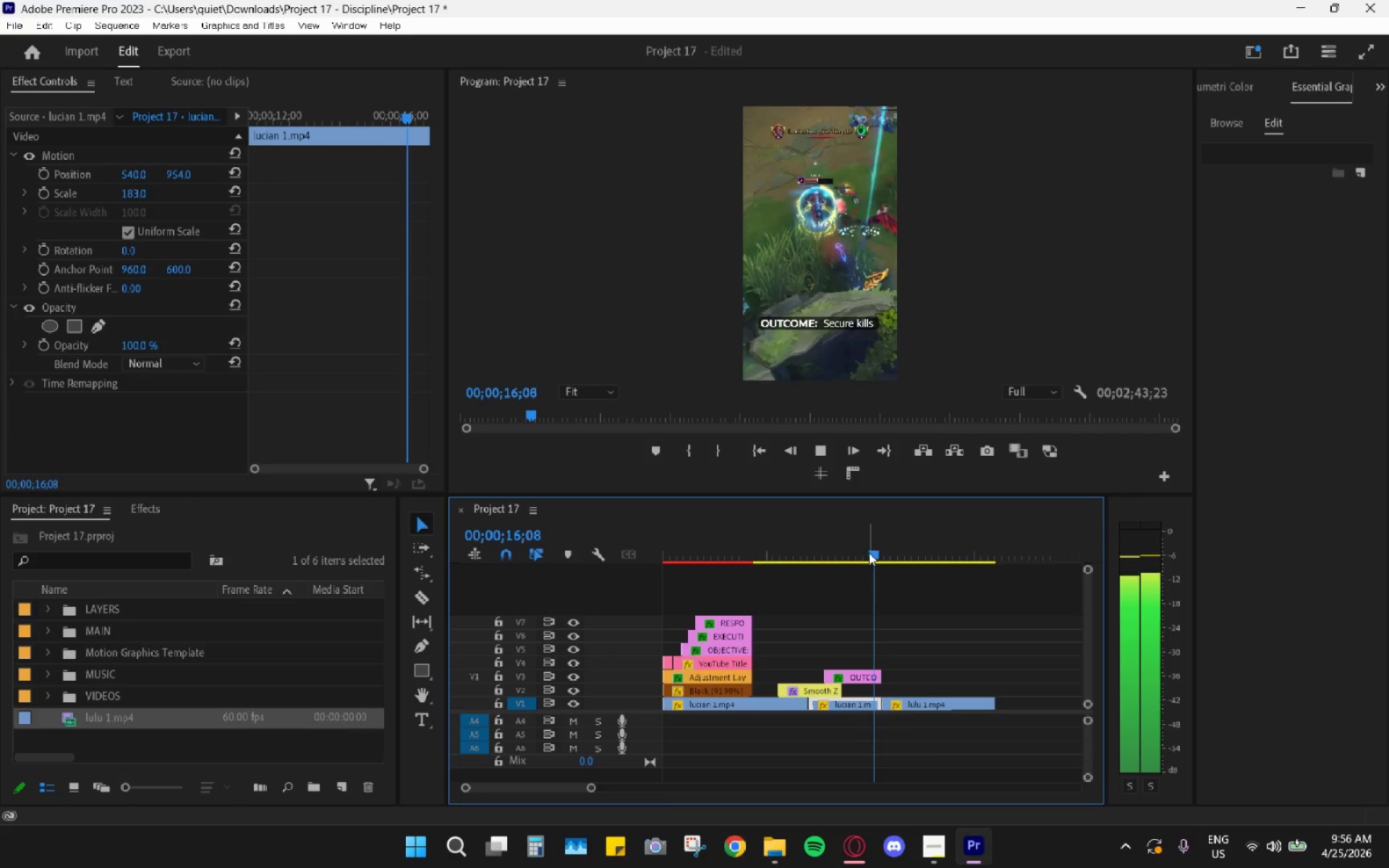 
key(Space)
 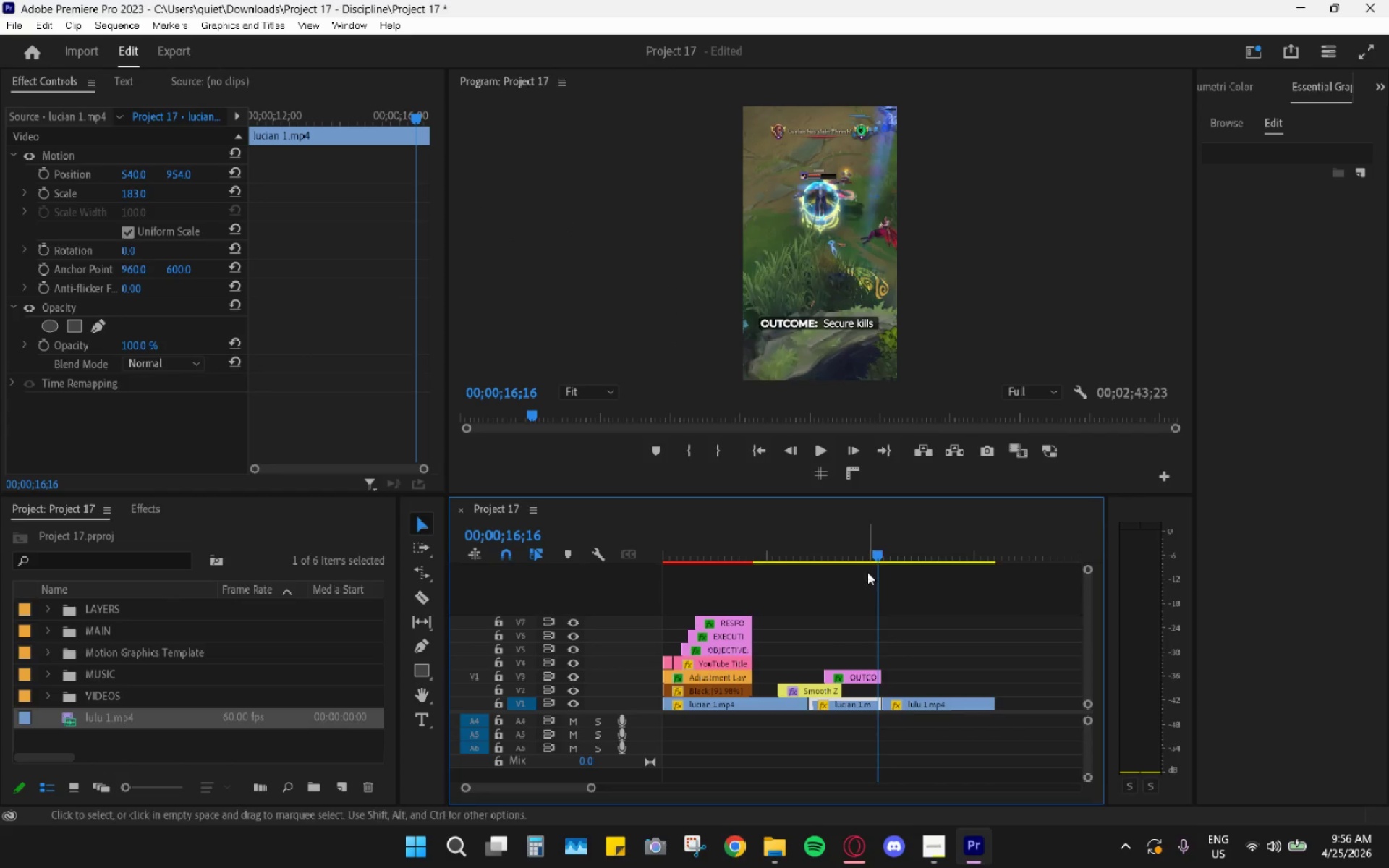 
left_click_drag(start_coordinate=[835, 544], to_coordinate=[794, 543])
 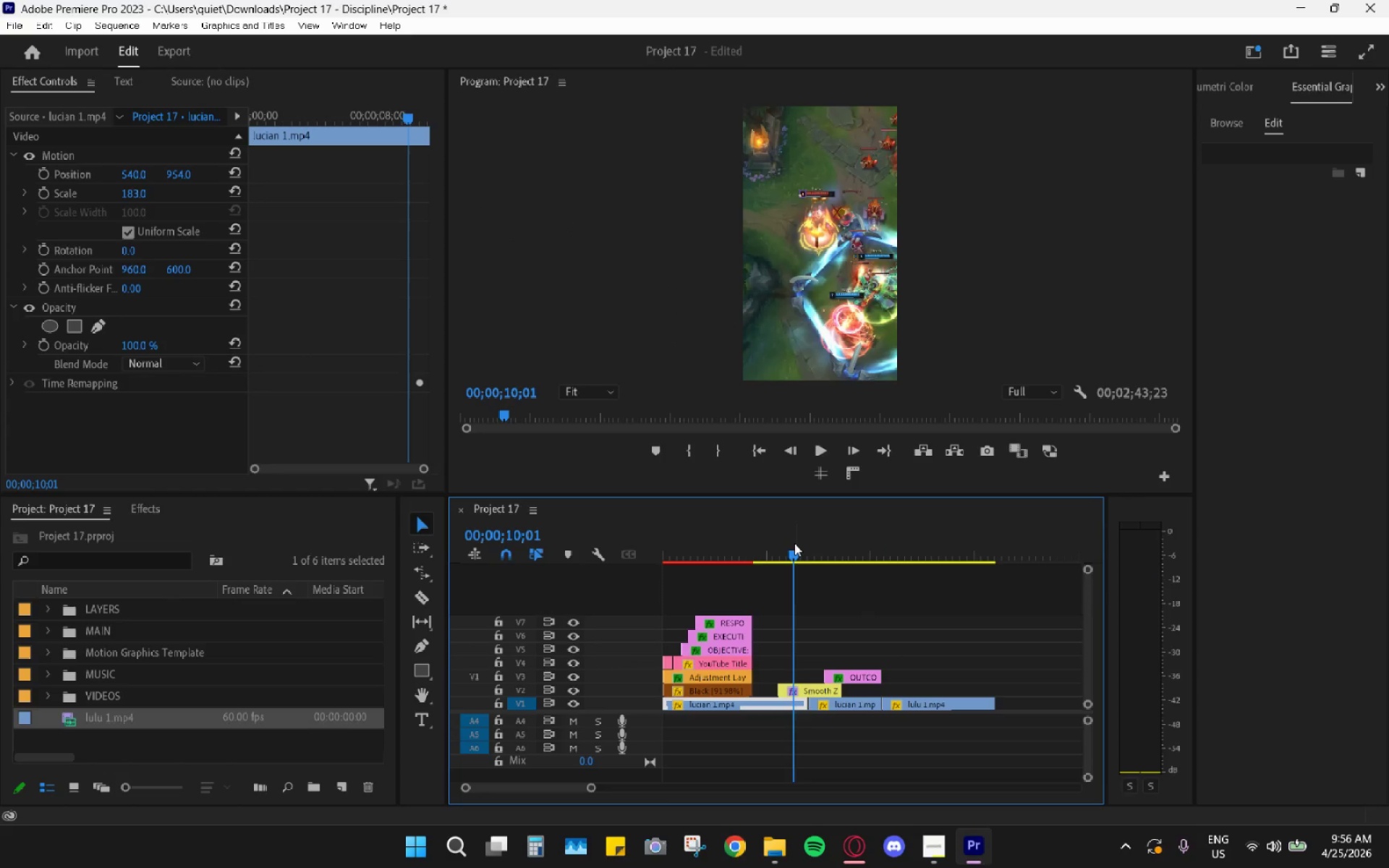 
key(Space)
 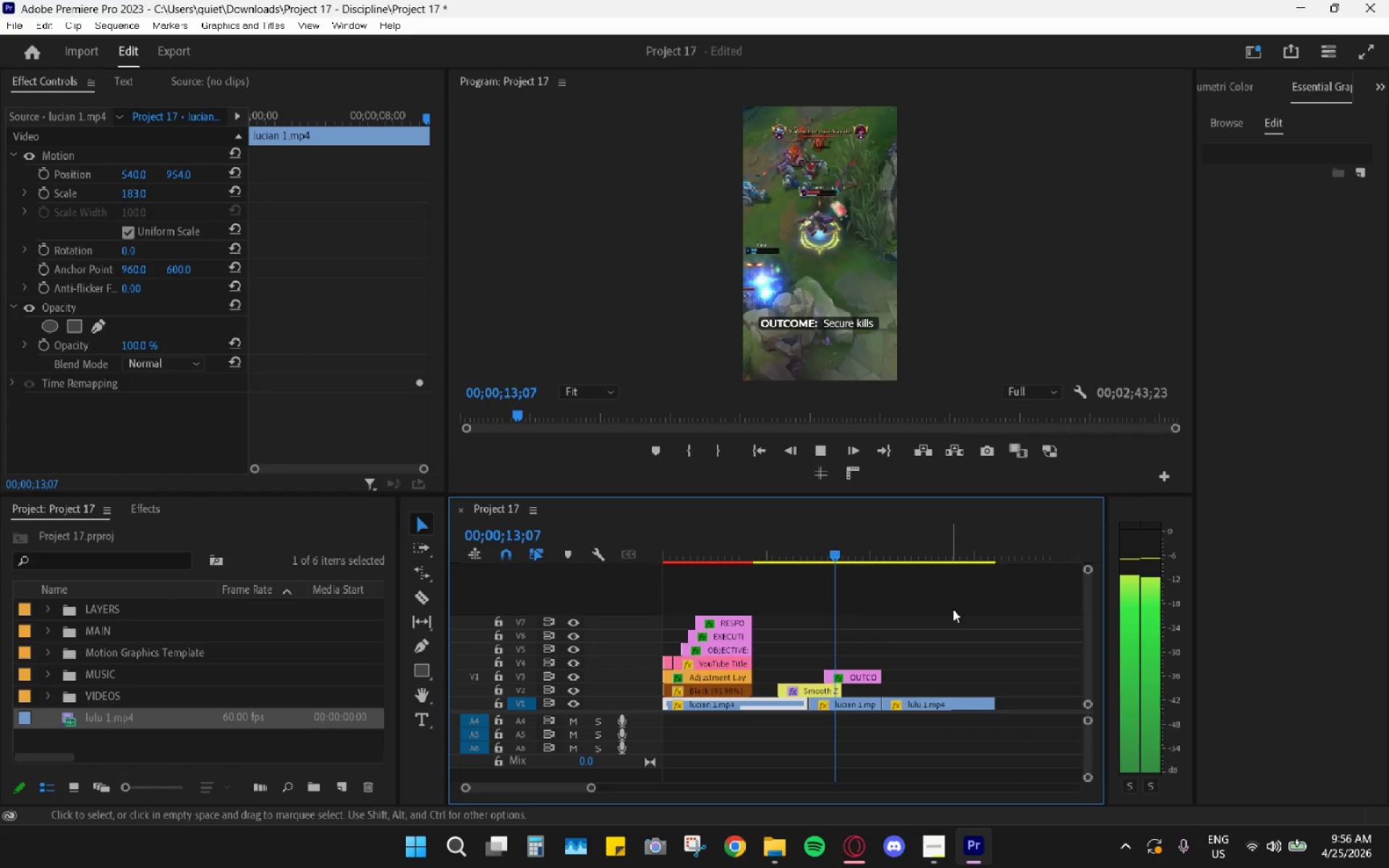 
left_click_drag(start_coordinate=[1091, 738], to_coordinate=[1089, 714])
 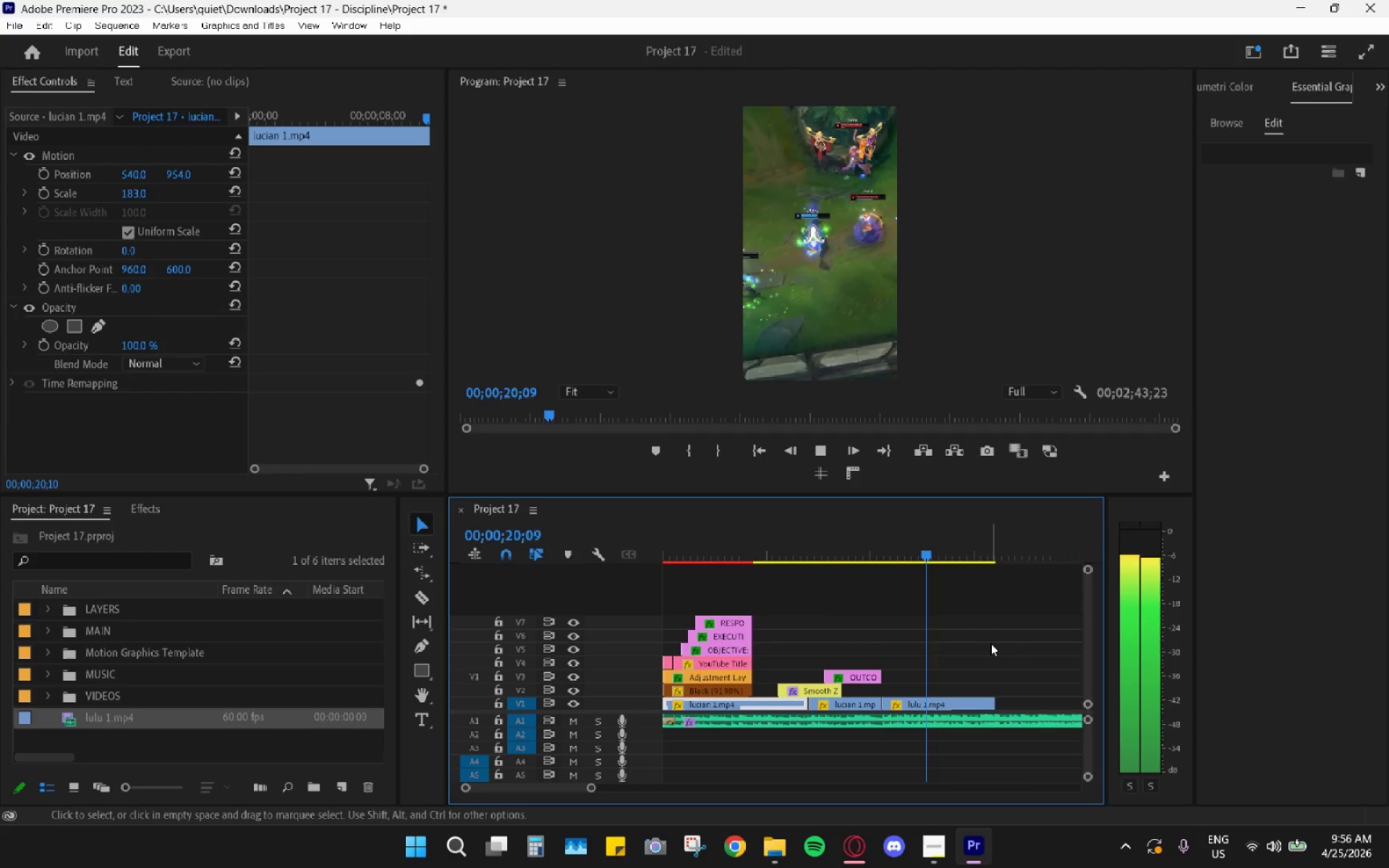 
wait(10.47)
 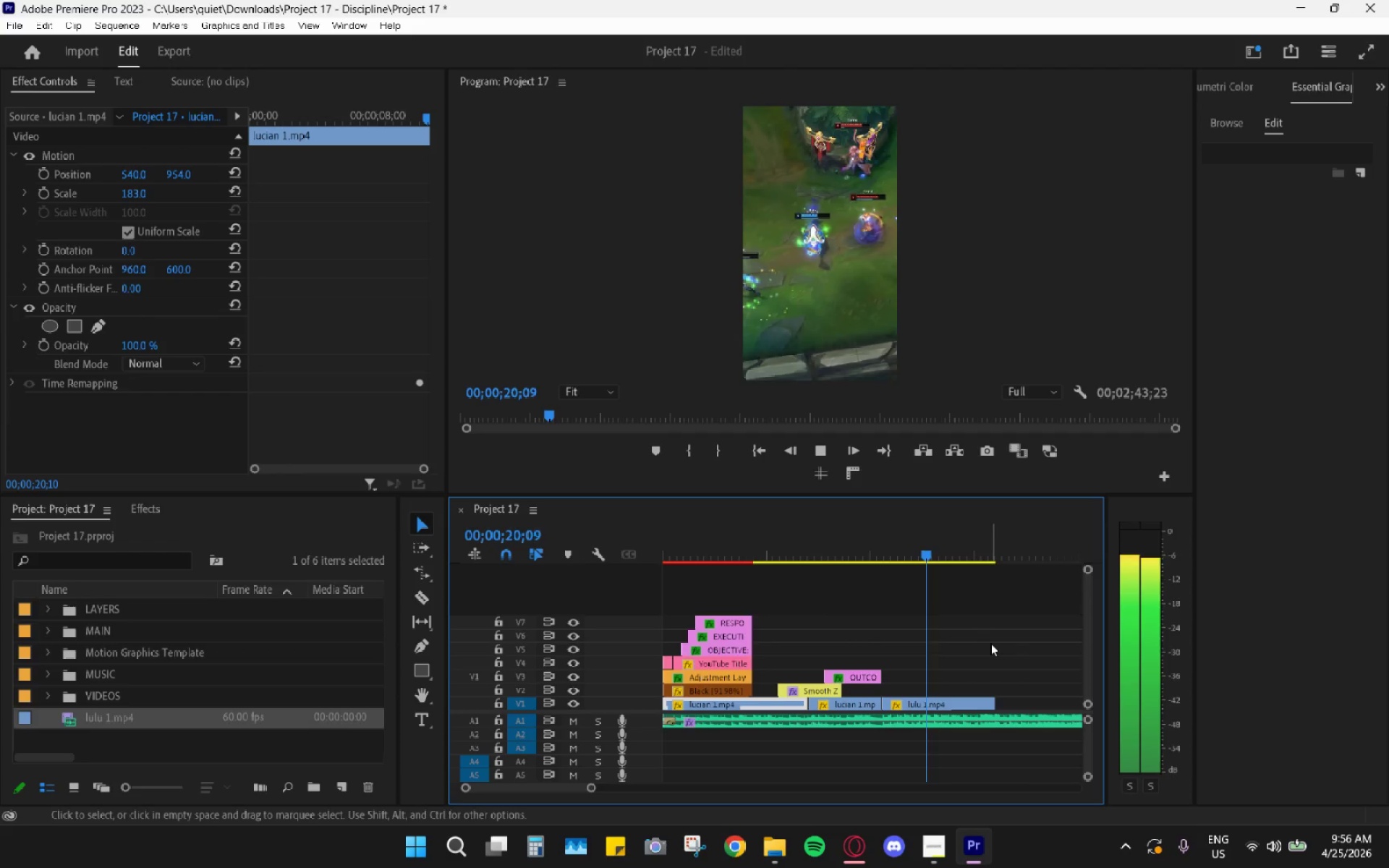 
key(Space)
 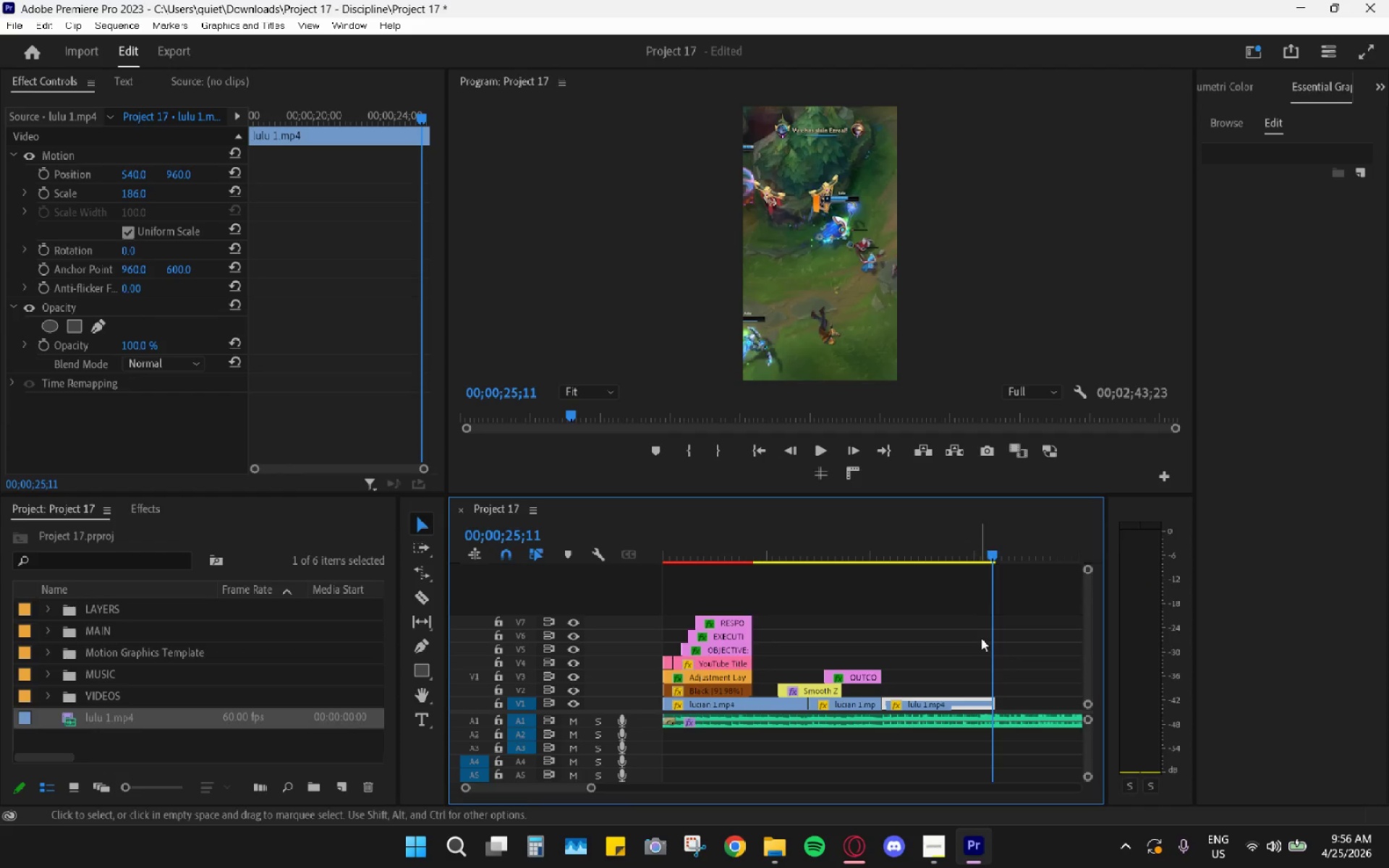 
key(Space)
 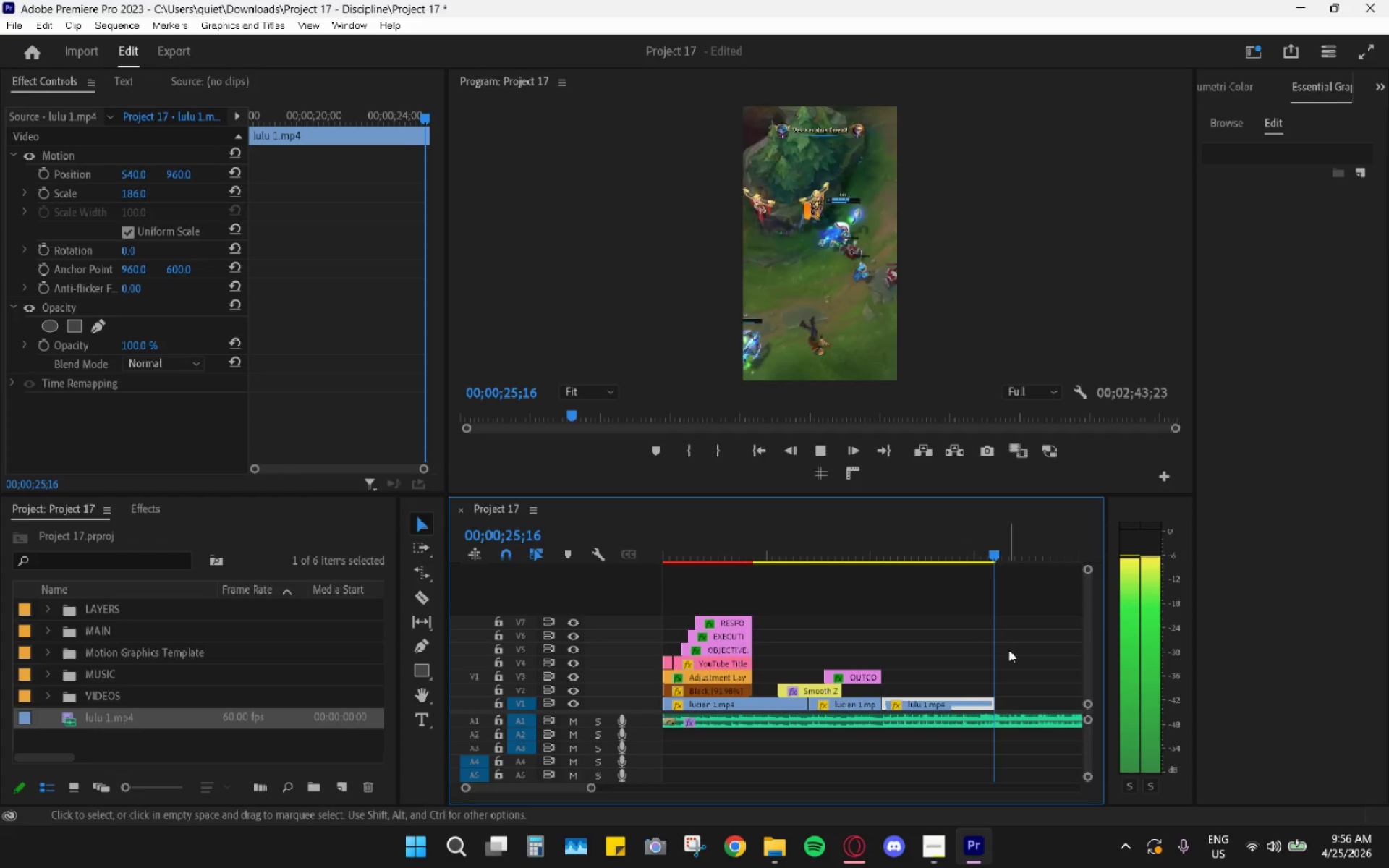 
key(Space)
 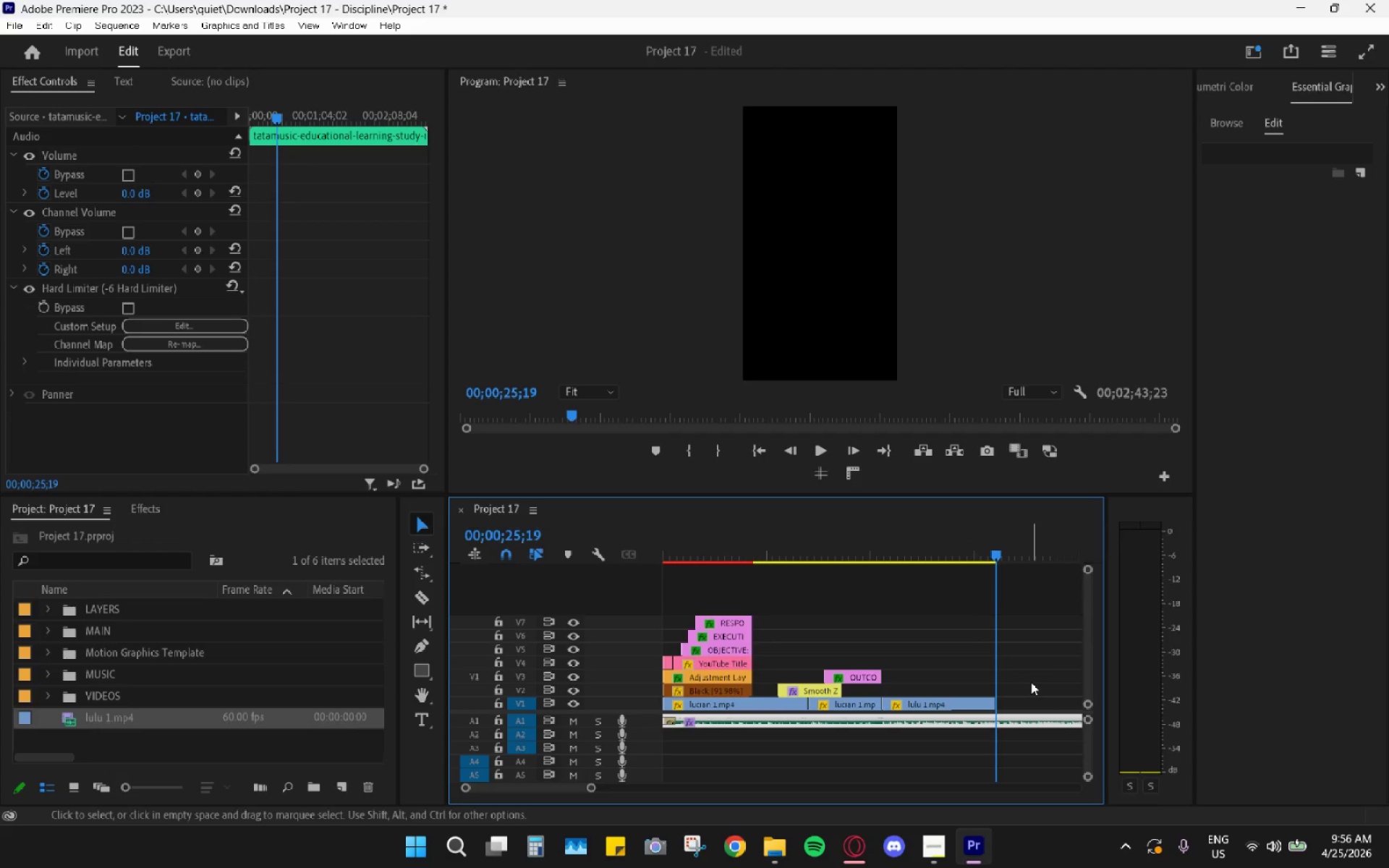 
hold_key(key=AltLeft, duration=0.61)
 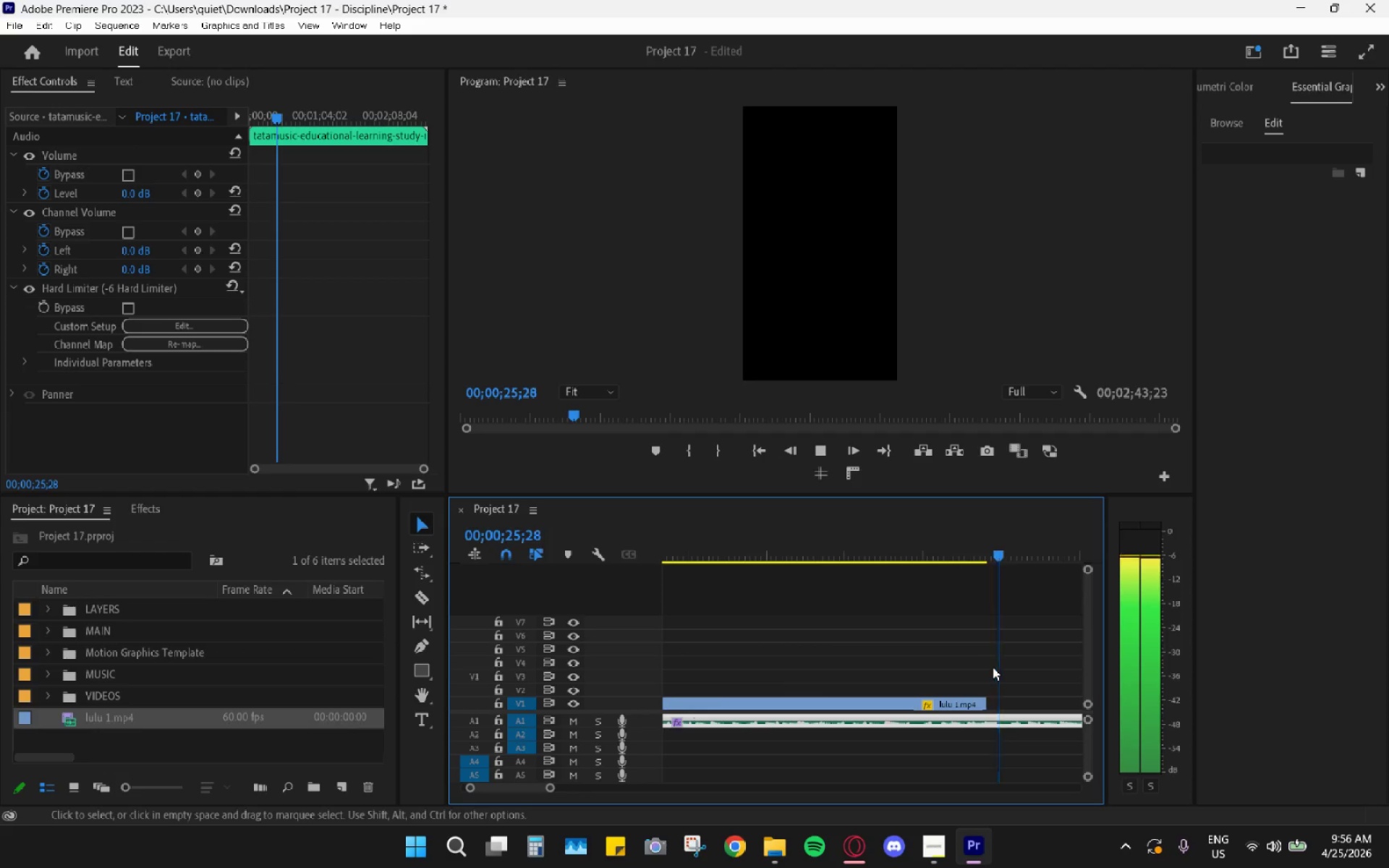 
key(Space)
 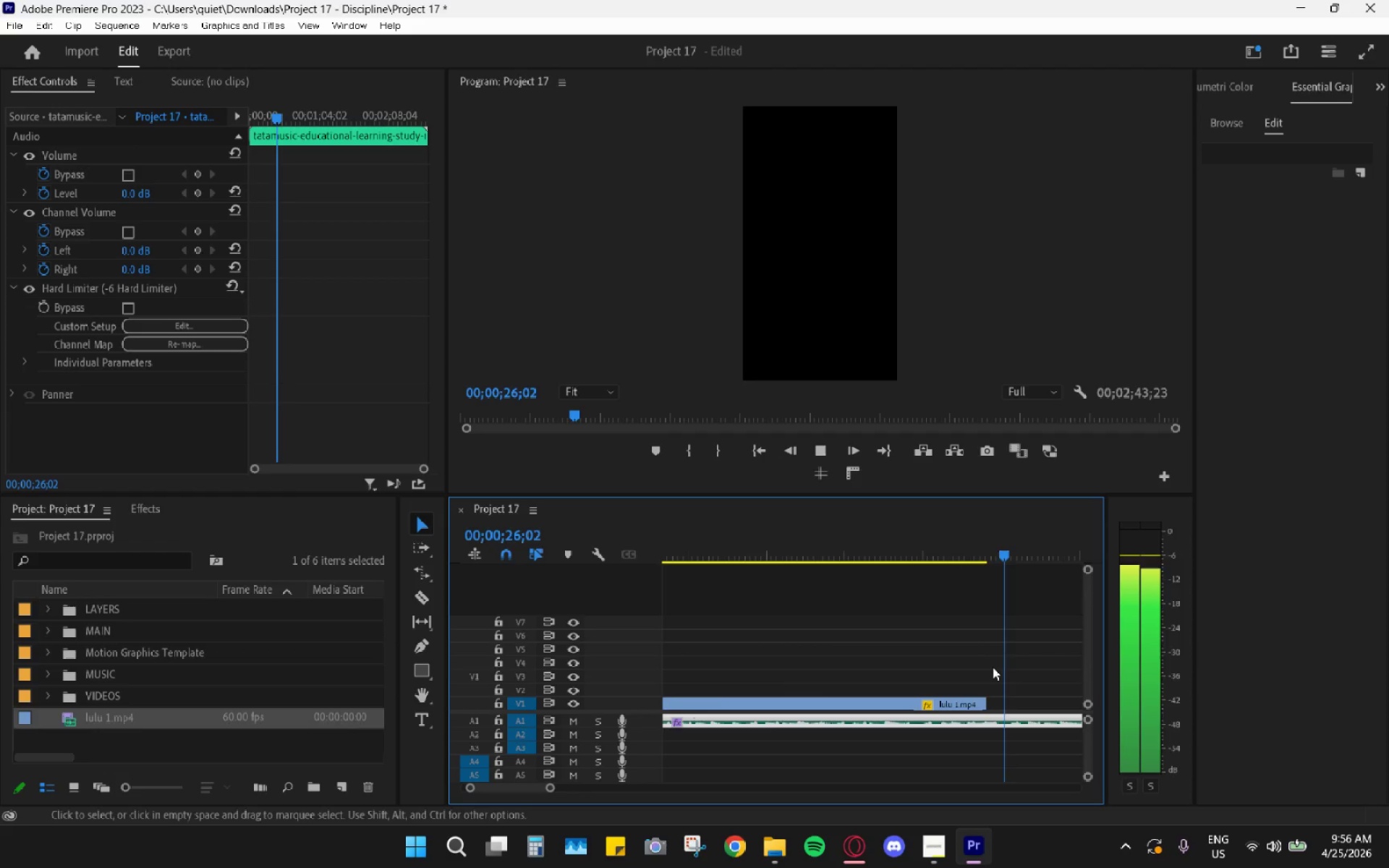 
scroll: coordinate [996, 673], scroll_direction: up, amount: 10.0
 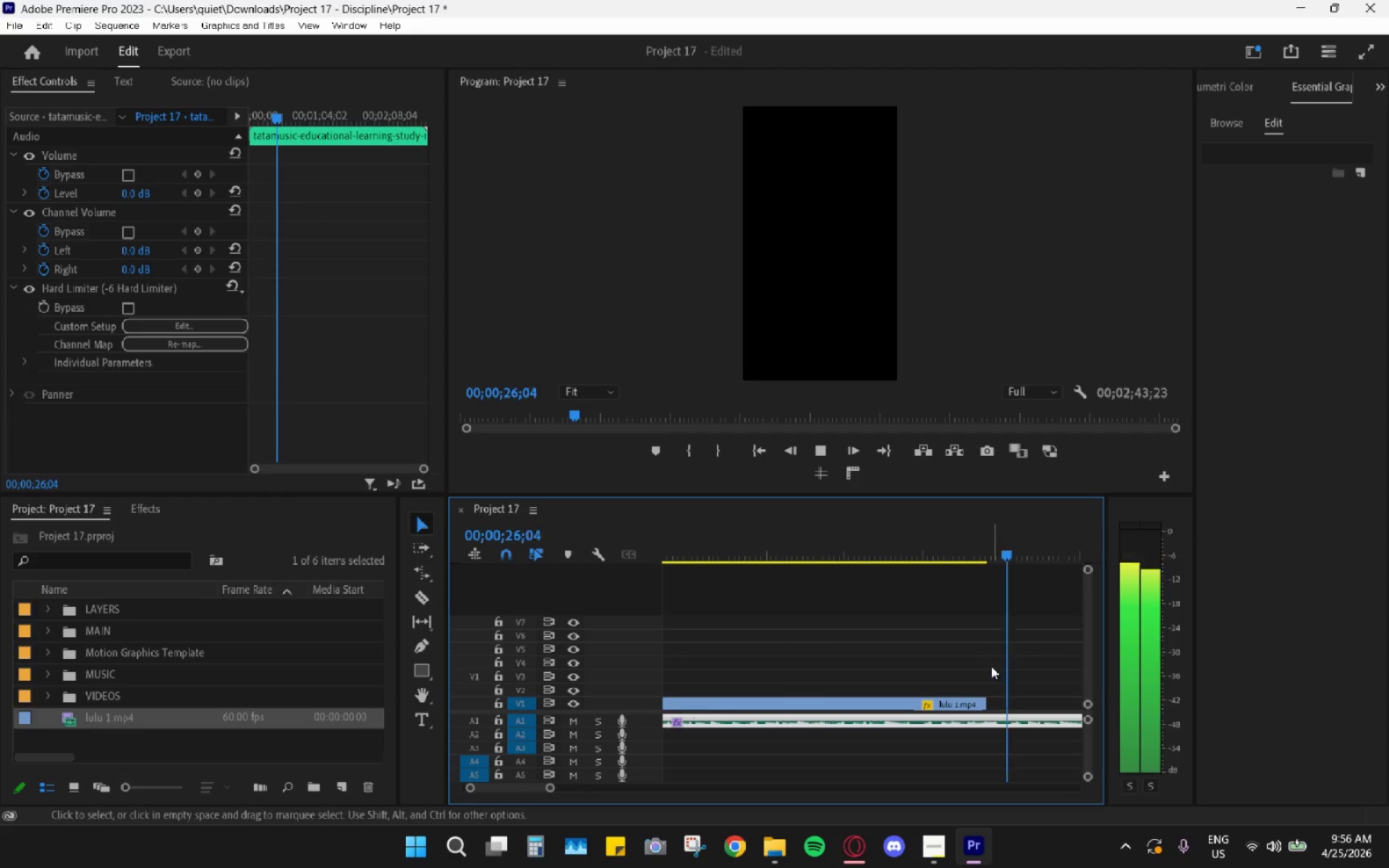 
key(Space)
 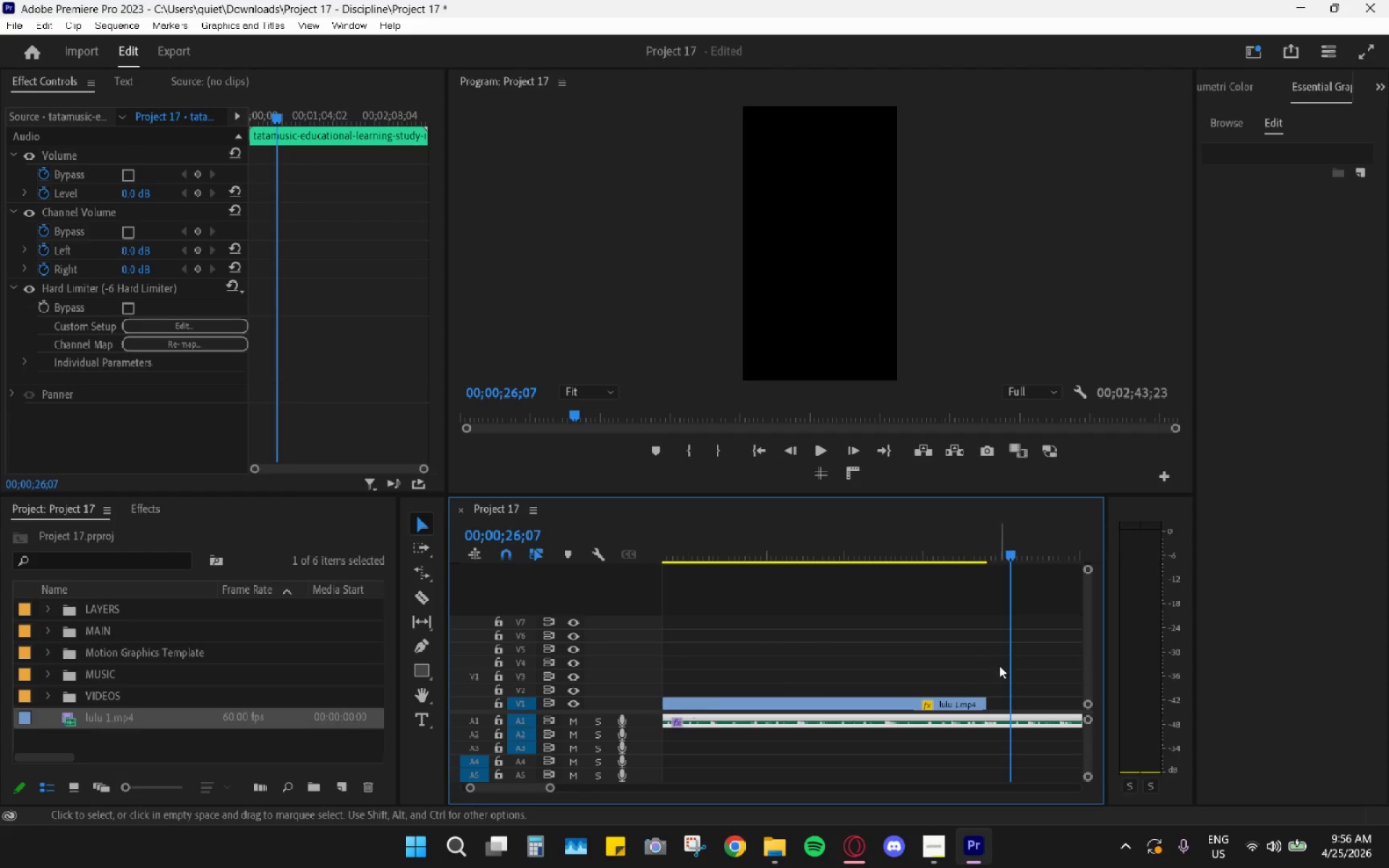 
hold_key(key=AltLeft, duration=0.42)
scroll: coordinate [1001, 667], scroll_direction: up, amount: 4.0
 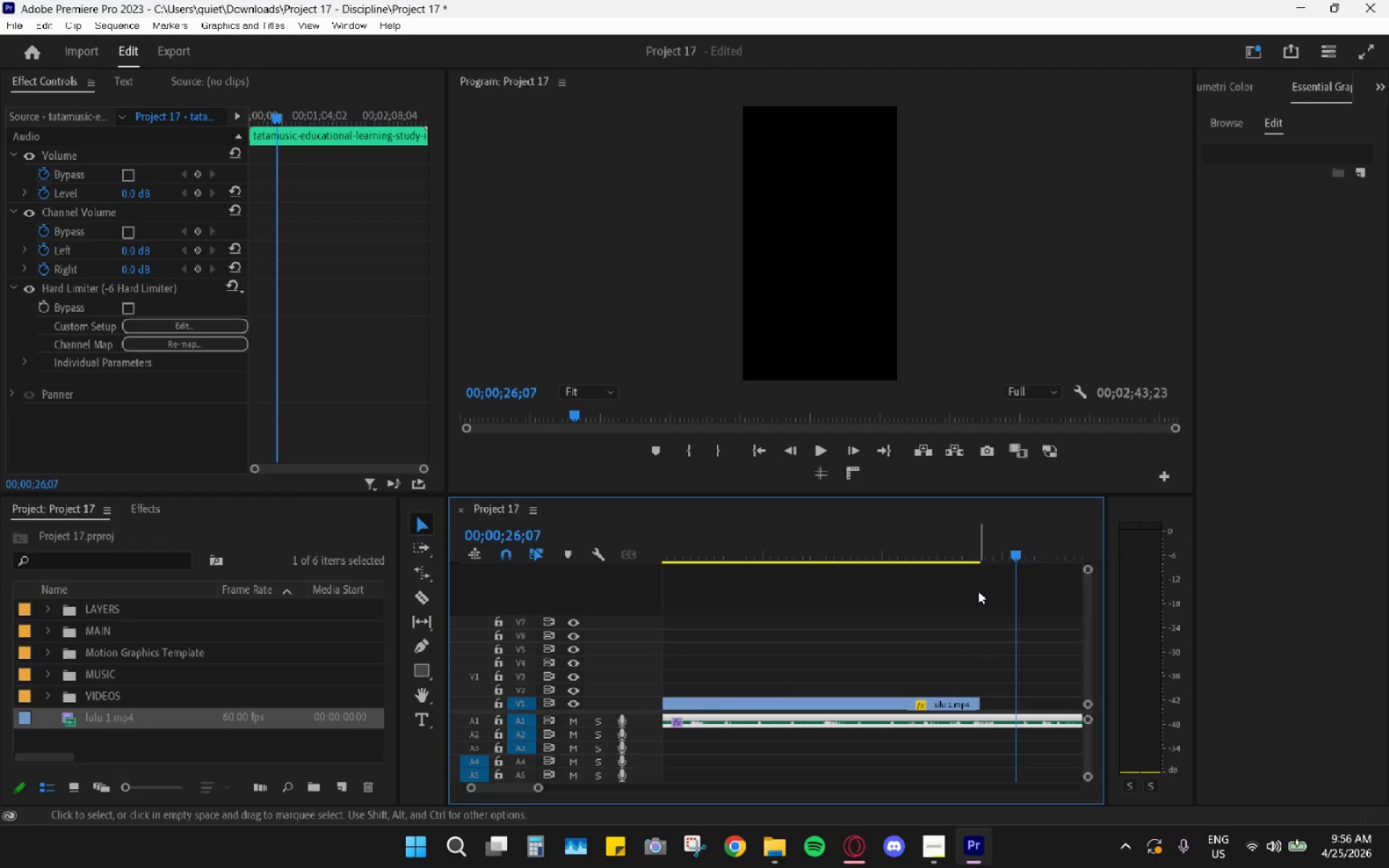 
left_click_drag(start_coordinate=[974, 541], to_coordinate=[1000, 543])
 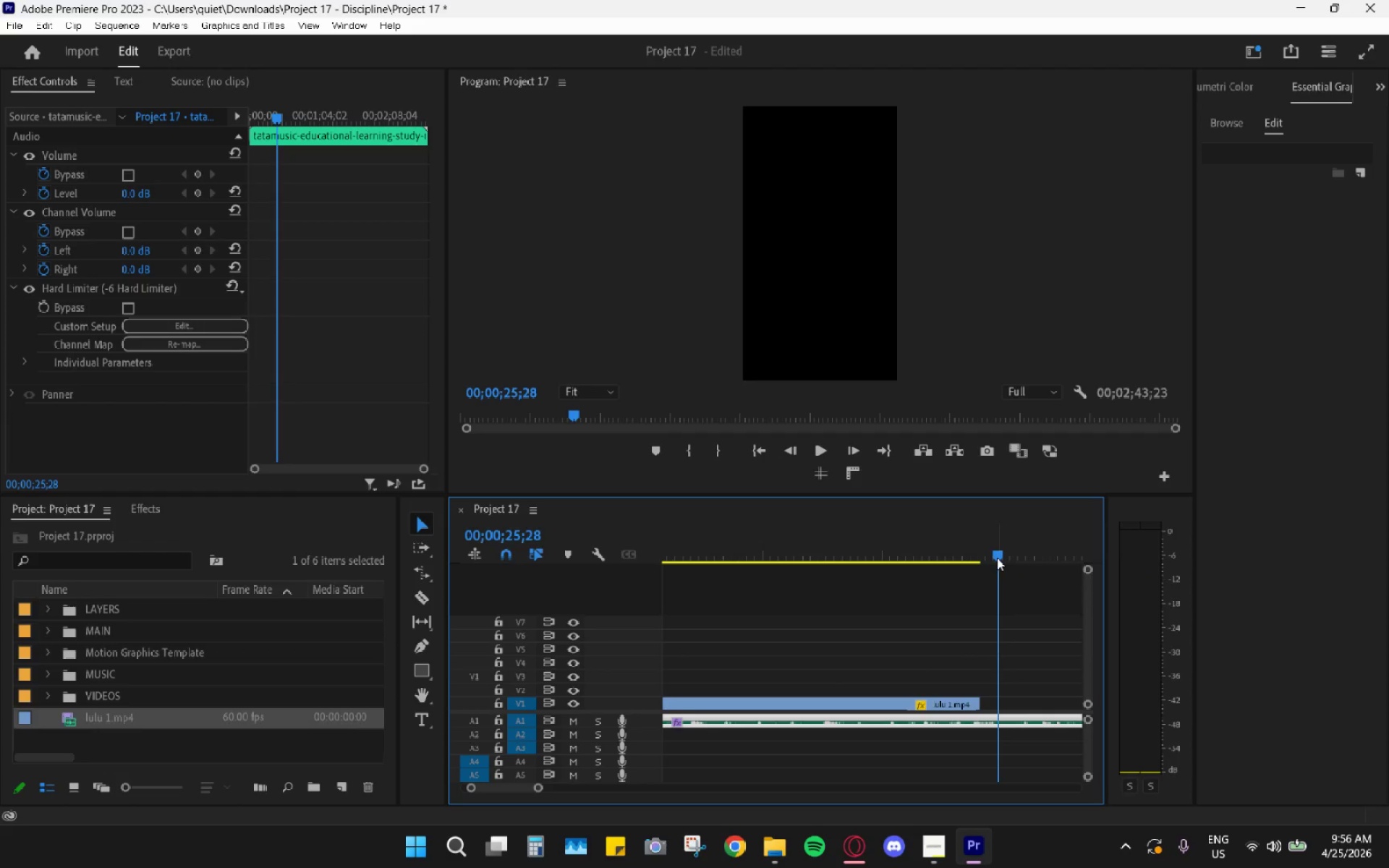 
key(Space)
 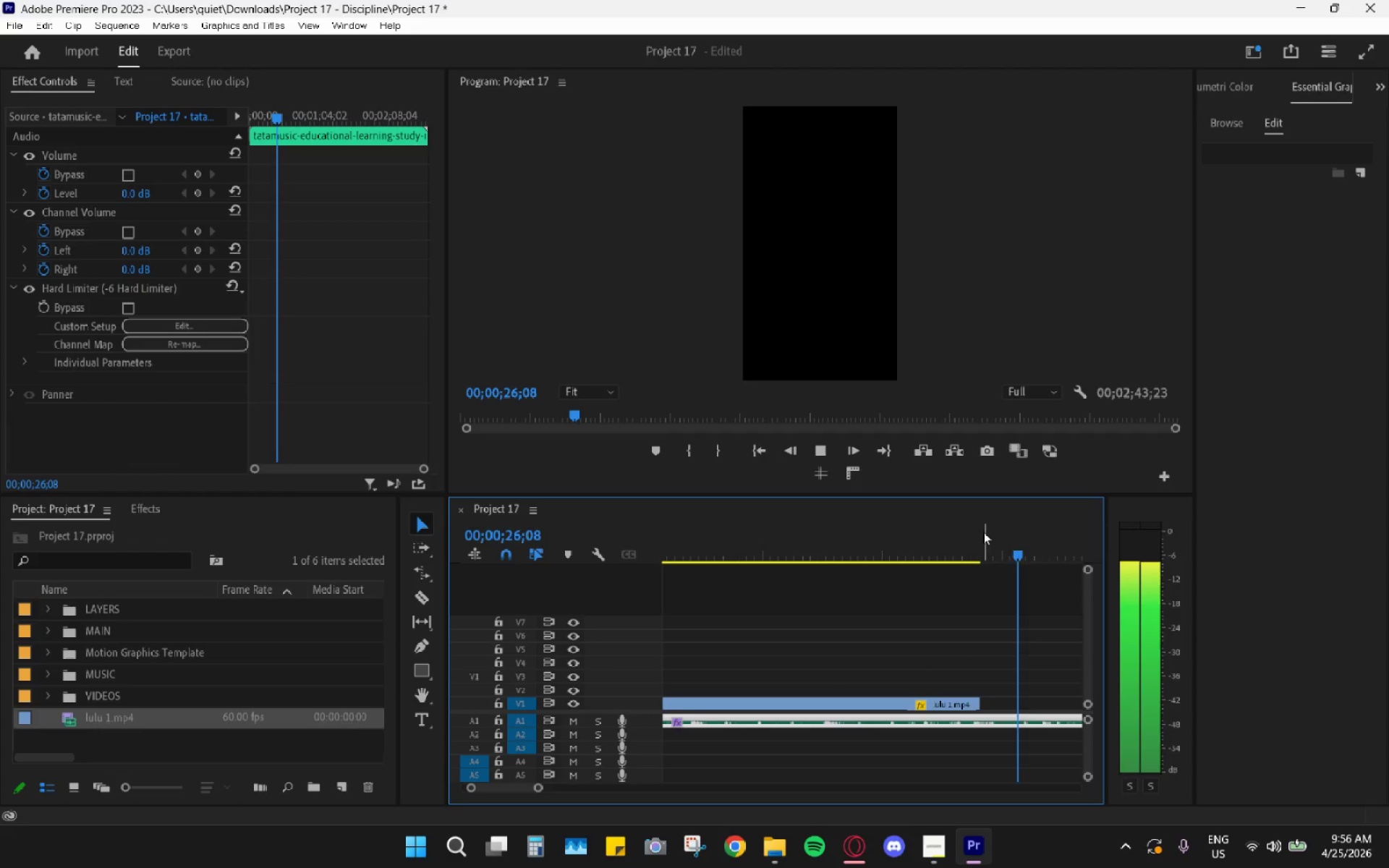 
left_click_drag(start_coordinate=[991, 524], to_coordinate=[993, 528])
 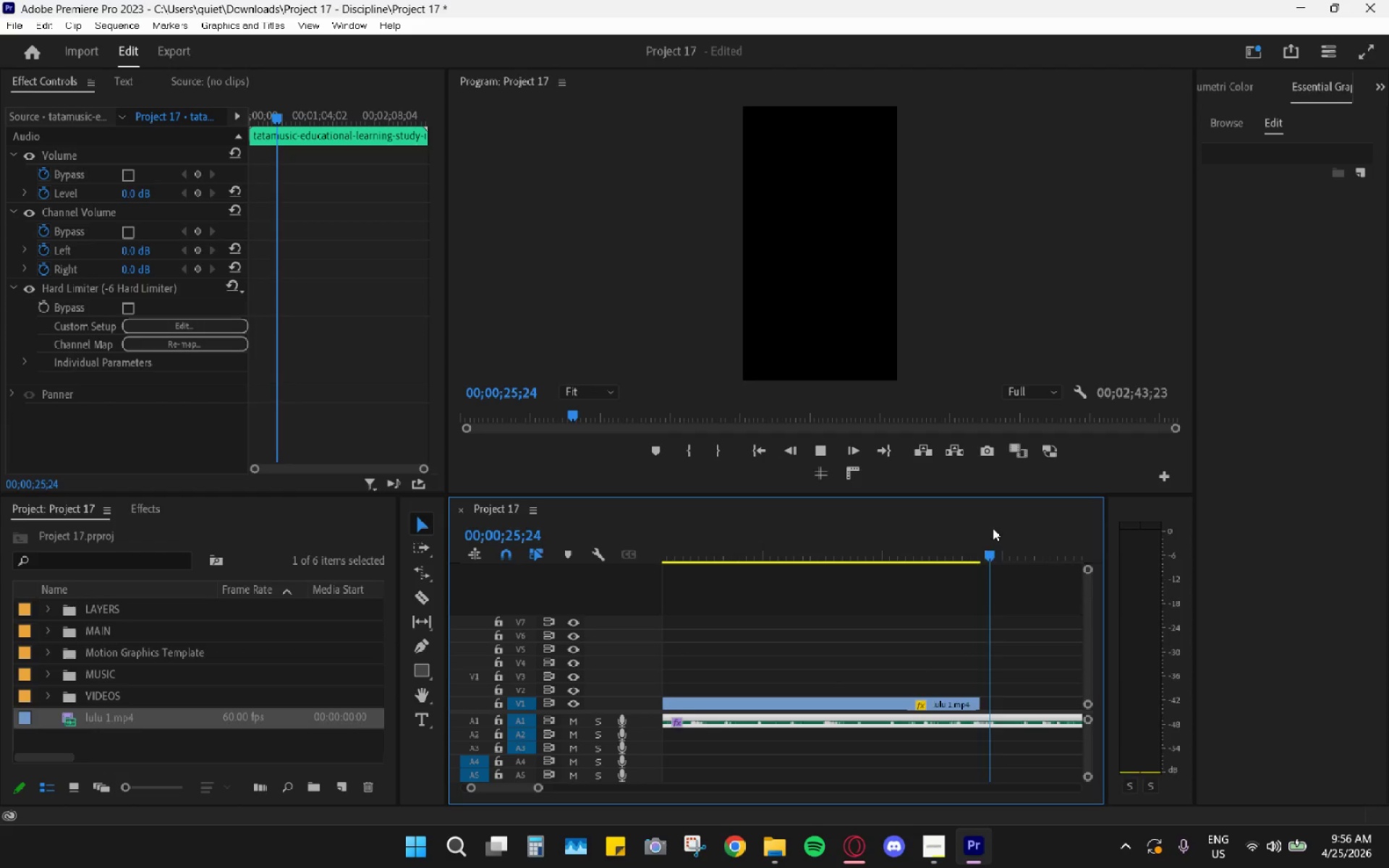 
key(Space)
 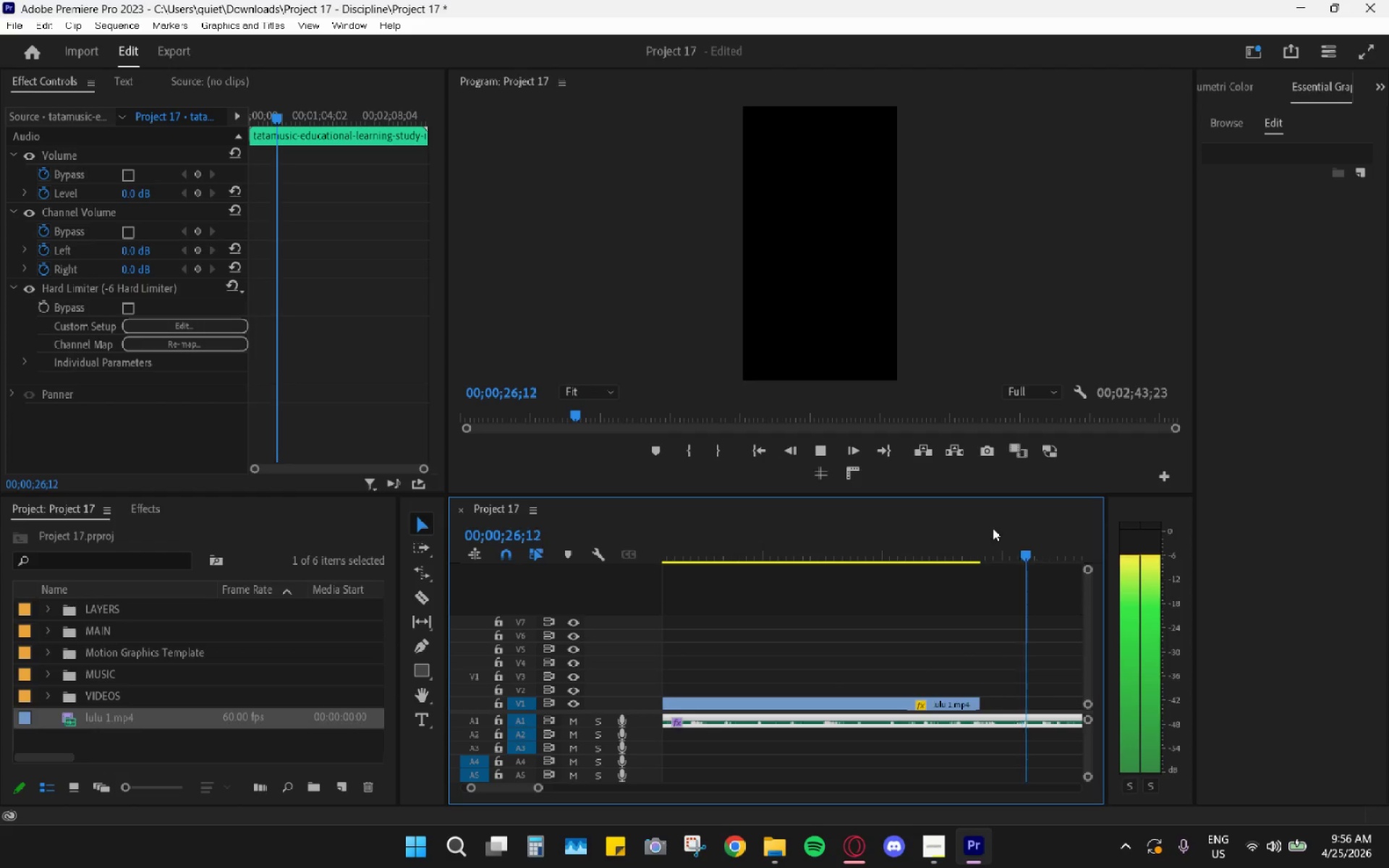 
left_click_drag(start_coordinate=[993, 528], to_coordinate=[987, 528])
 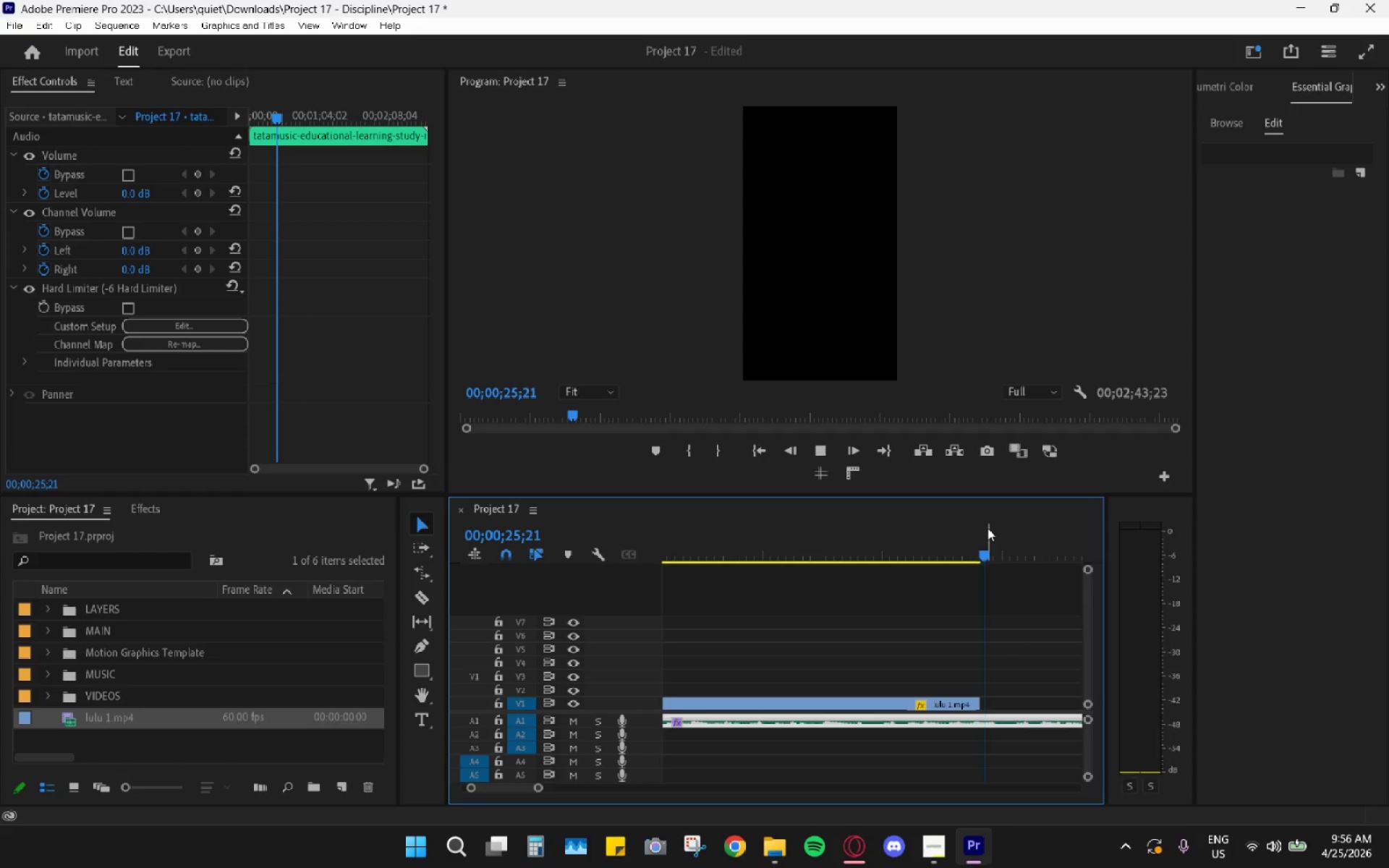 
key(Space)
 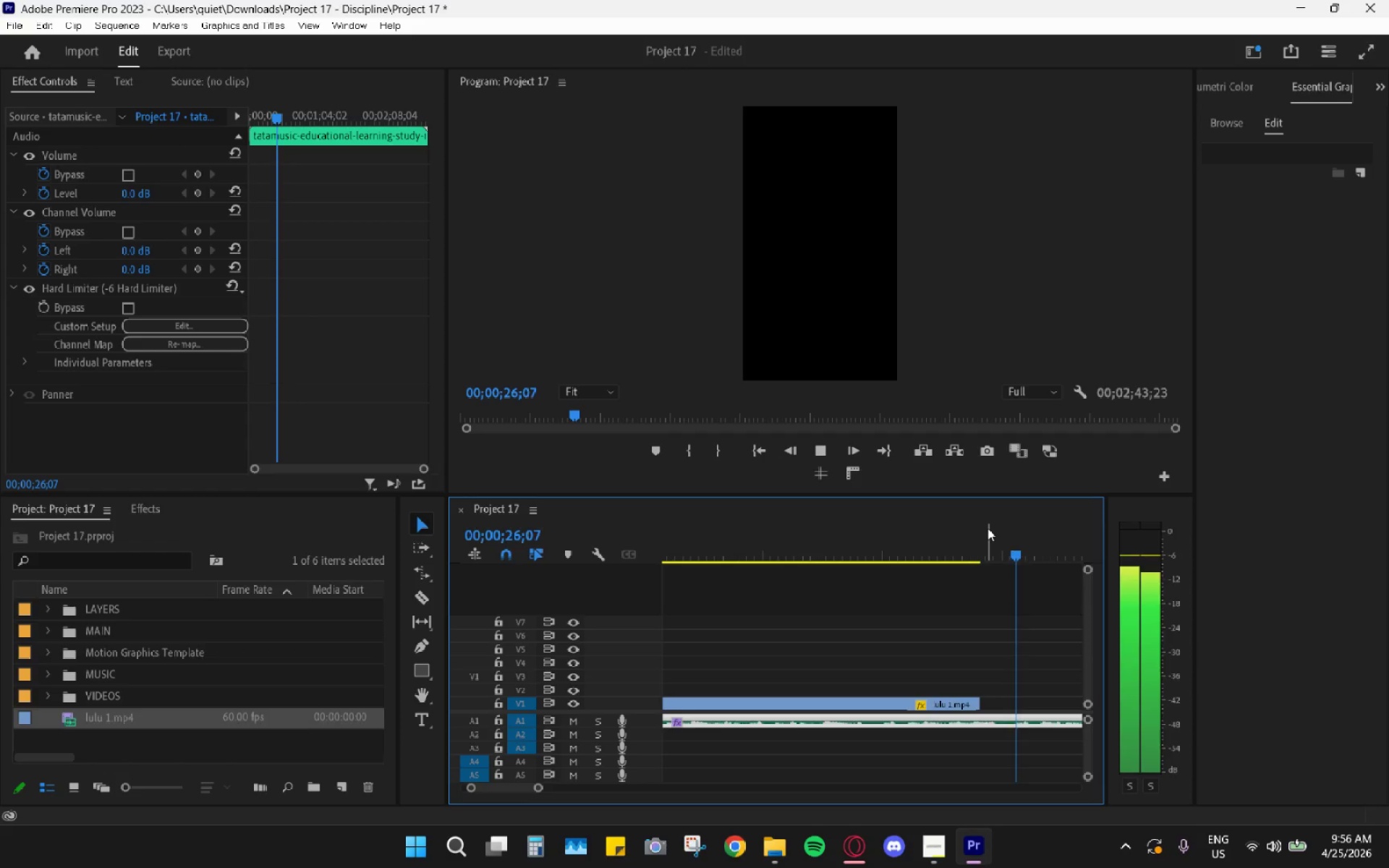 
left_click_drag(start_coordinate=[987, 528], to_coordinate=[964, 529])
 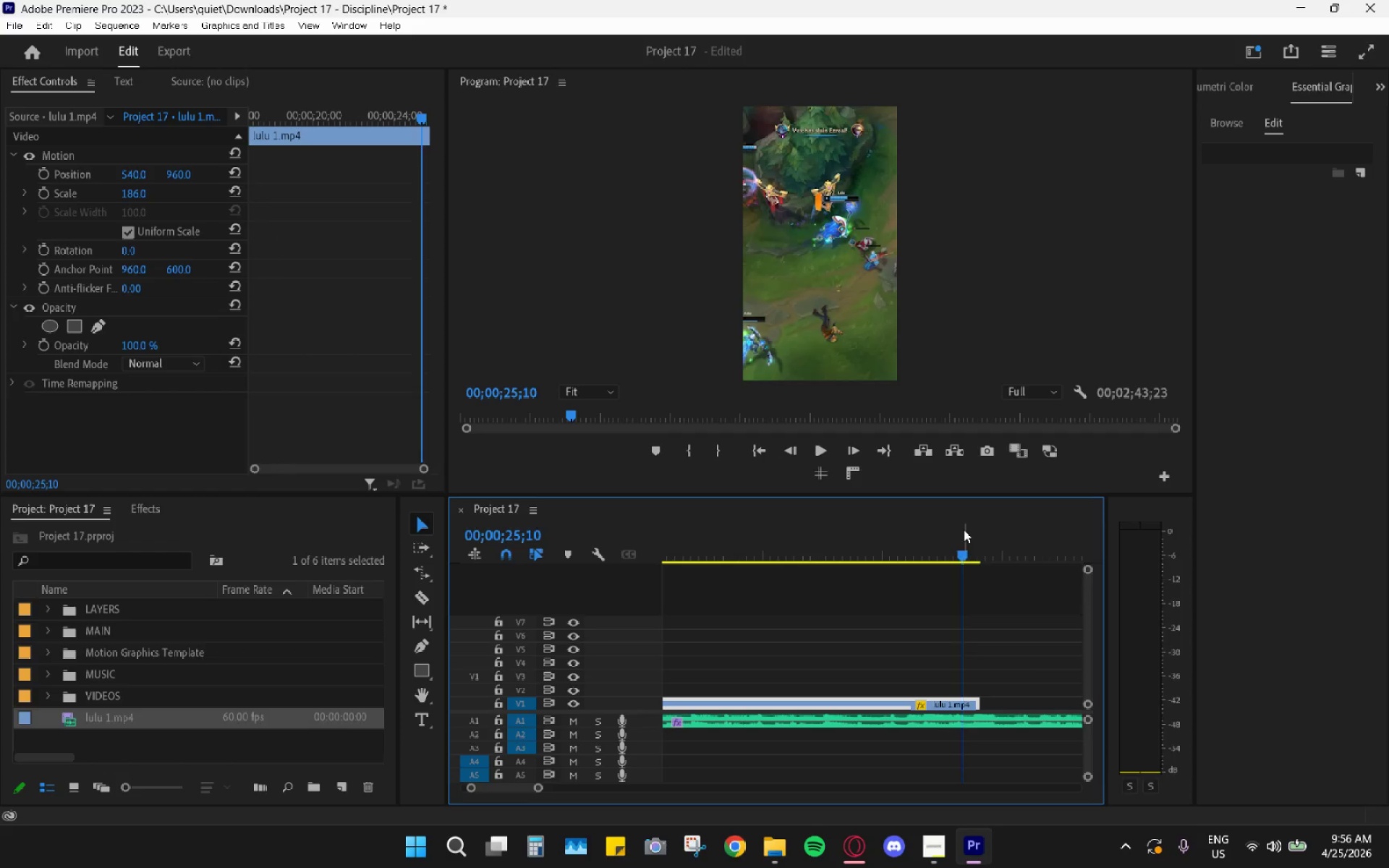 
key(Space)
 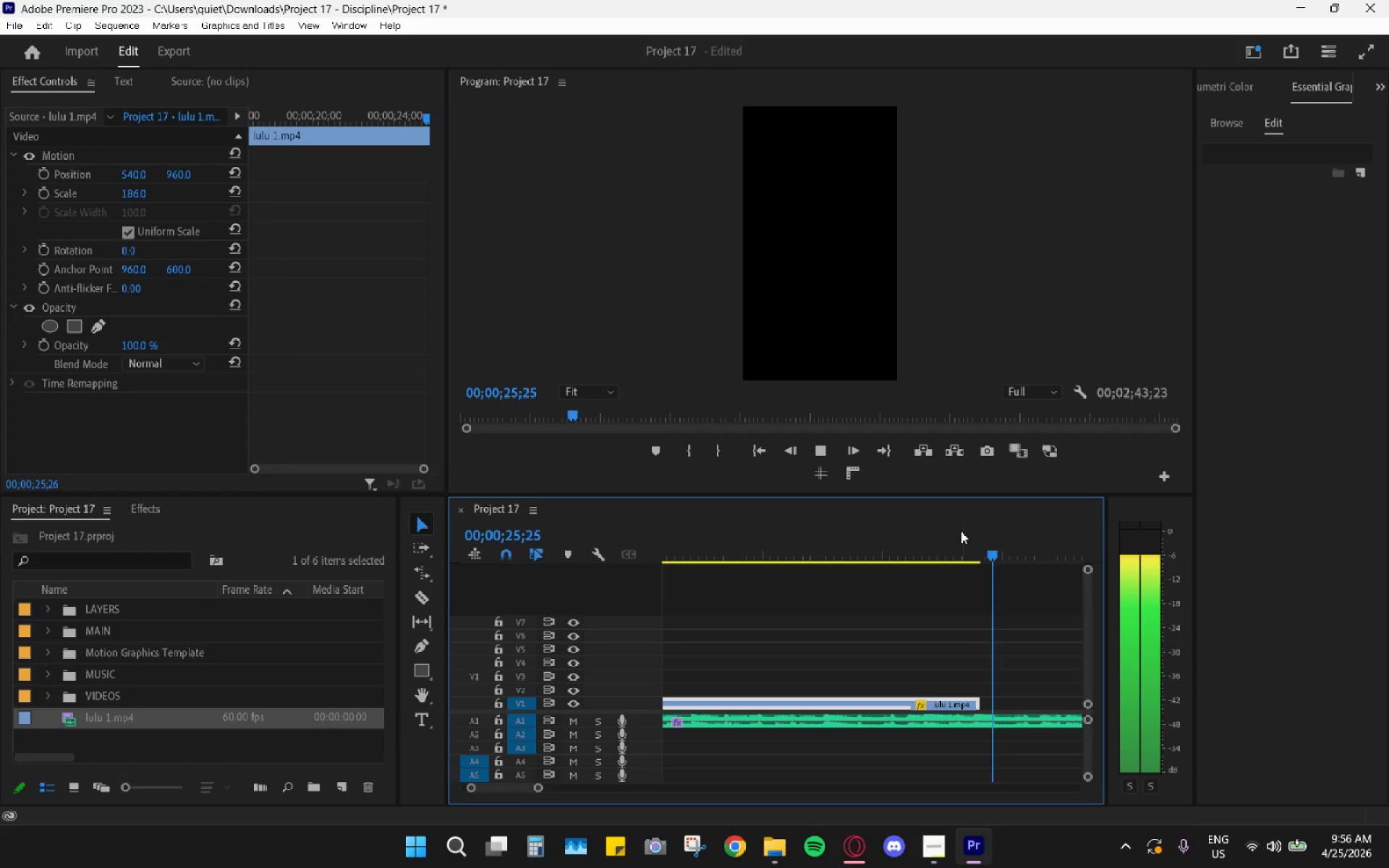 
key(Space)
 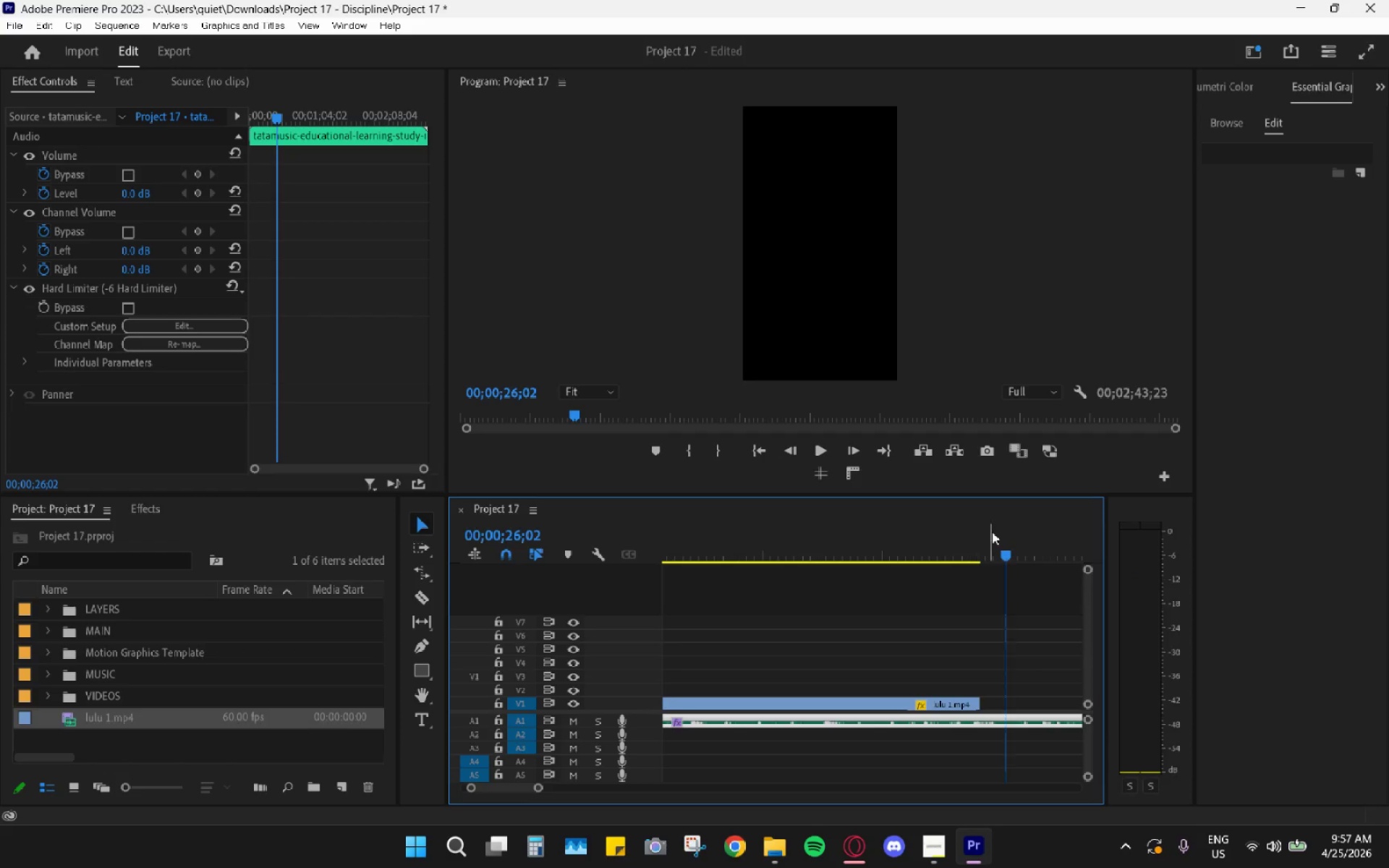 
left_click_drag(start_coordinate=[999, 531], to_coordinate=[989, 532])
 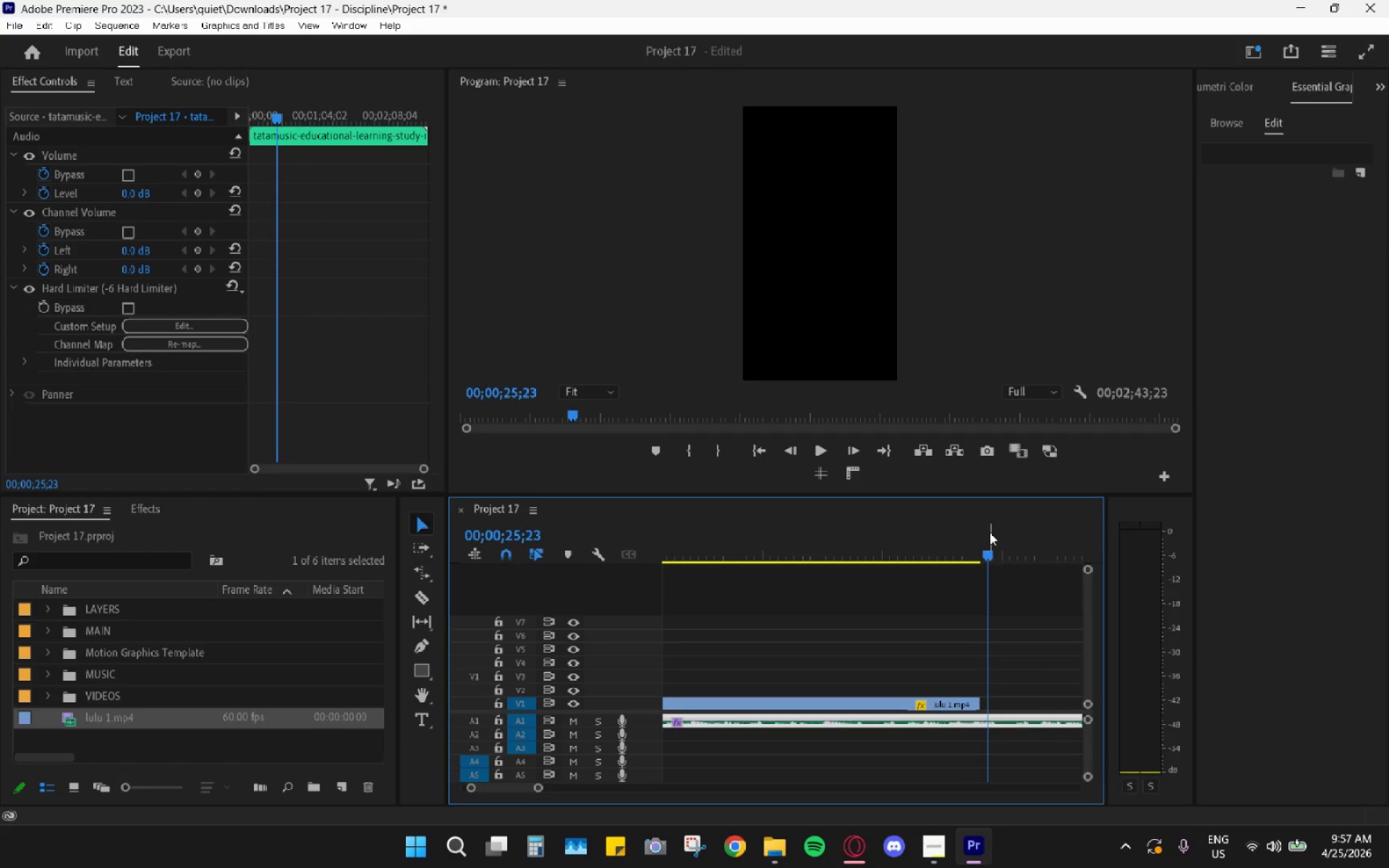 
key(Space)
 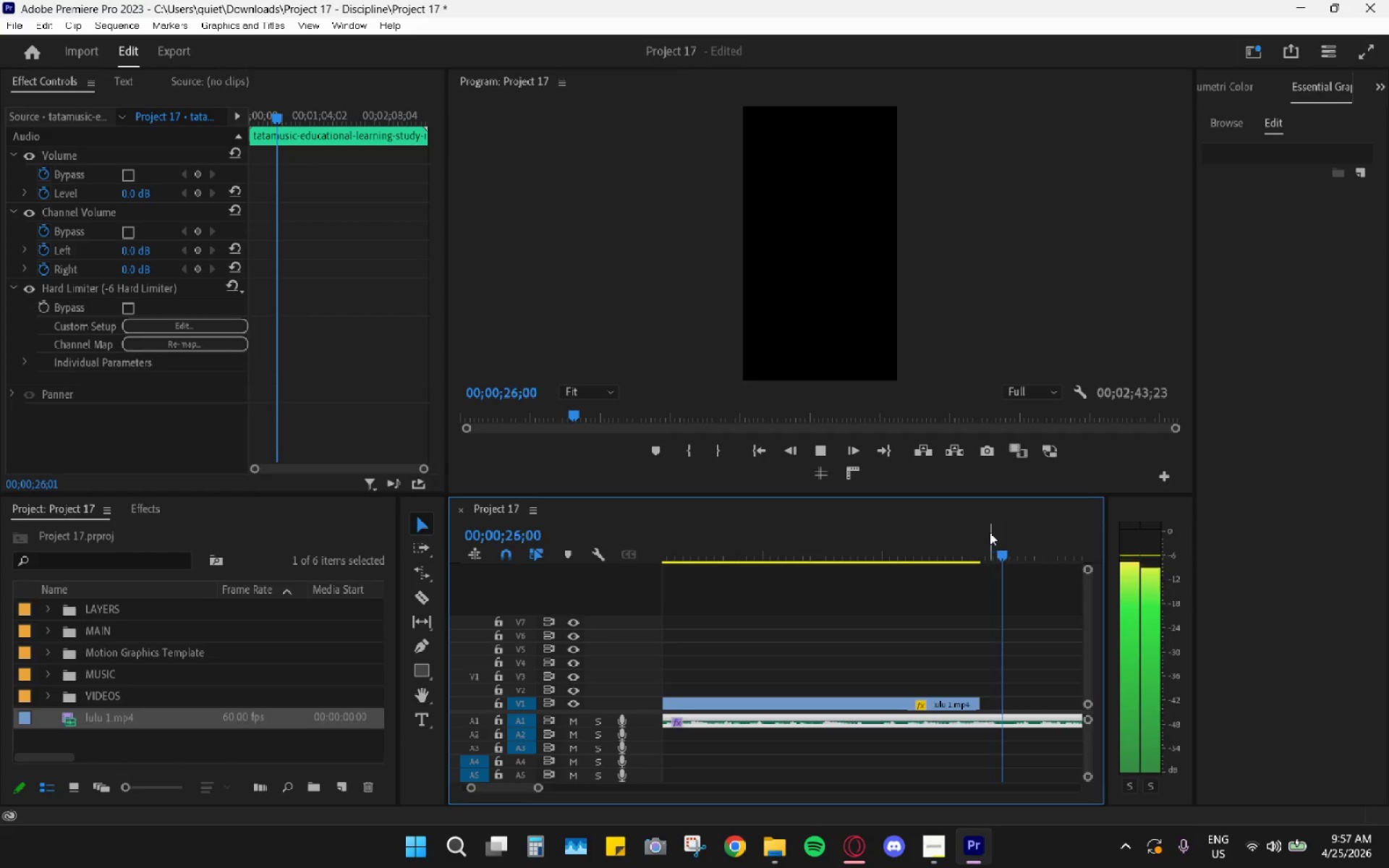 
left_click_drag(start_coordinate=[990, 532], to_coordinate=[993, 534])
 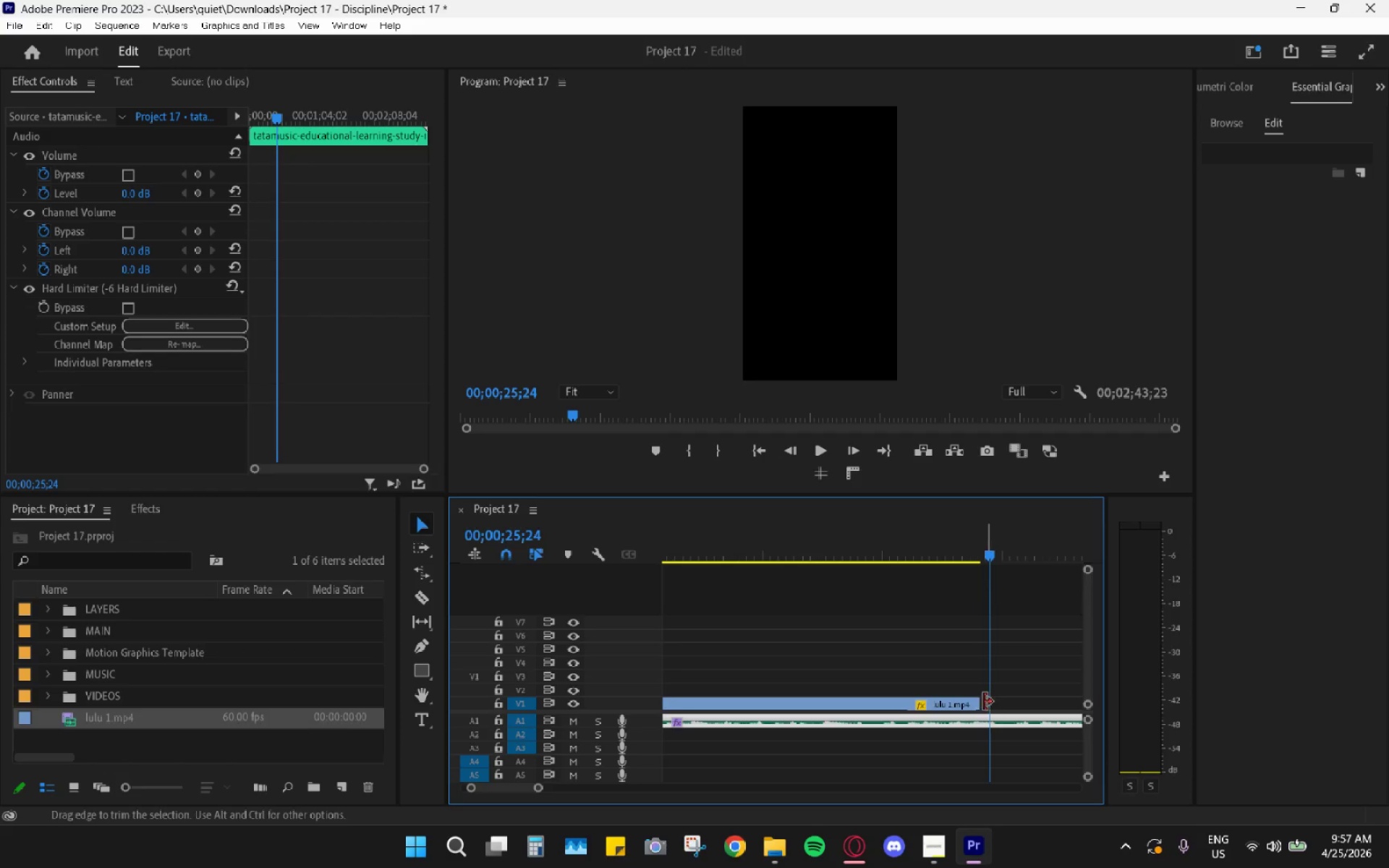 
left_click_drag(start_coordinate=[979, 702], to_coordinate=[983, 702])
 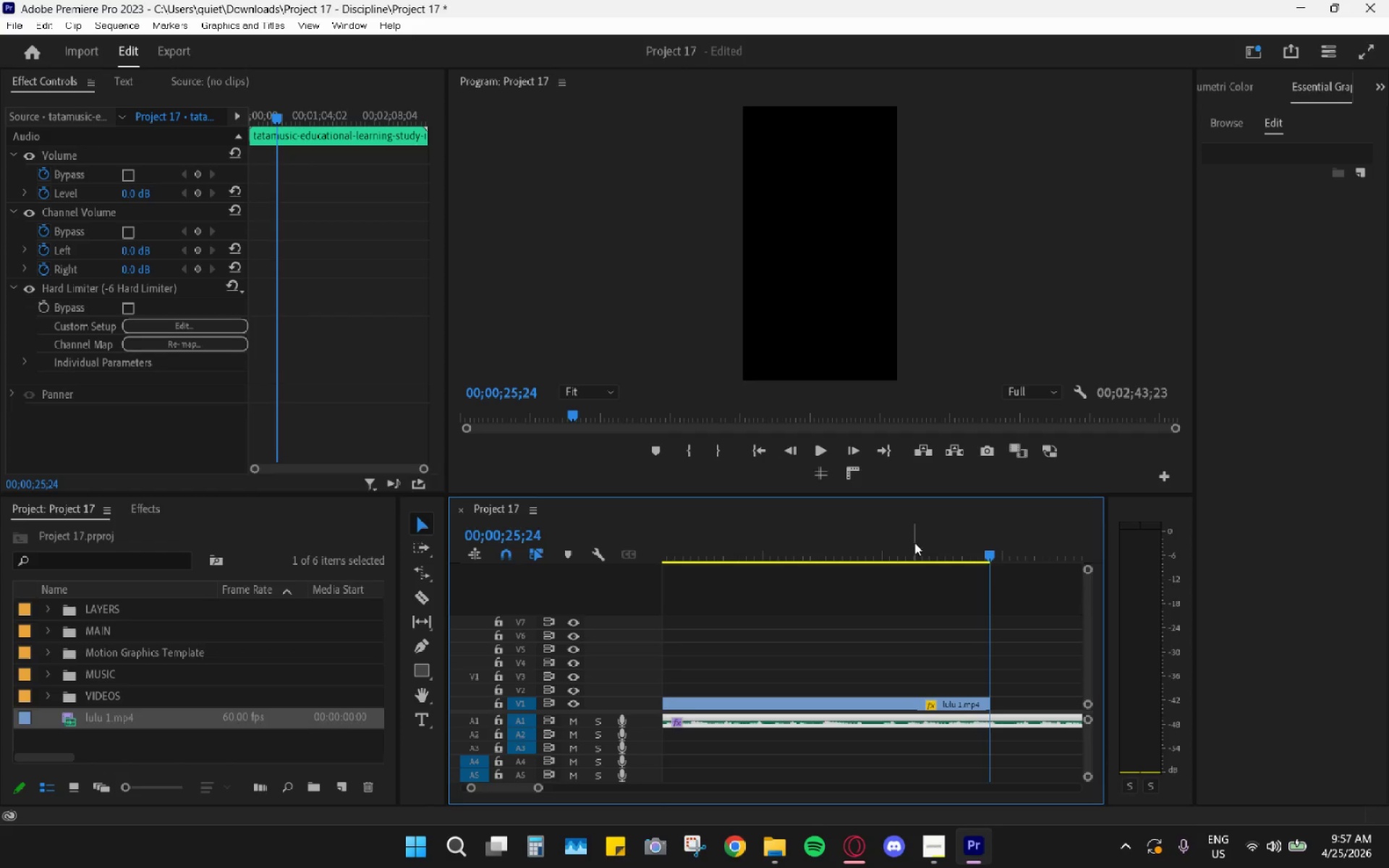 
left_click_drag(start_coordinate=[919, 536], to_coordinate=[798, 530])
 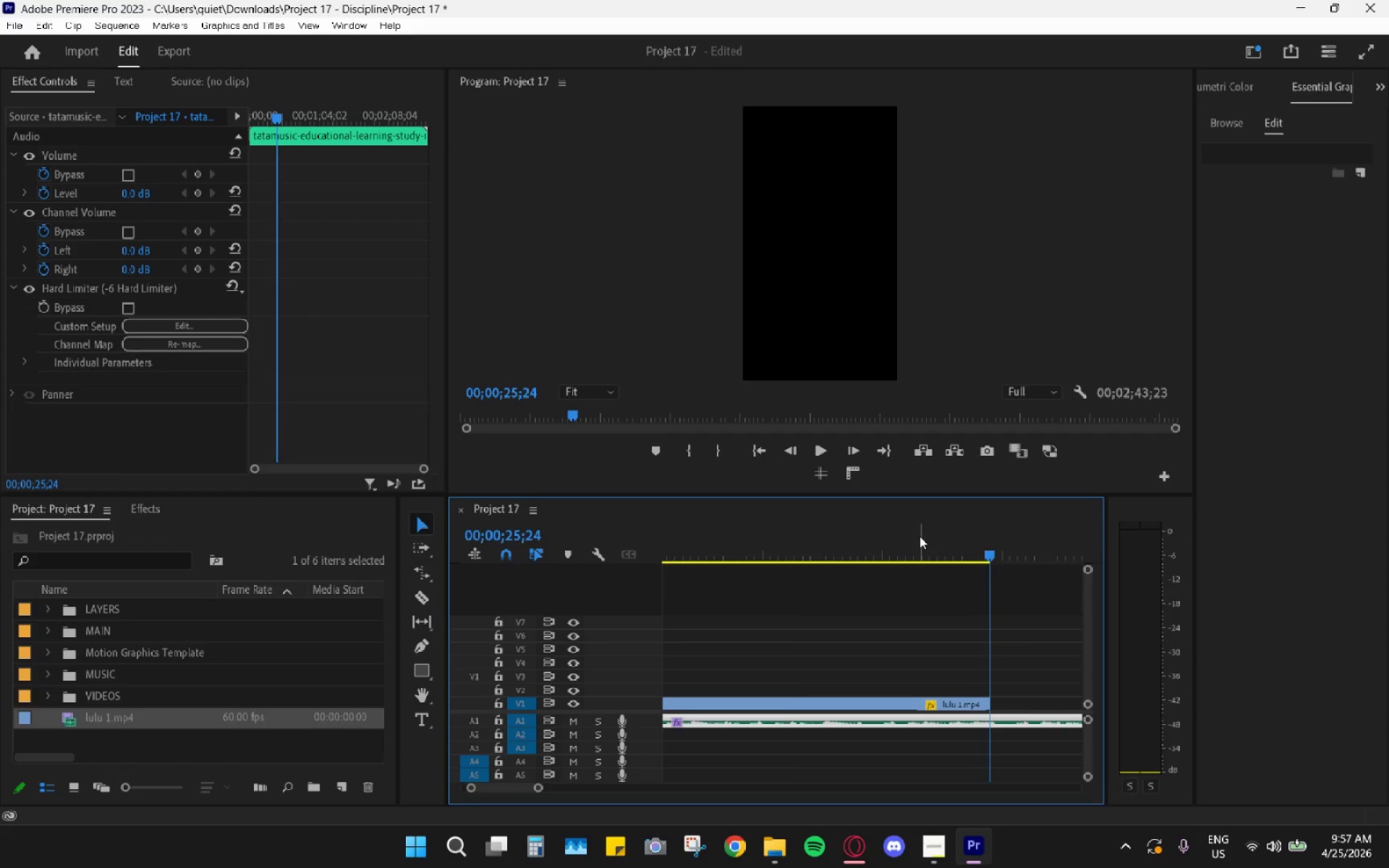 
hold_key(key=AltLeft, duration=0.69)
scroll: coordinate [849, 611], scroll_direction: down, amount: 6.0
 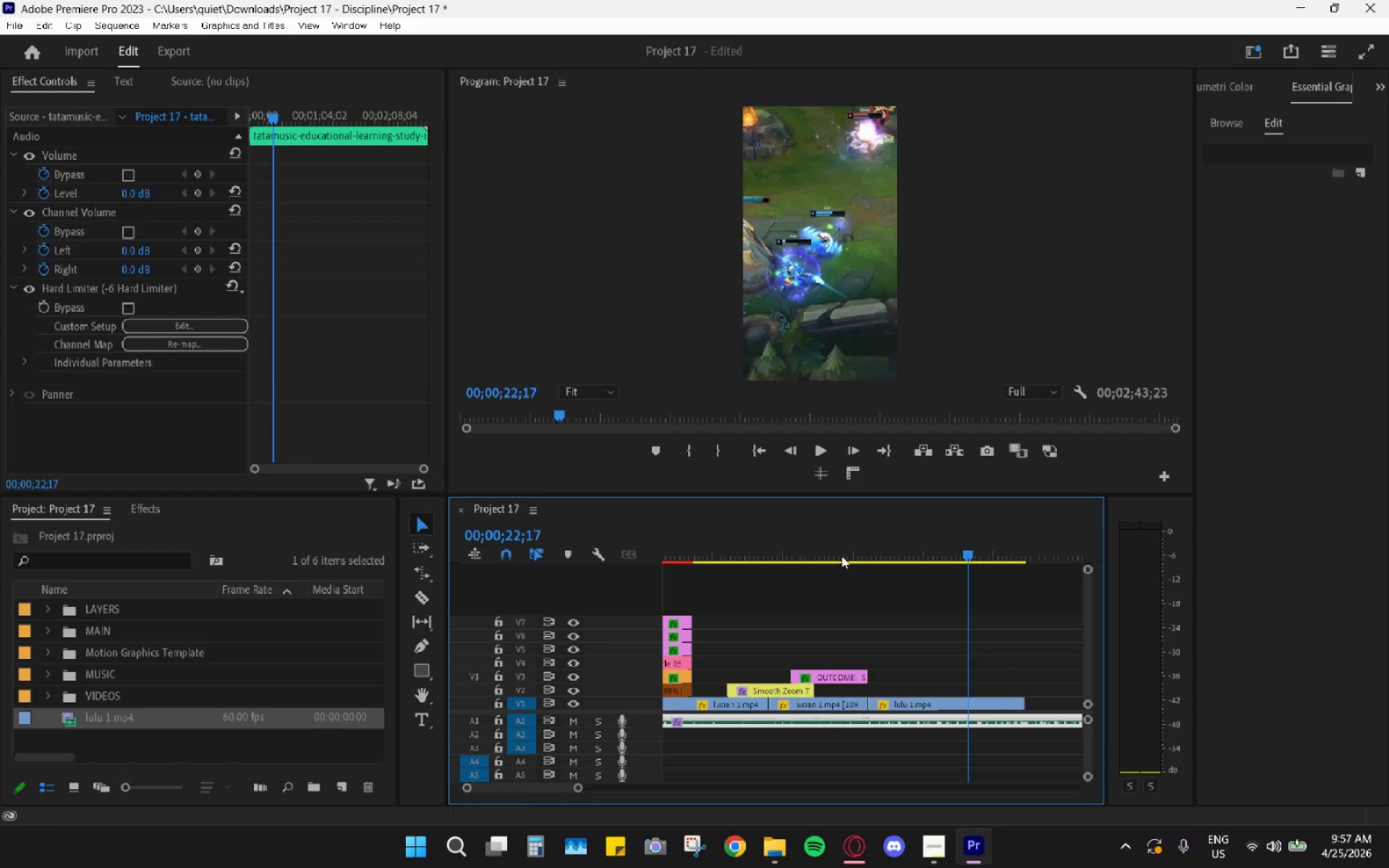 
left_click_drag(start_coordinate=[844, 552], to_coordinate=[791, 548])
 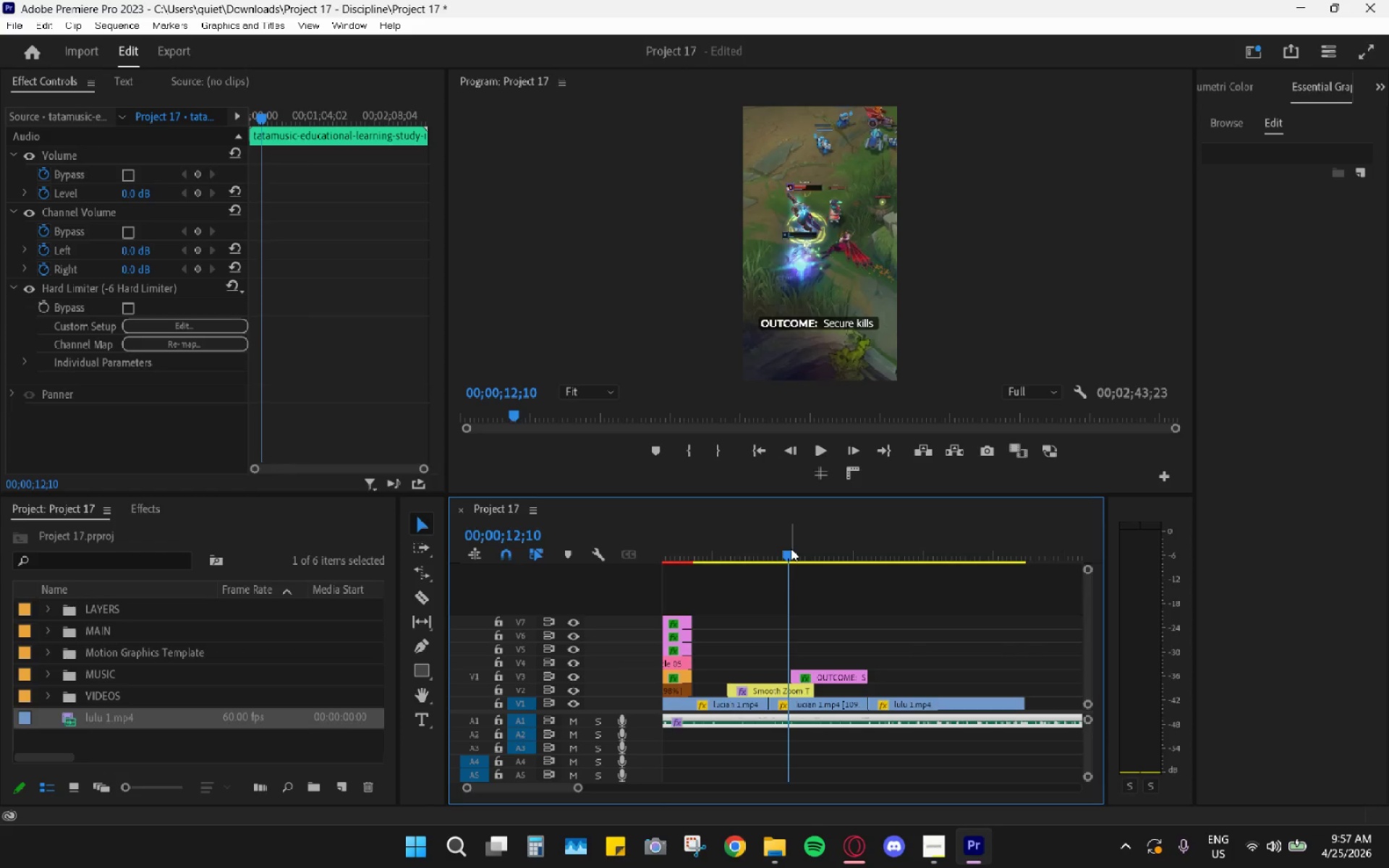 
key(Space)
 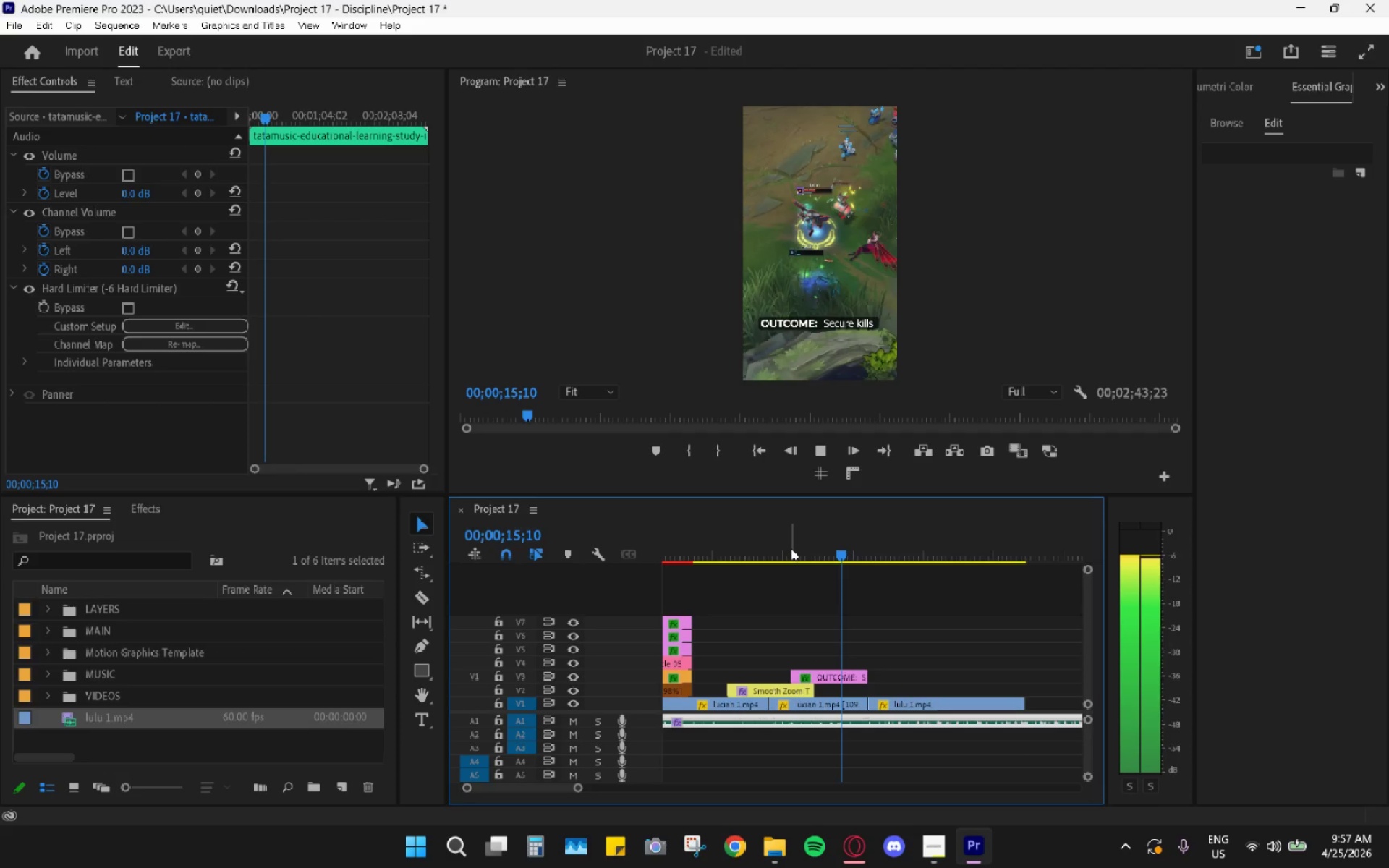 
key(Space)
 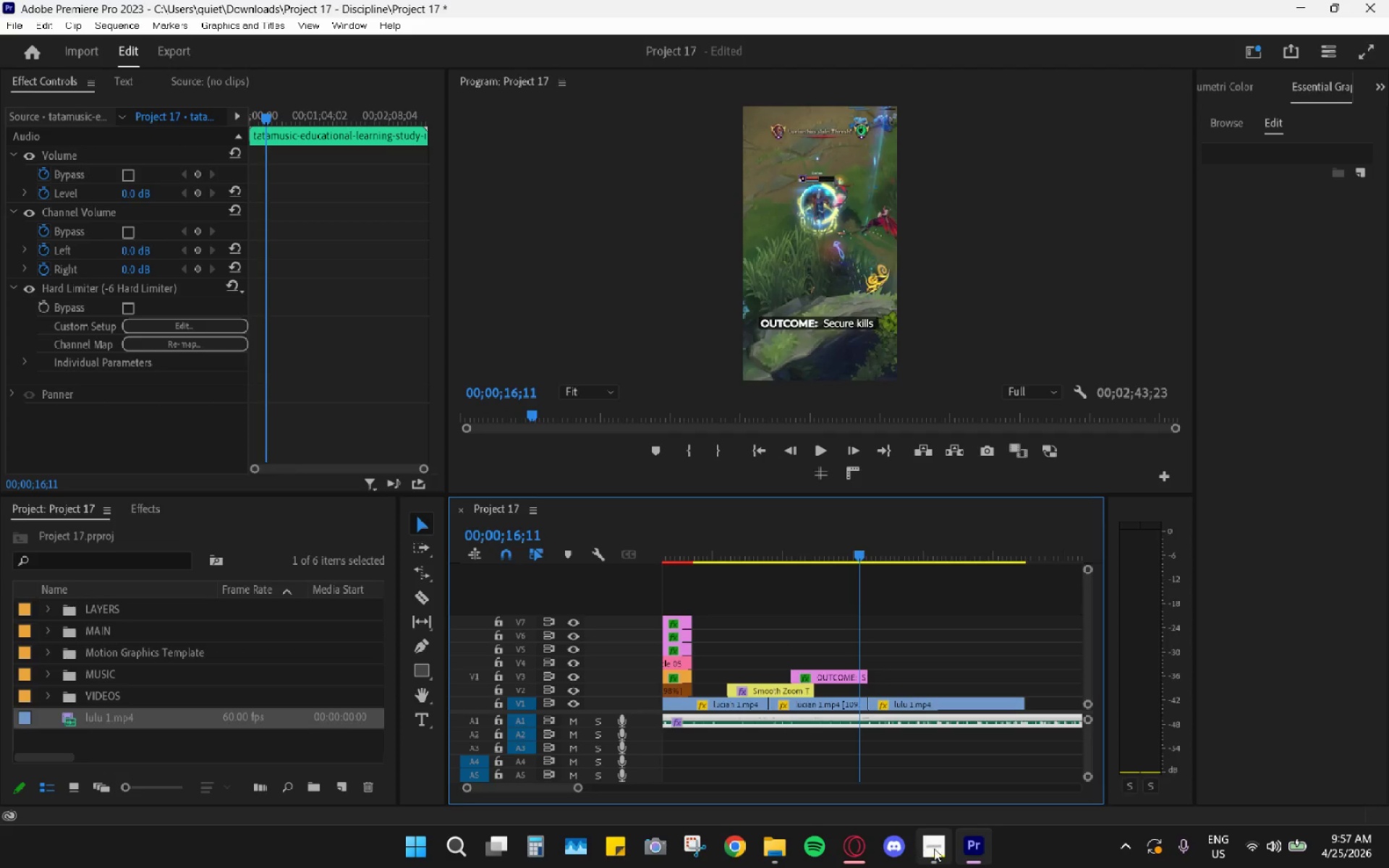 
left_click([942, 852])